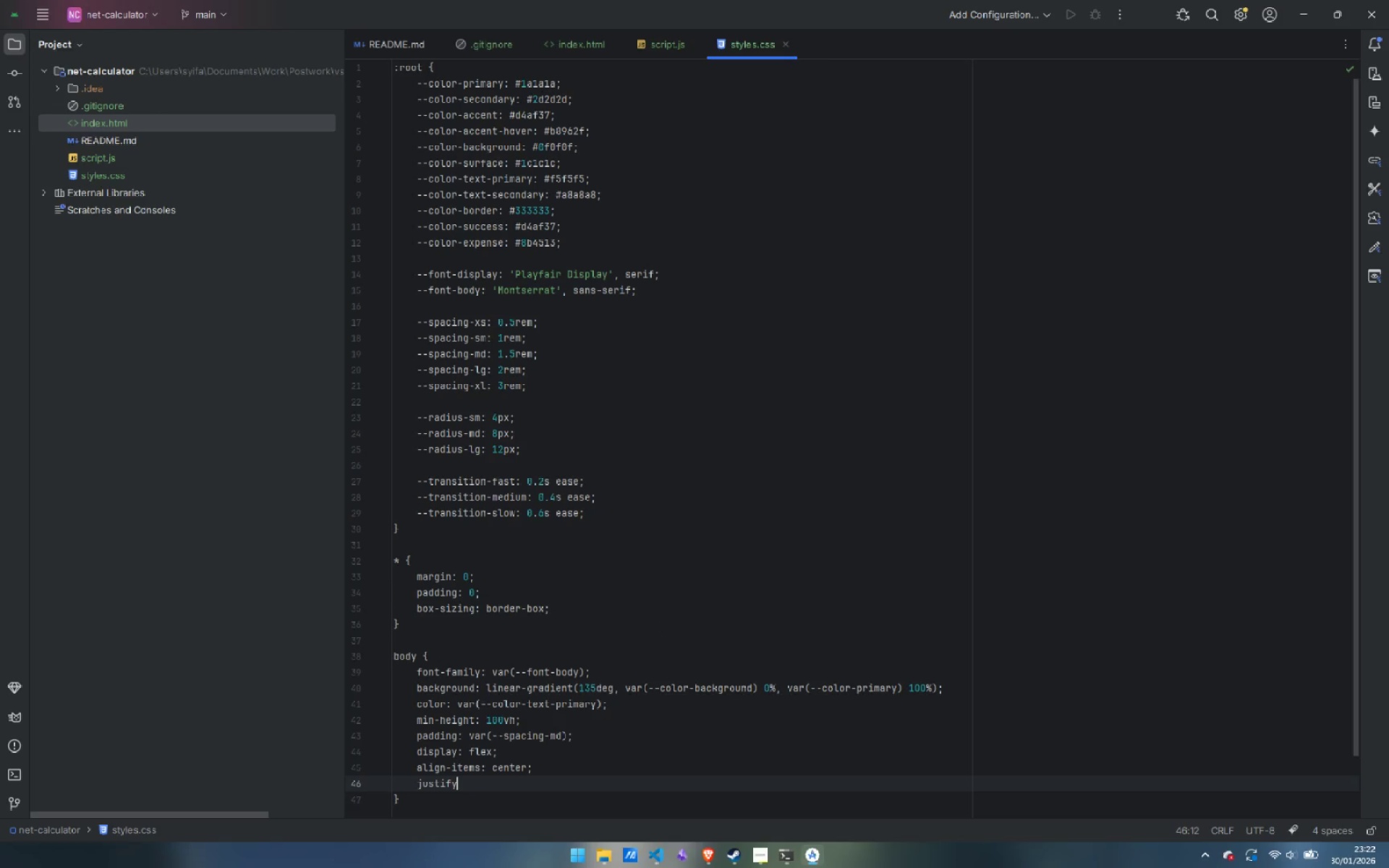 
hold_key(key=ShiftLeft, duration=0.47)
 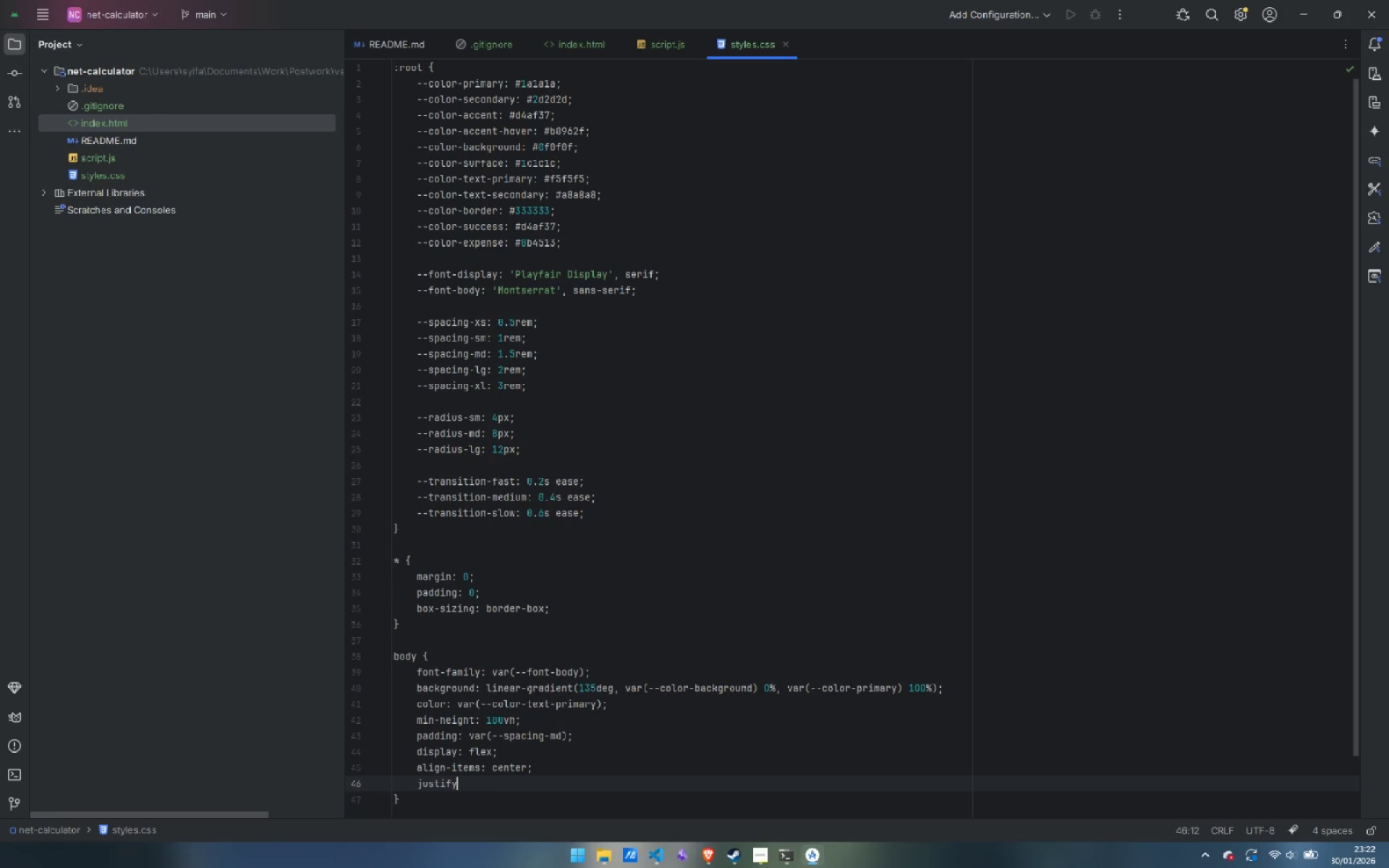 
type(-content: center;)
 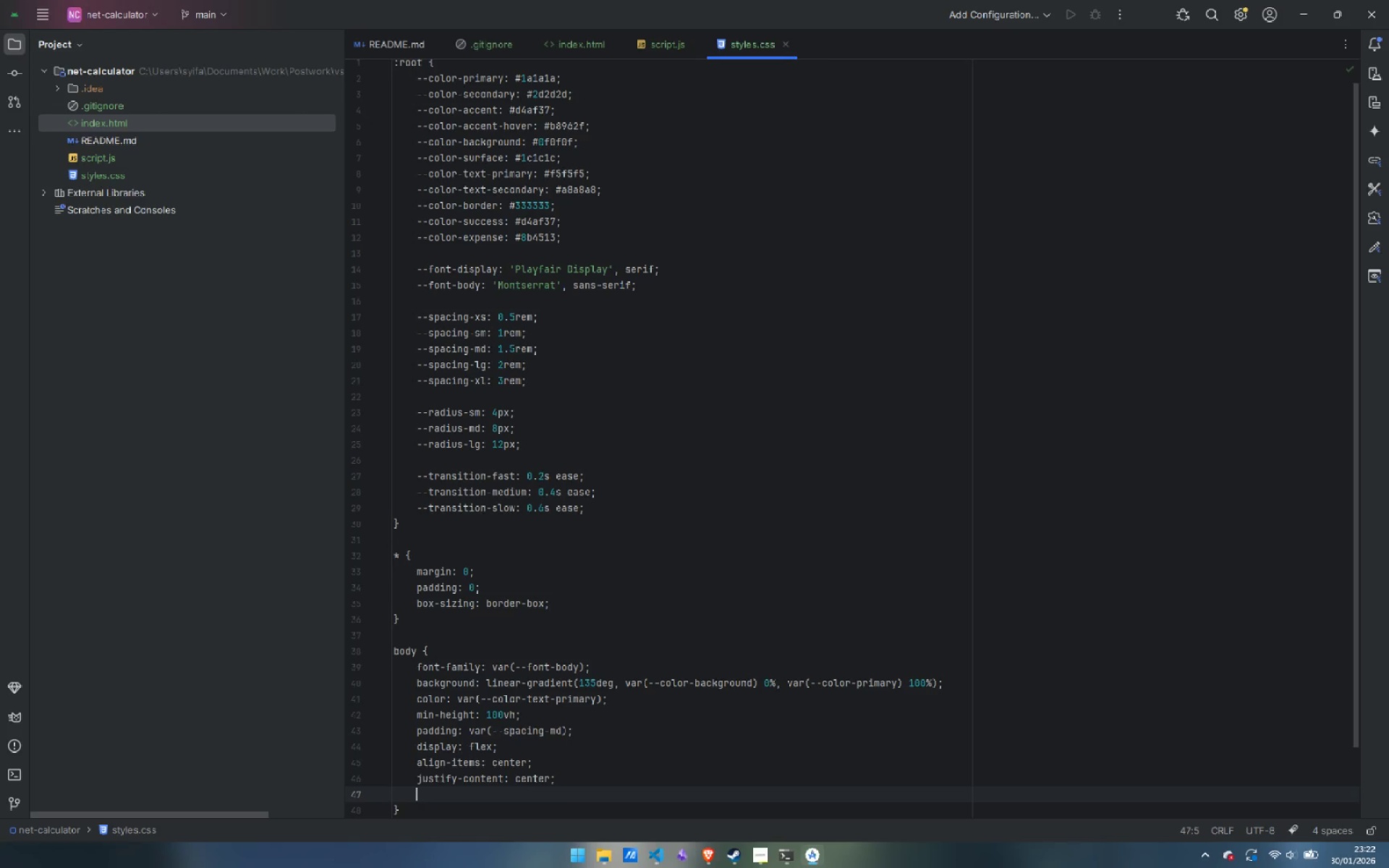 
 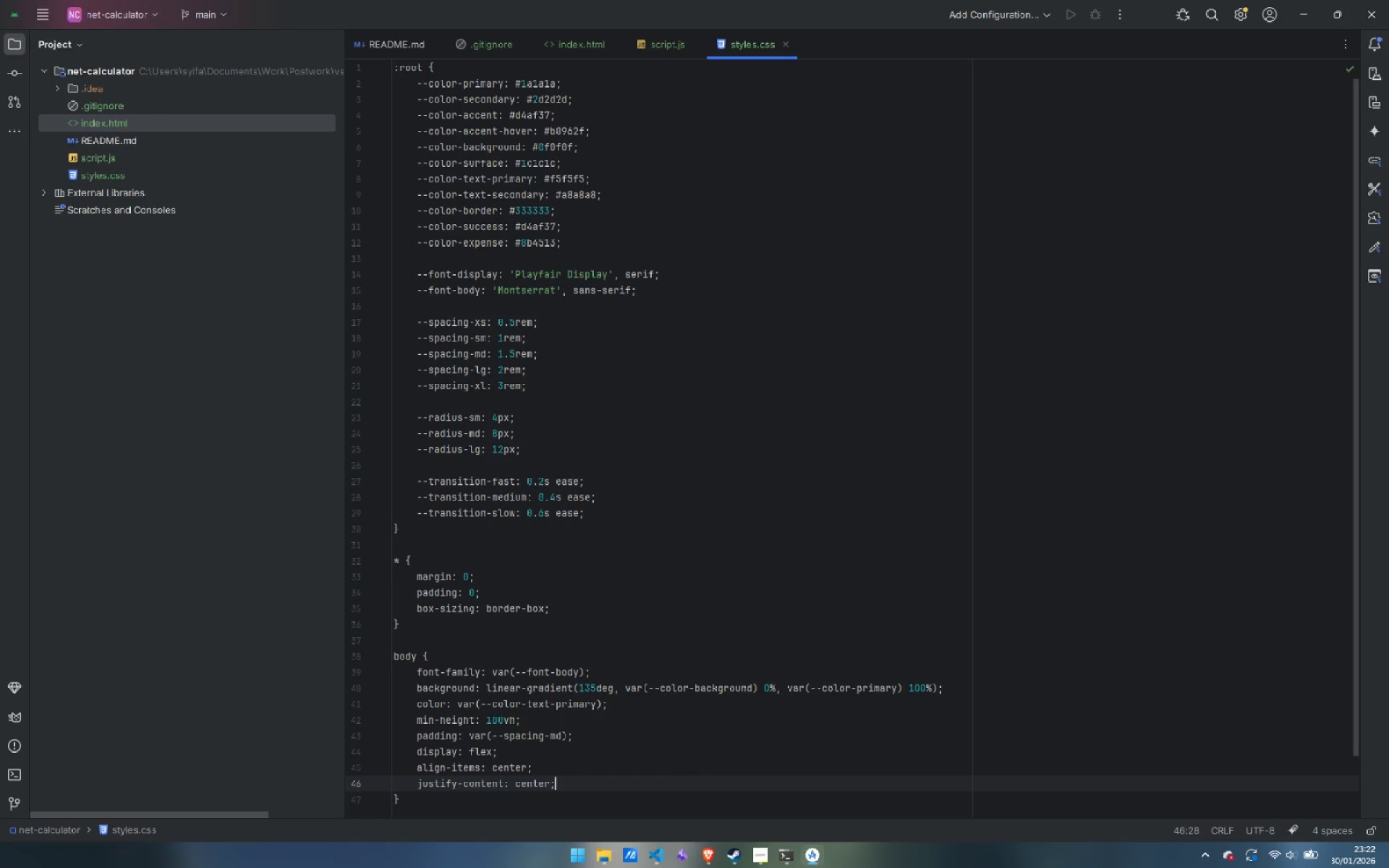 
key(Enter)
 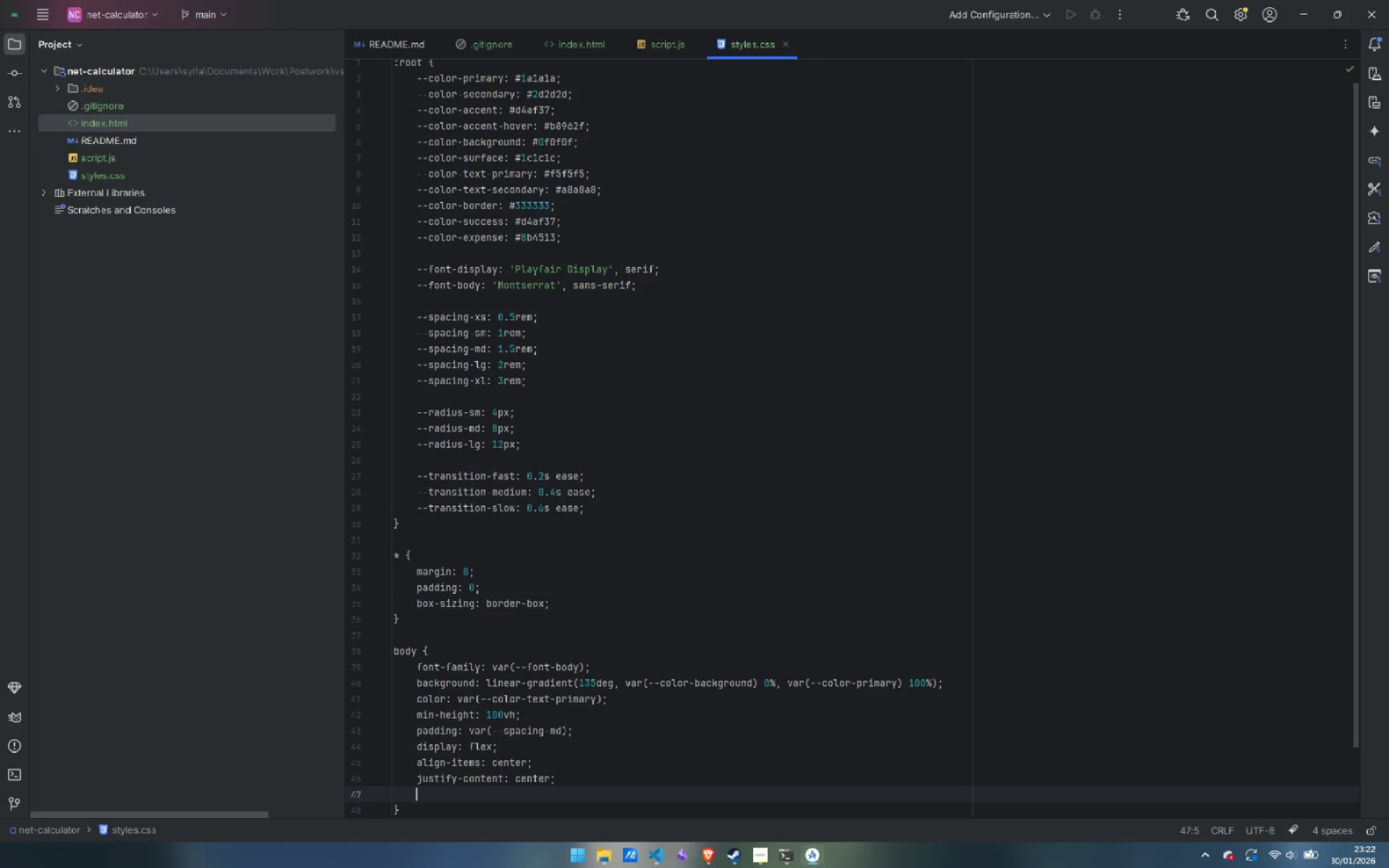 
type(line-height: 1.6;)
 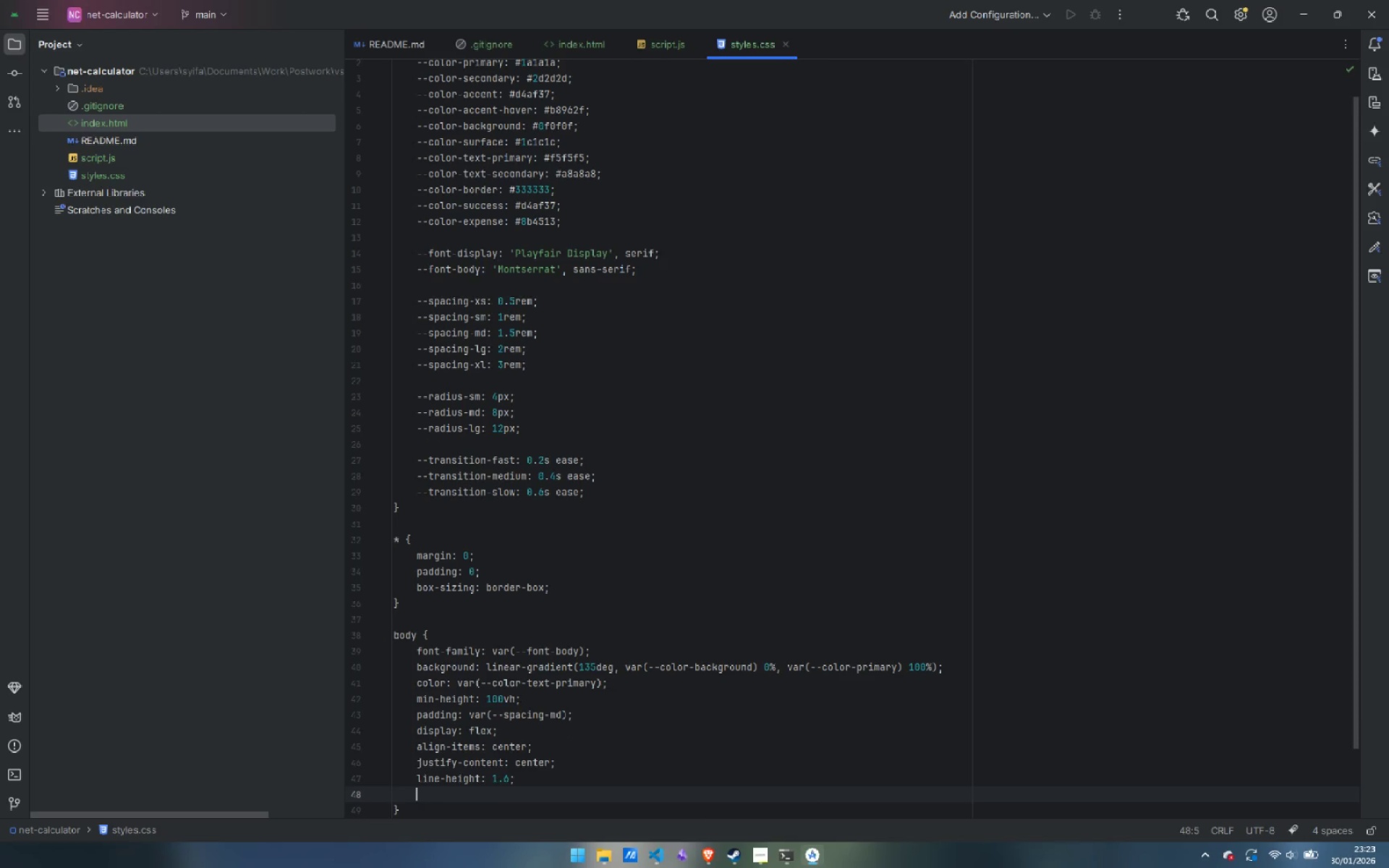 
 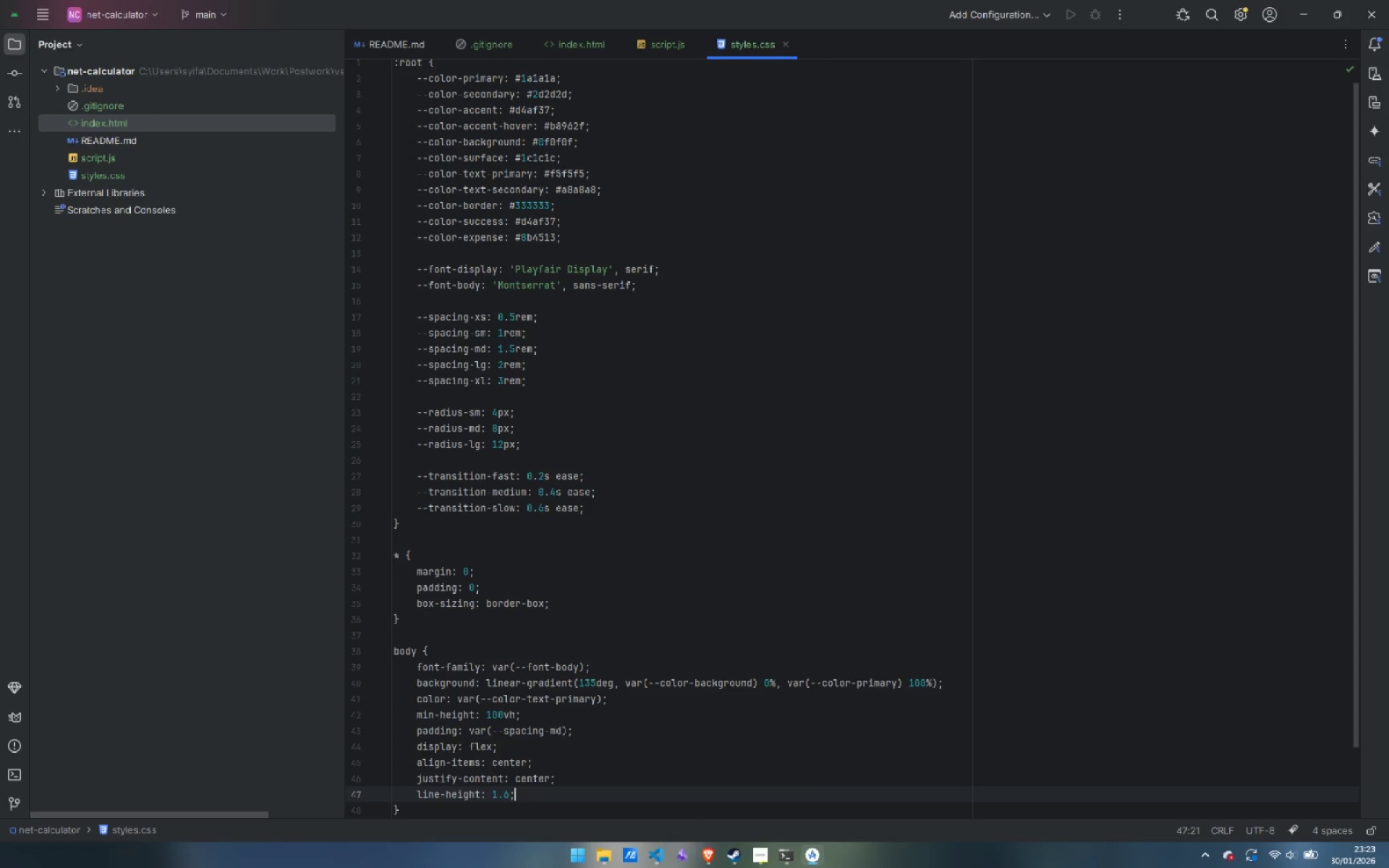 
key(Enter)
 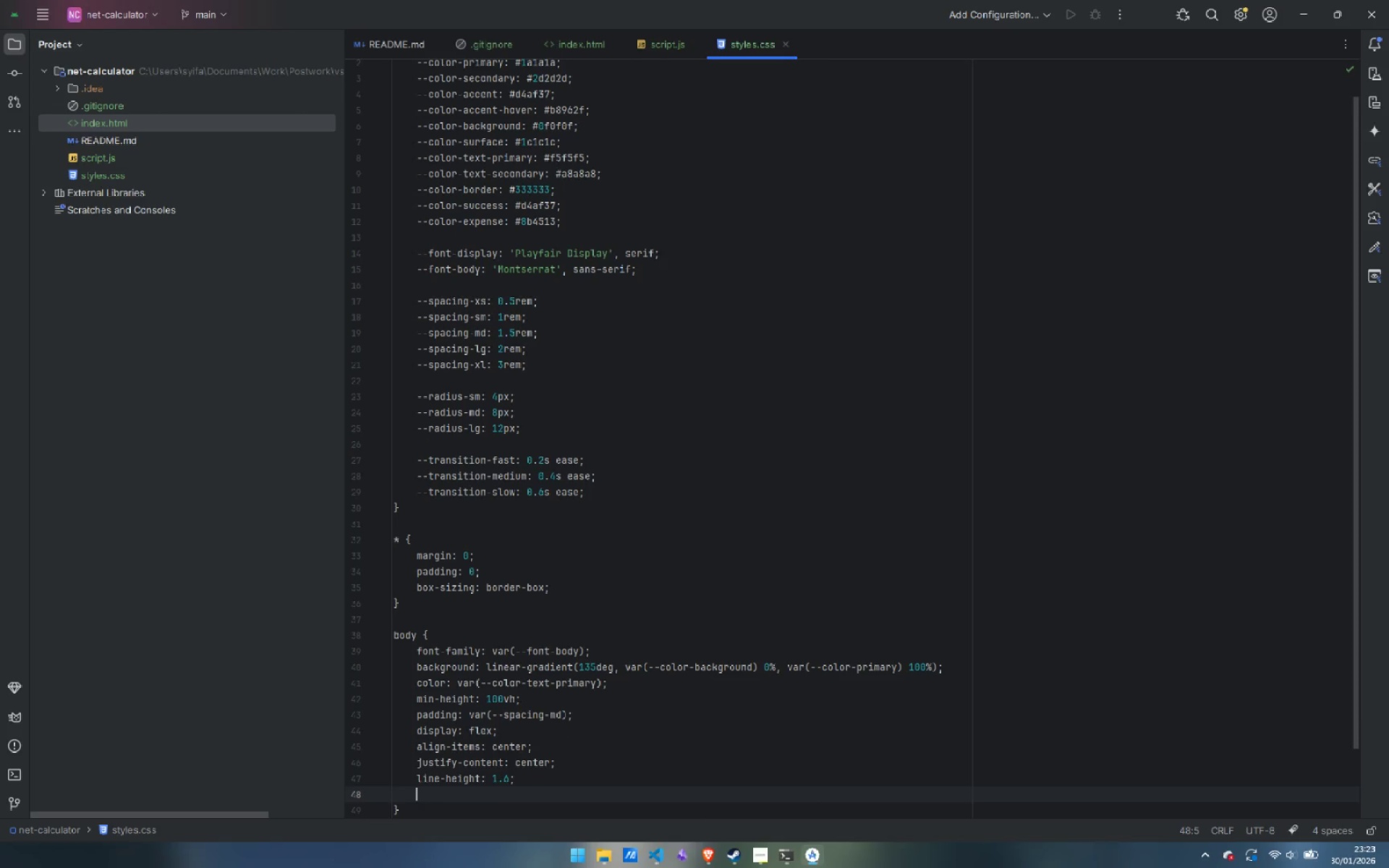 
type(-webkit-font-smoothing: antialiased;)
 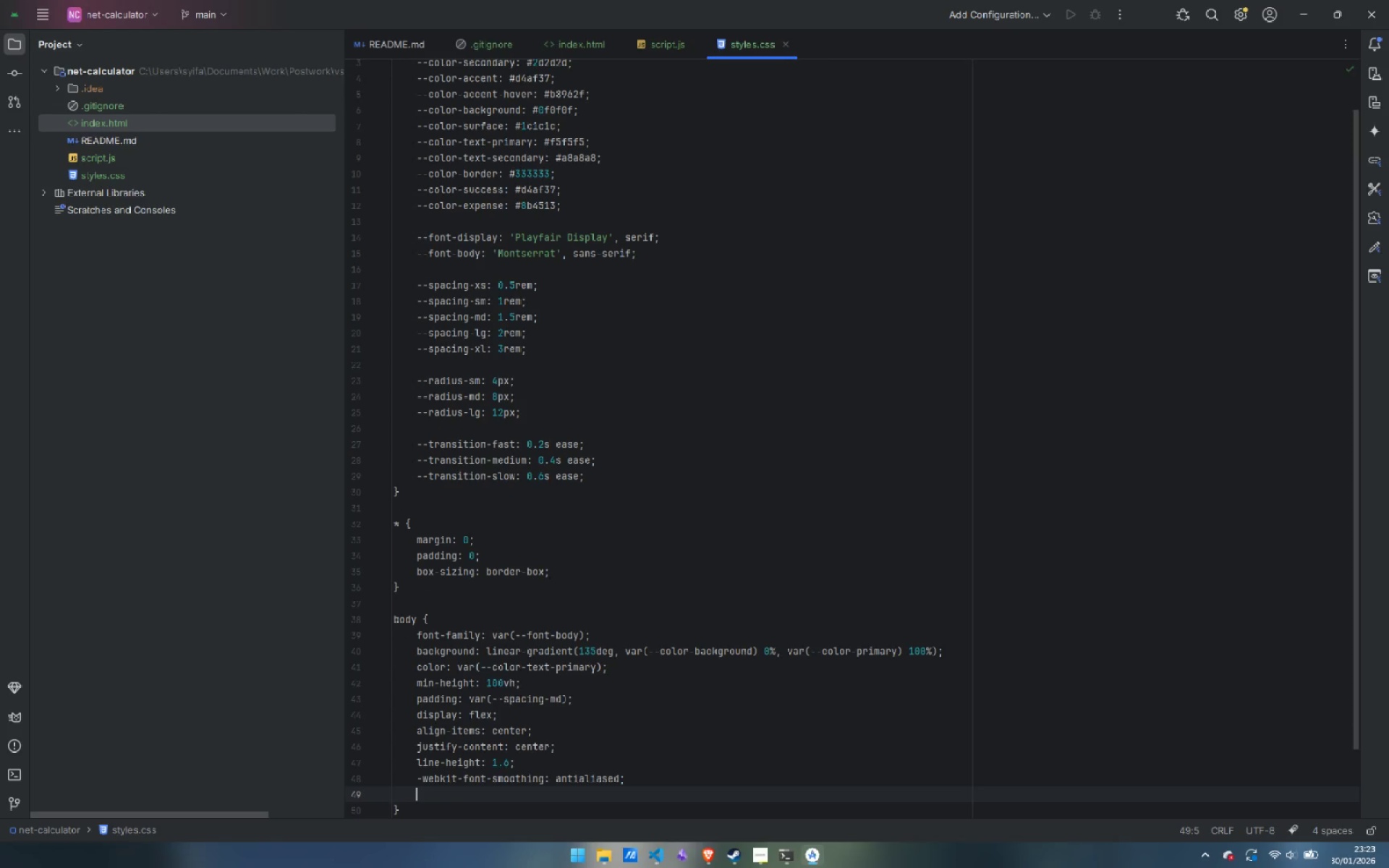 
 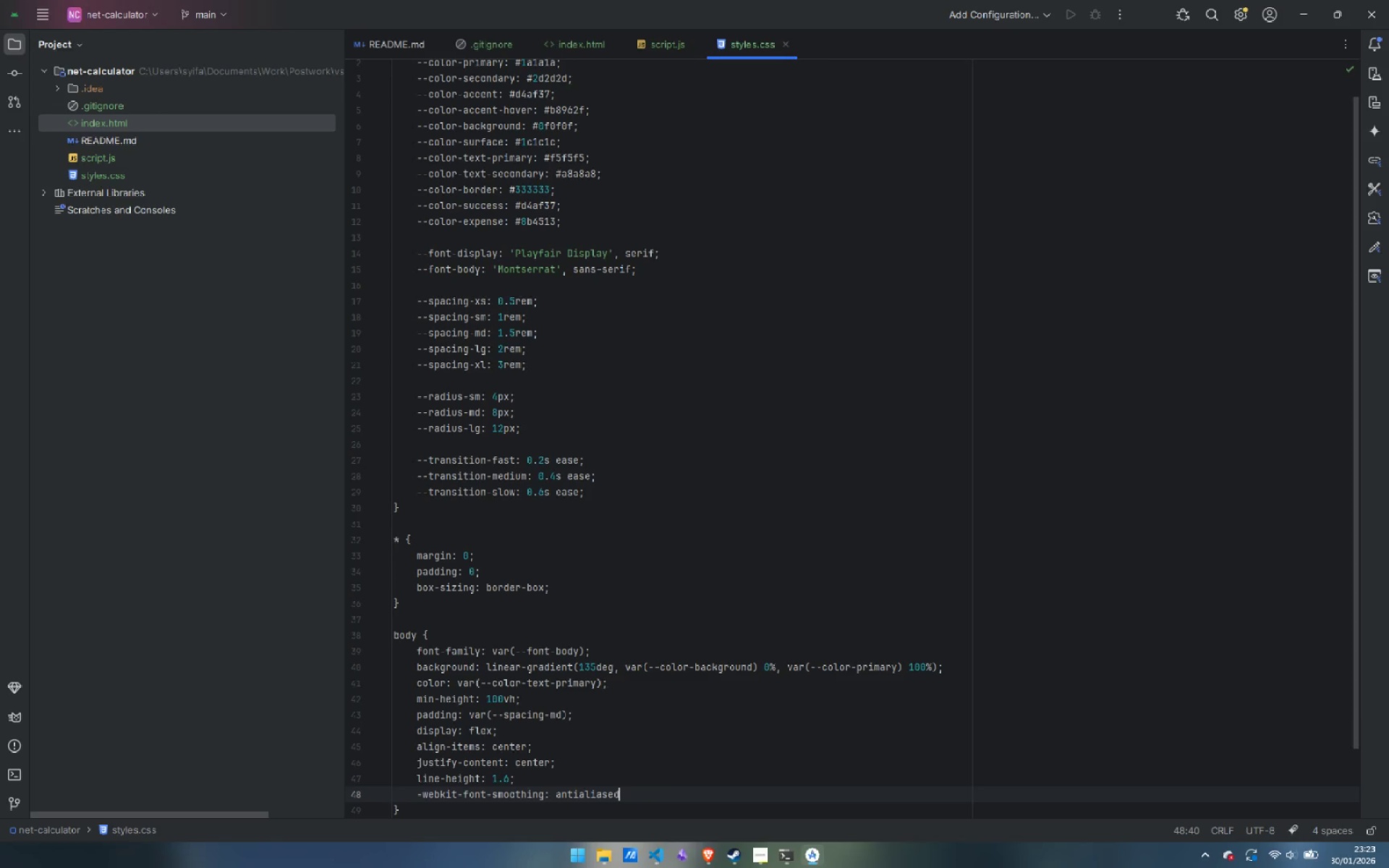 
key(Enter)
 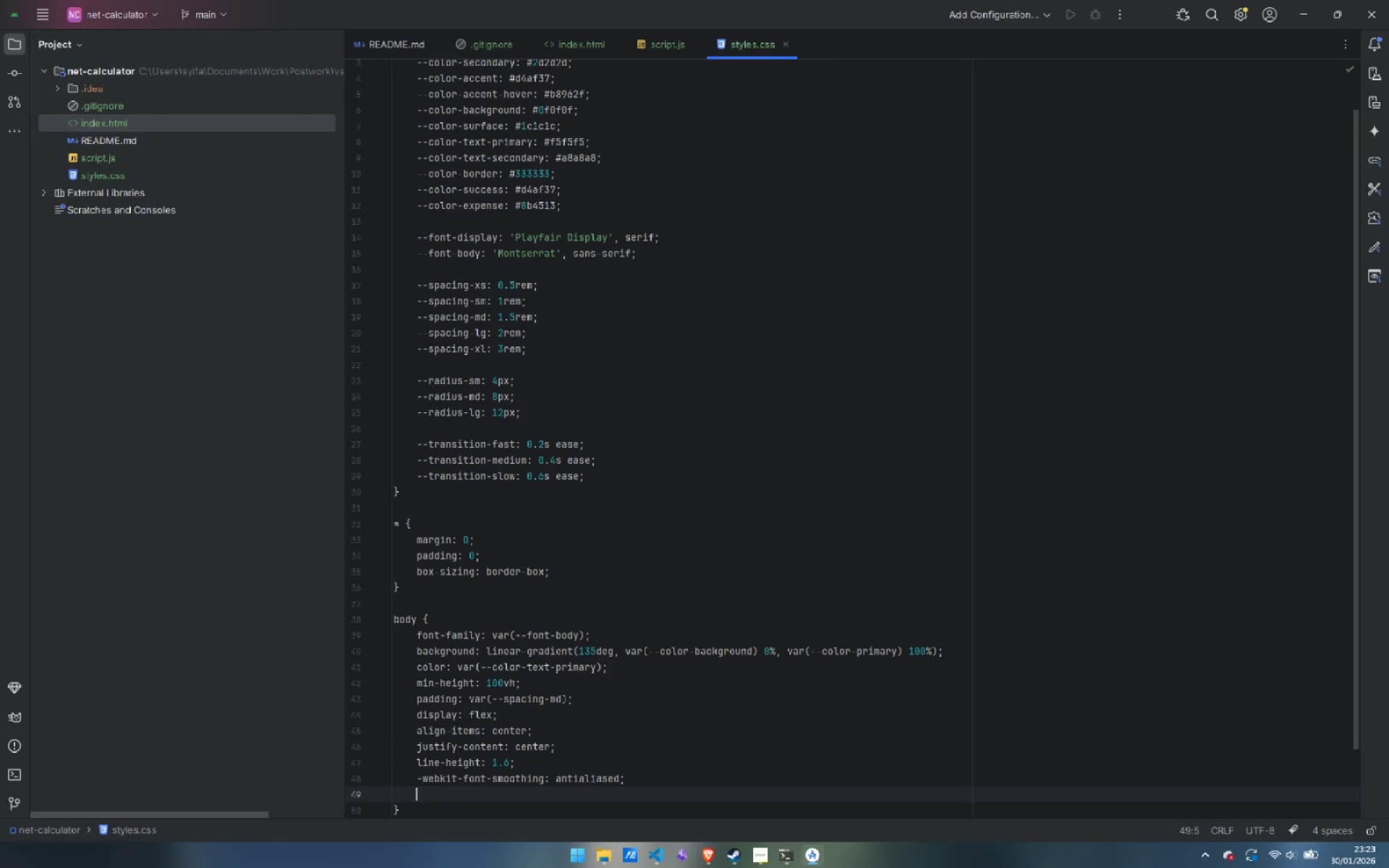 
type(-mox)
key(Backspace)
type(z-osx-font-smoo)
 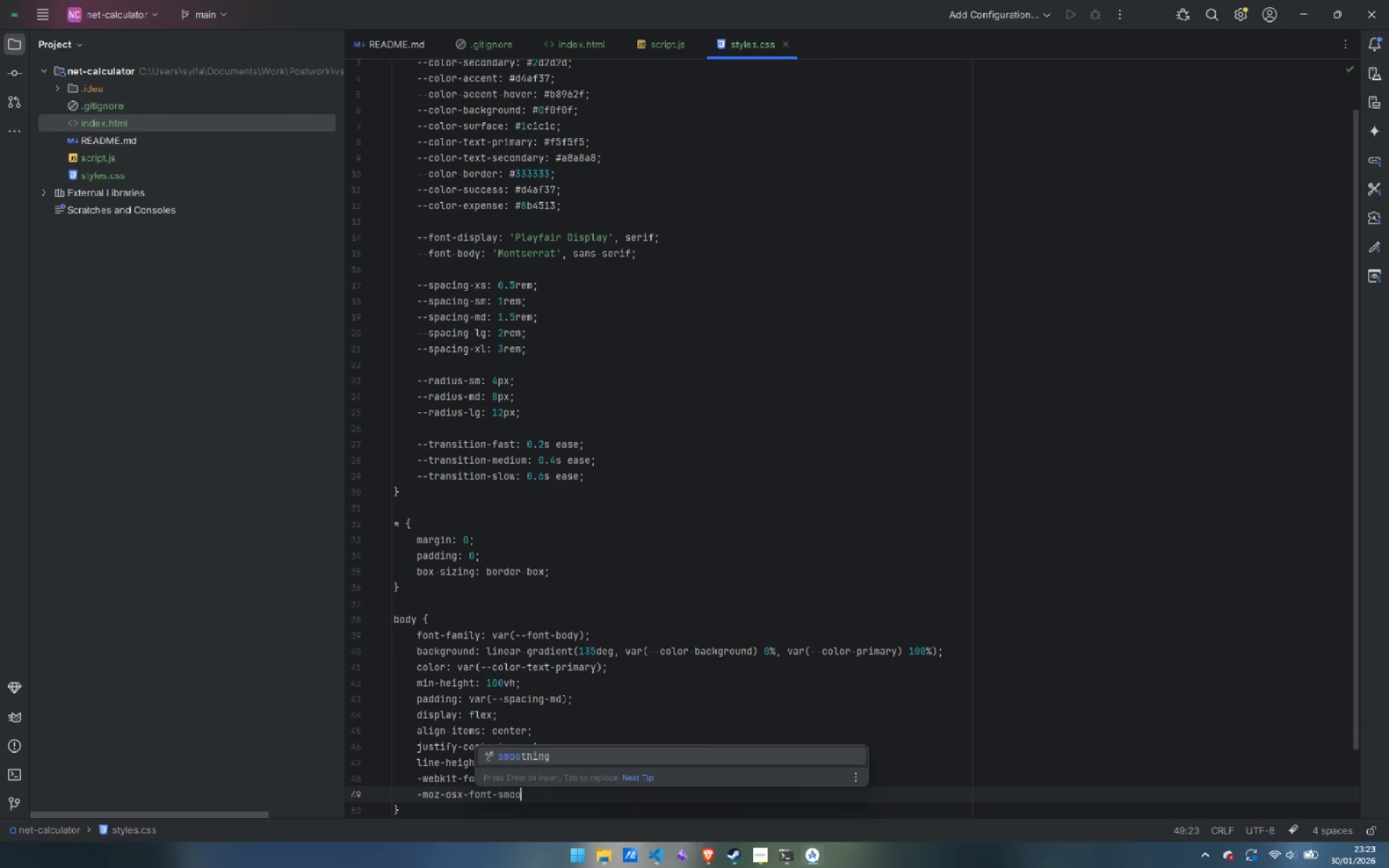 
key(Enter)
 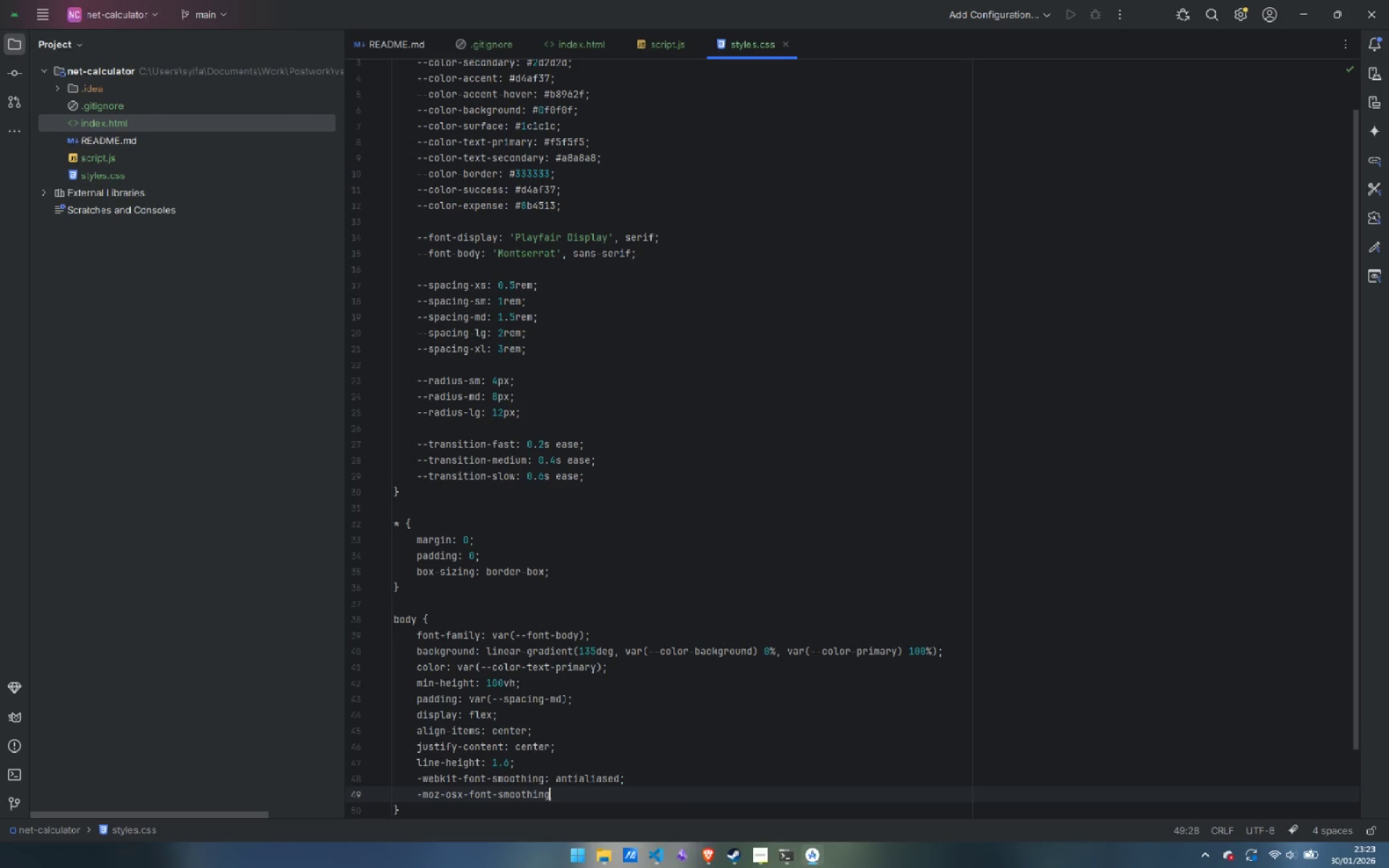 
type(: grayscale;)
 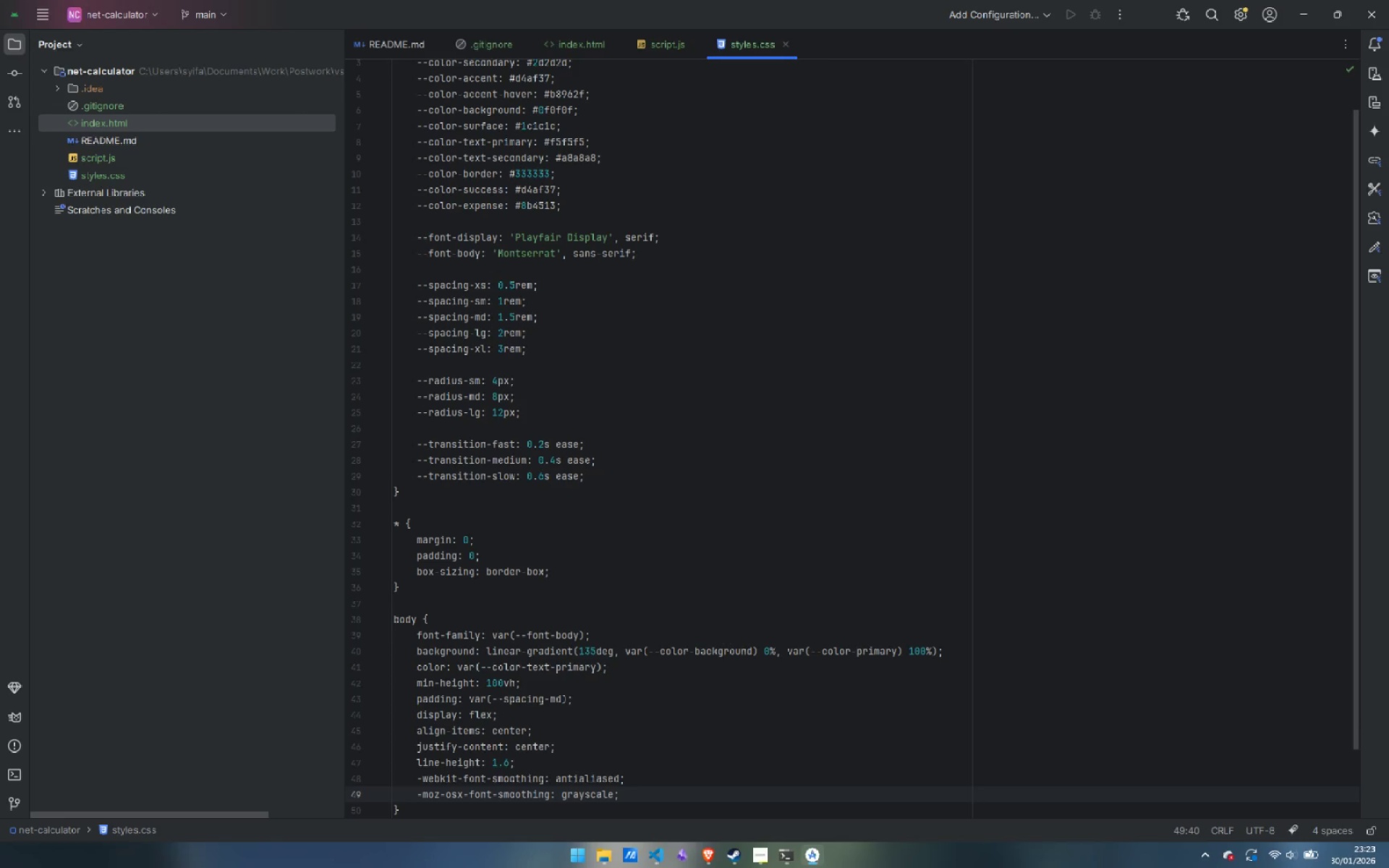 
key(ArrowDown)
 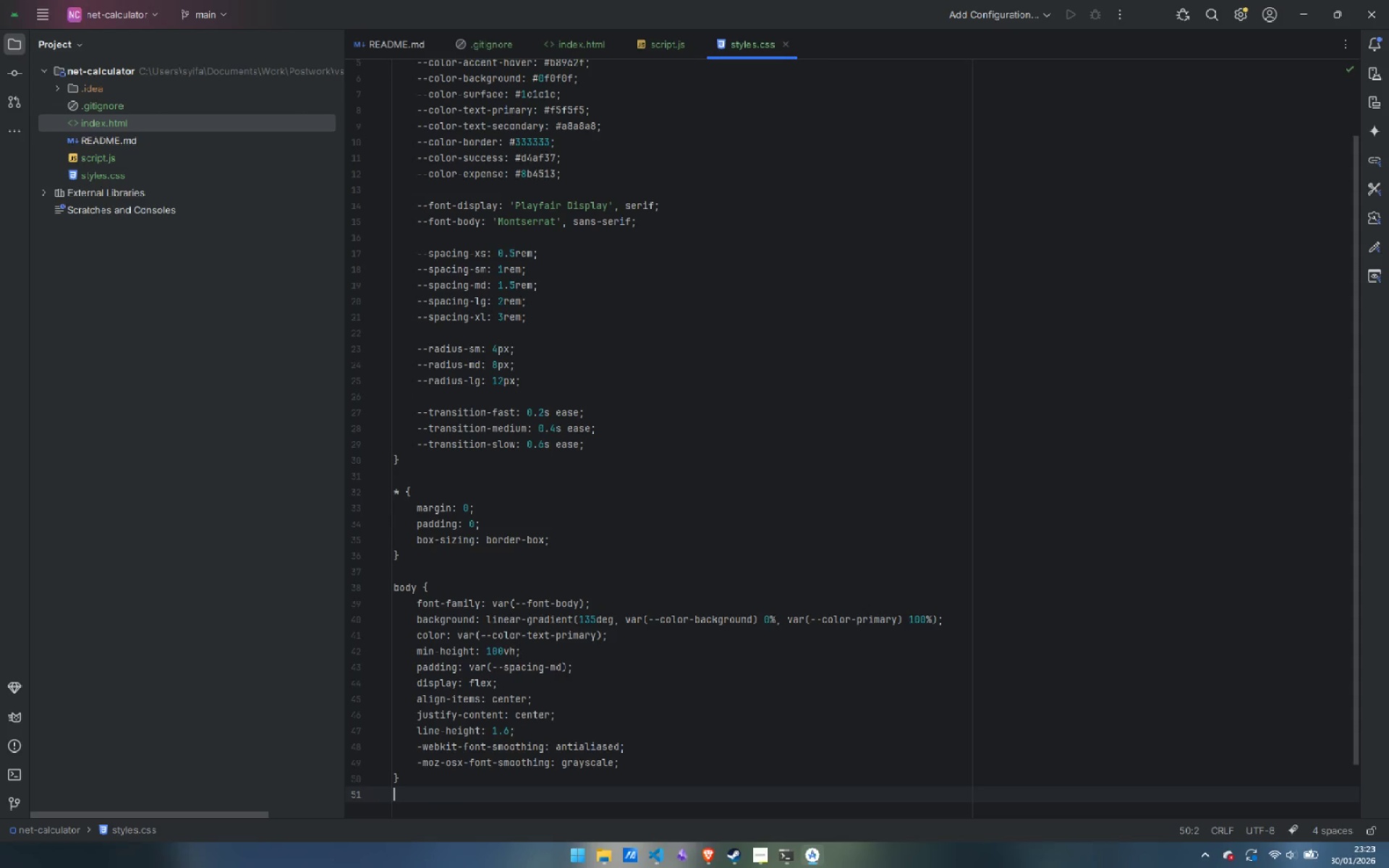 
key(Enter)
 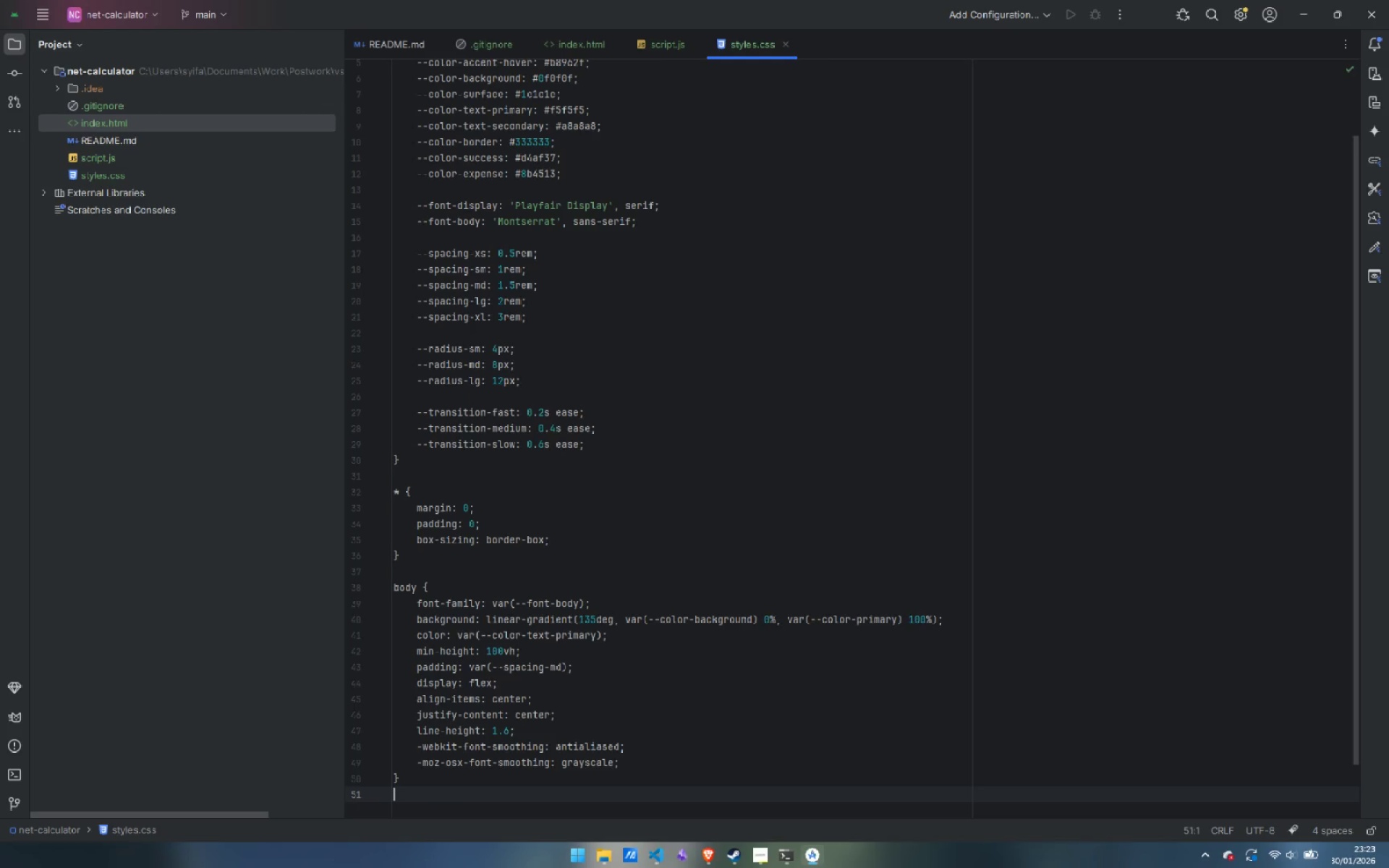 
key(Enter)
 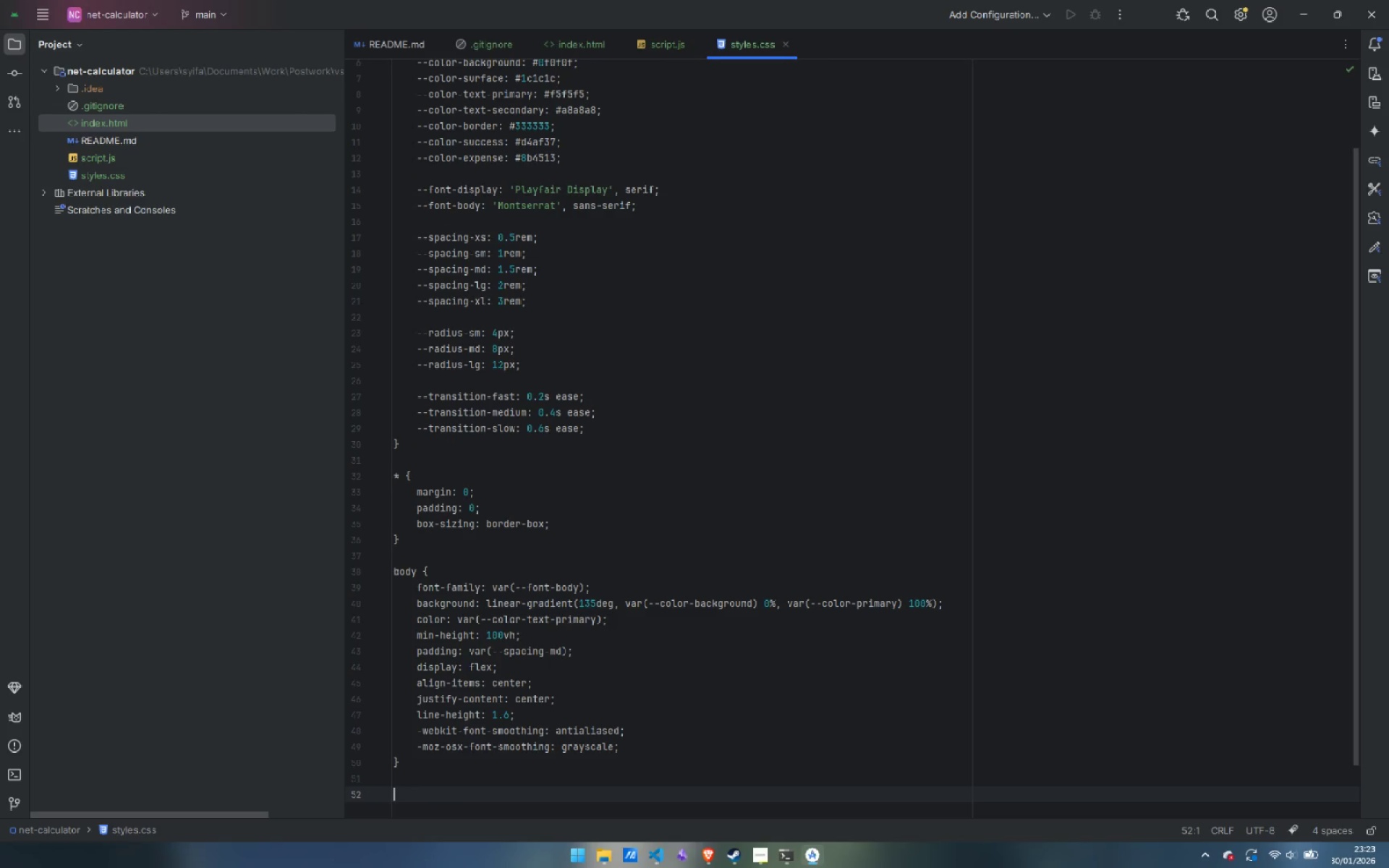 
type(.calculator)
 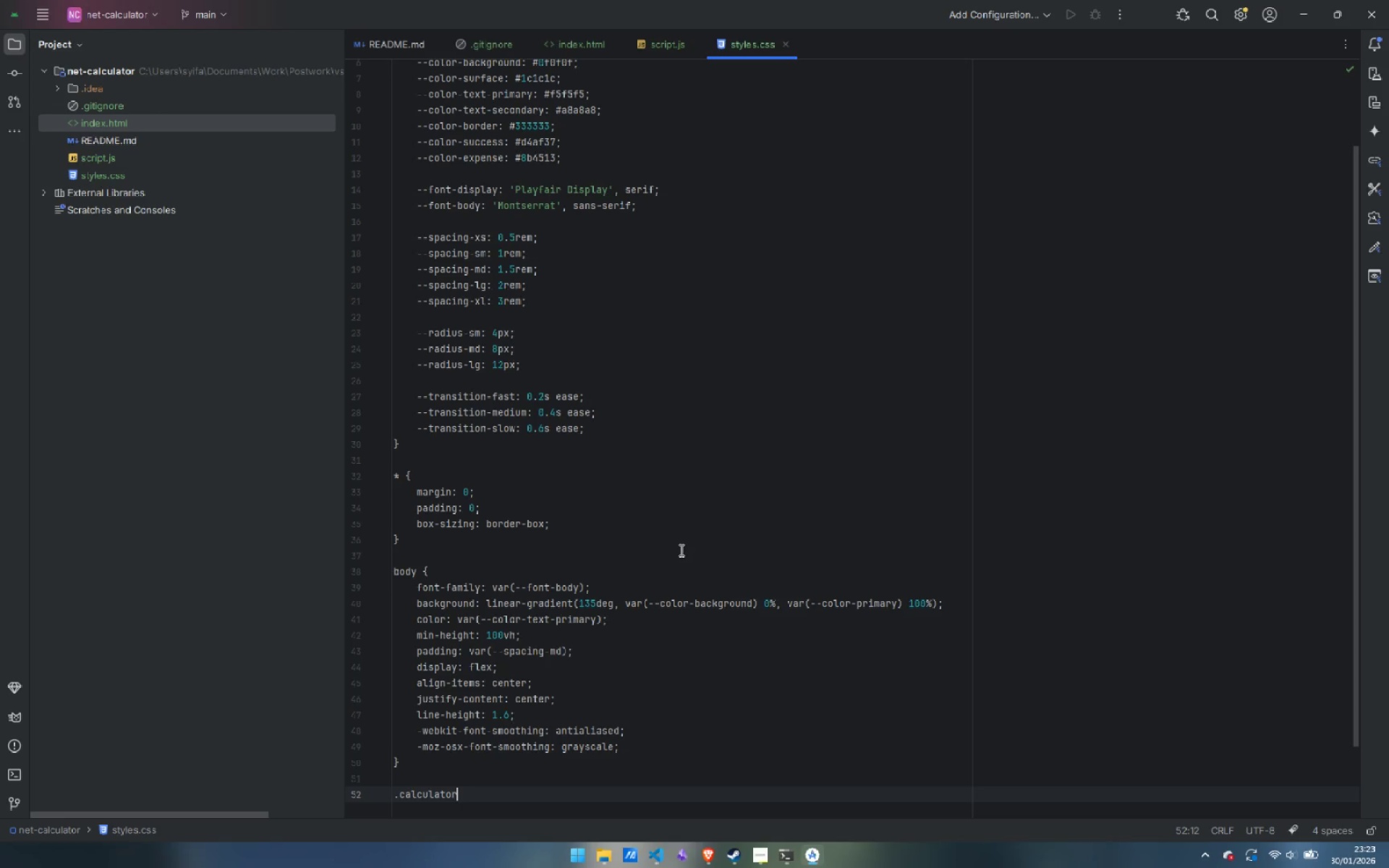 
wait(5.17)
 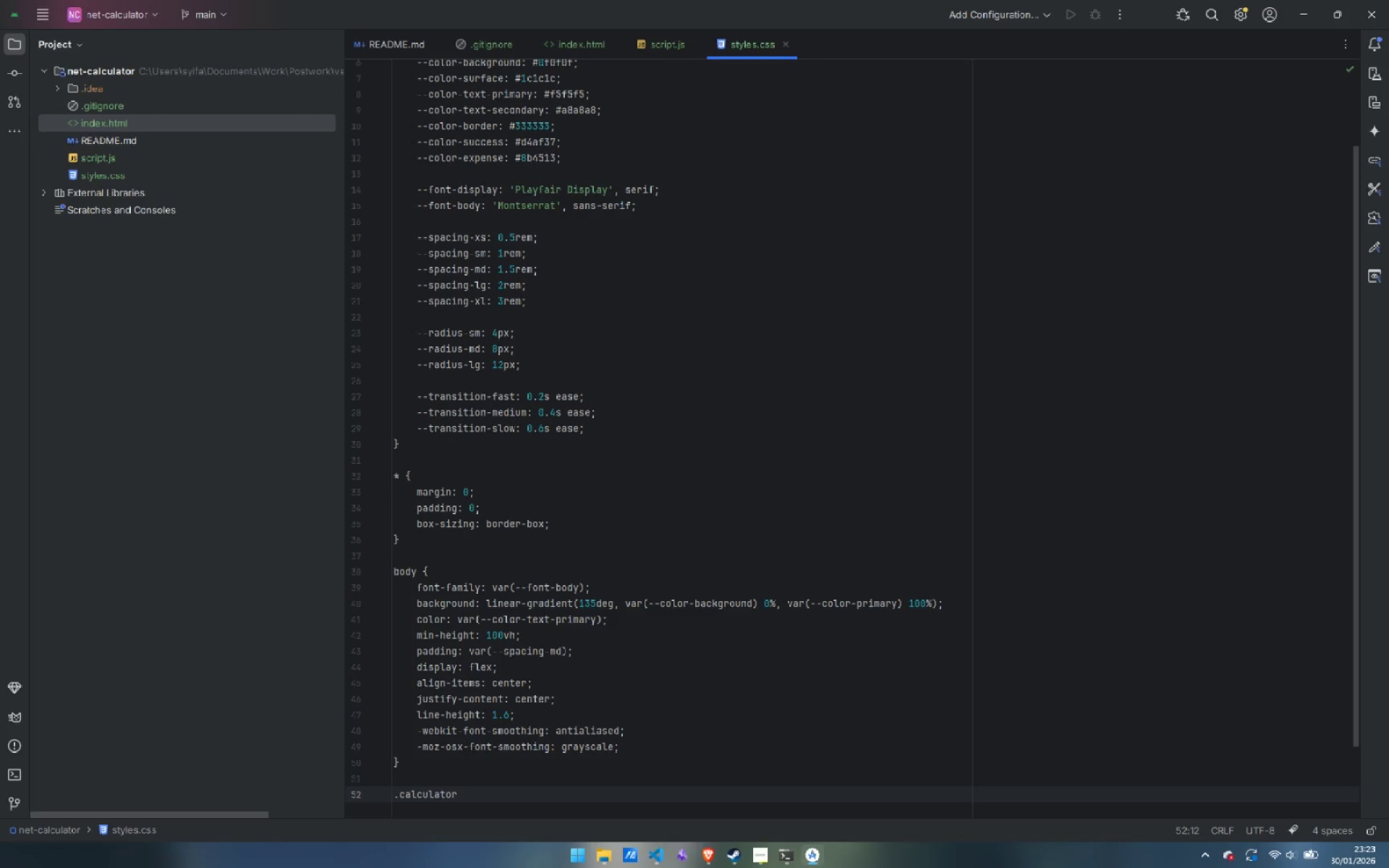 
left_click_drag(start_coordinate=[346, 370], to_coordinate=[284, 374])
 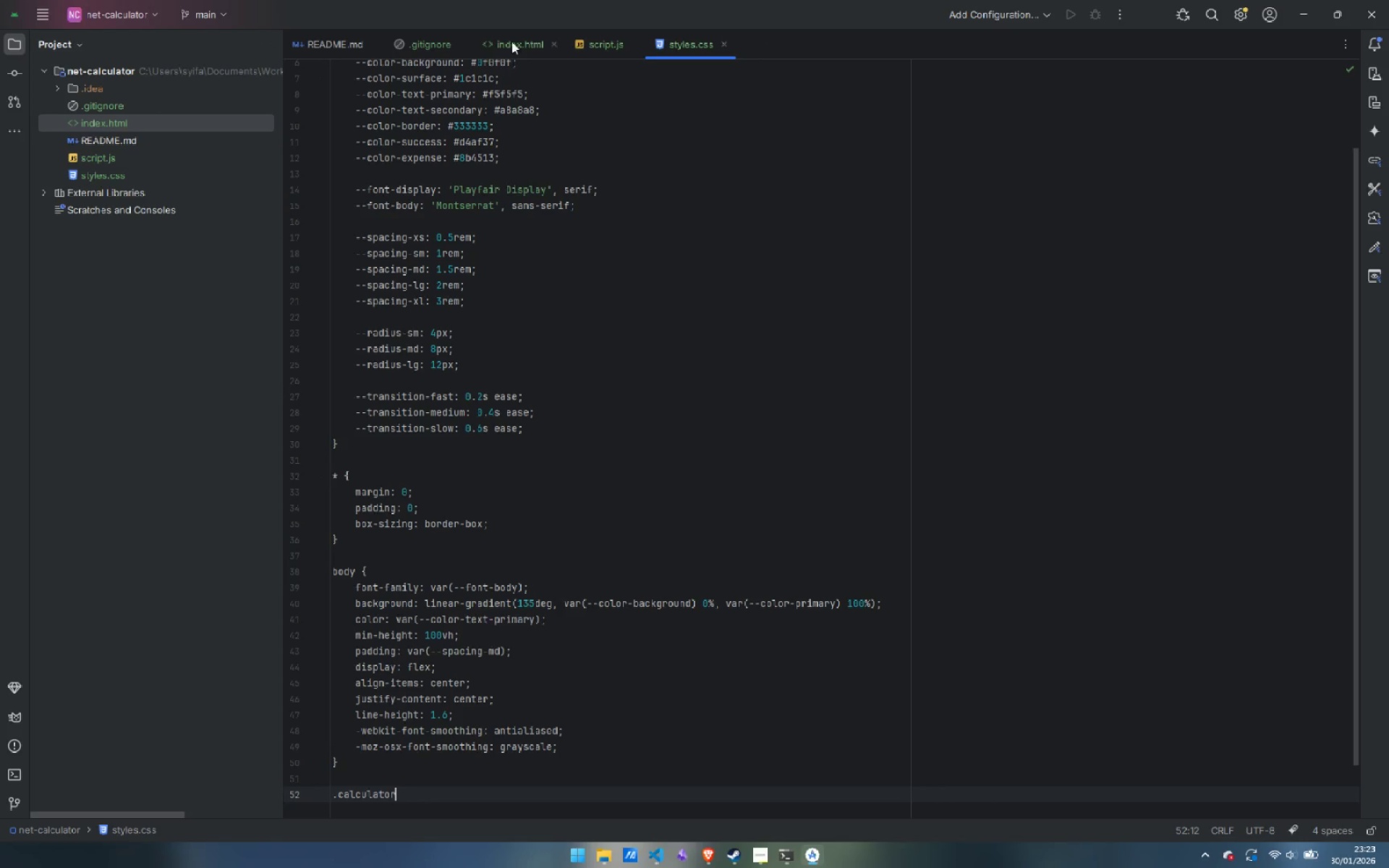 
right_click([501, 41])
 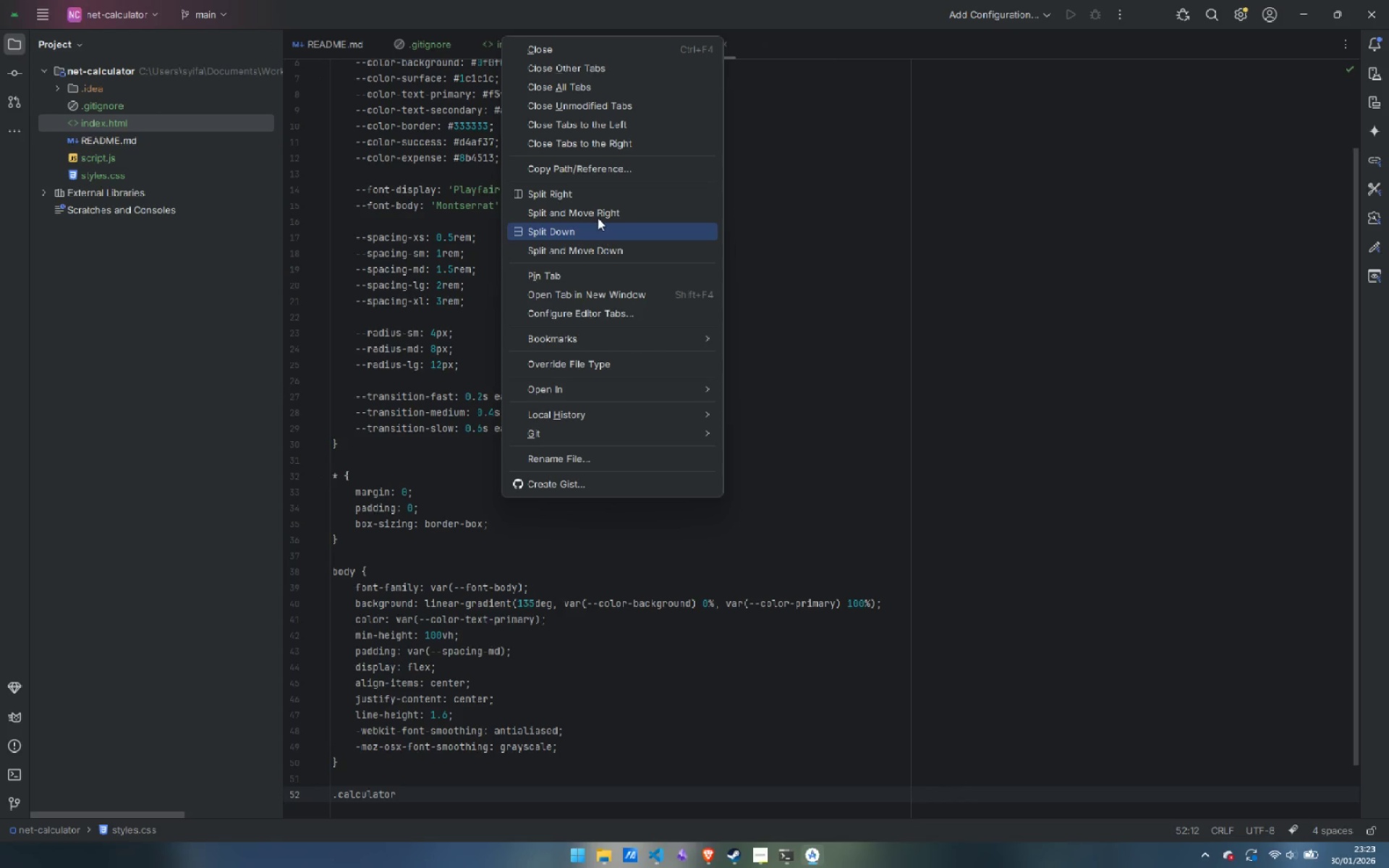 
left_click([596, 194])
 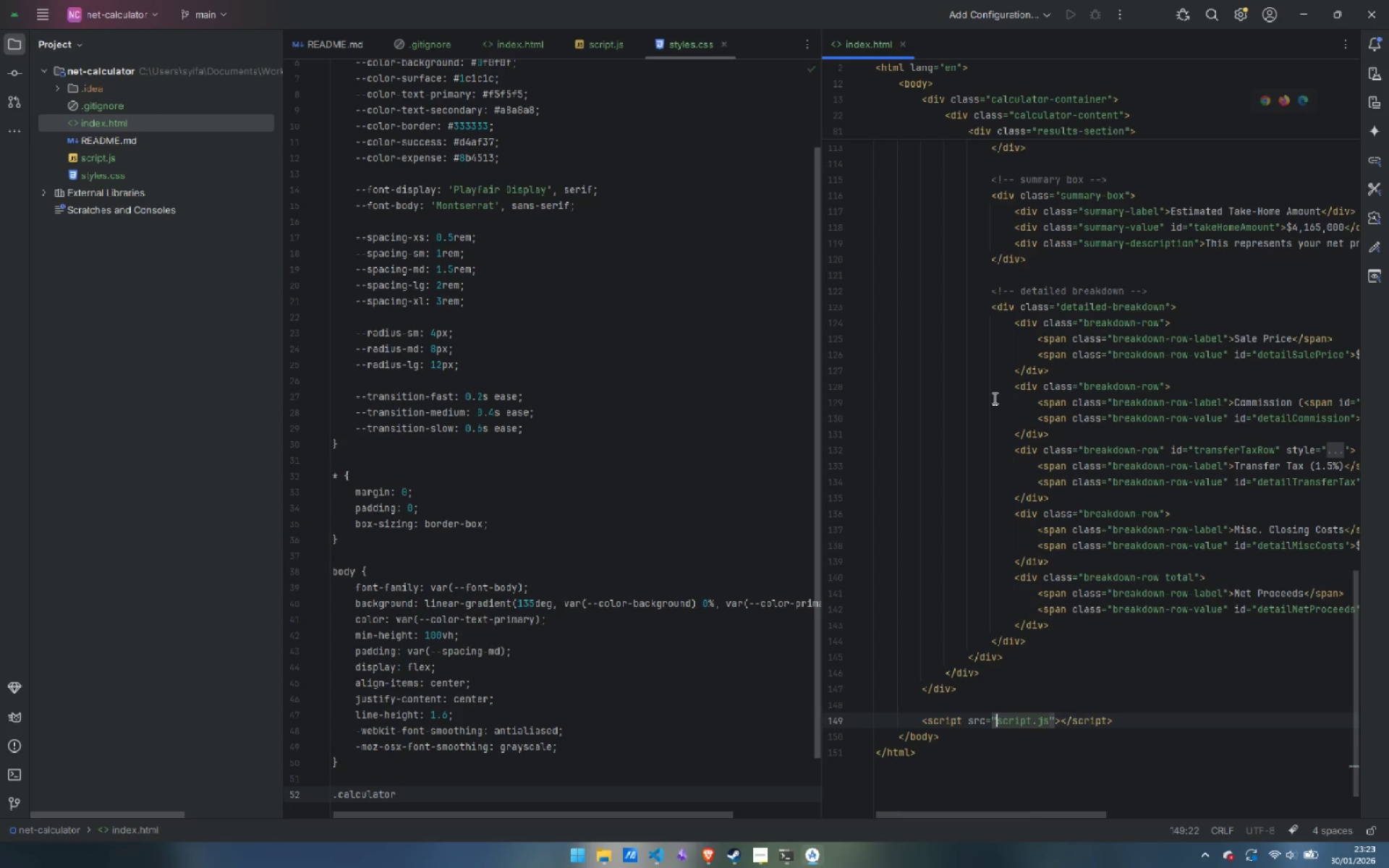 
scroll: coordinate [996, 452], scroll_direction: up, amount: 39.0
 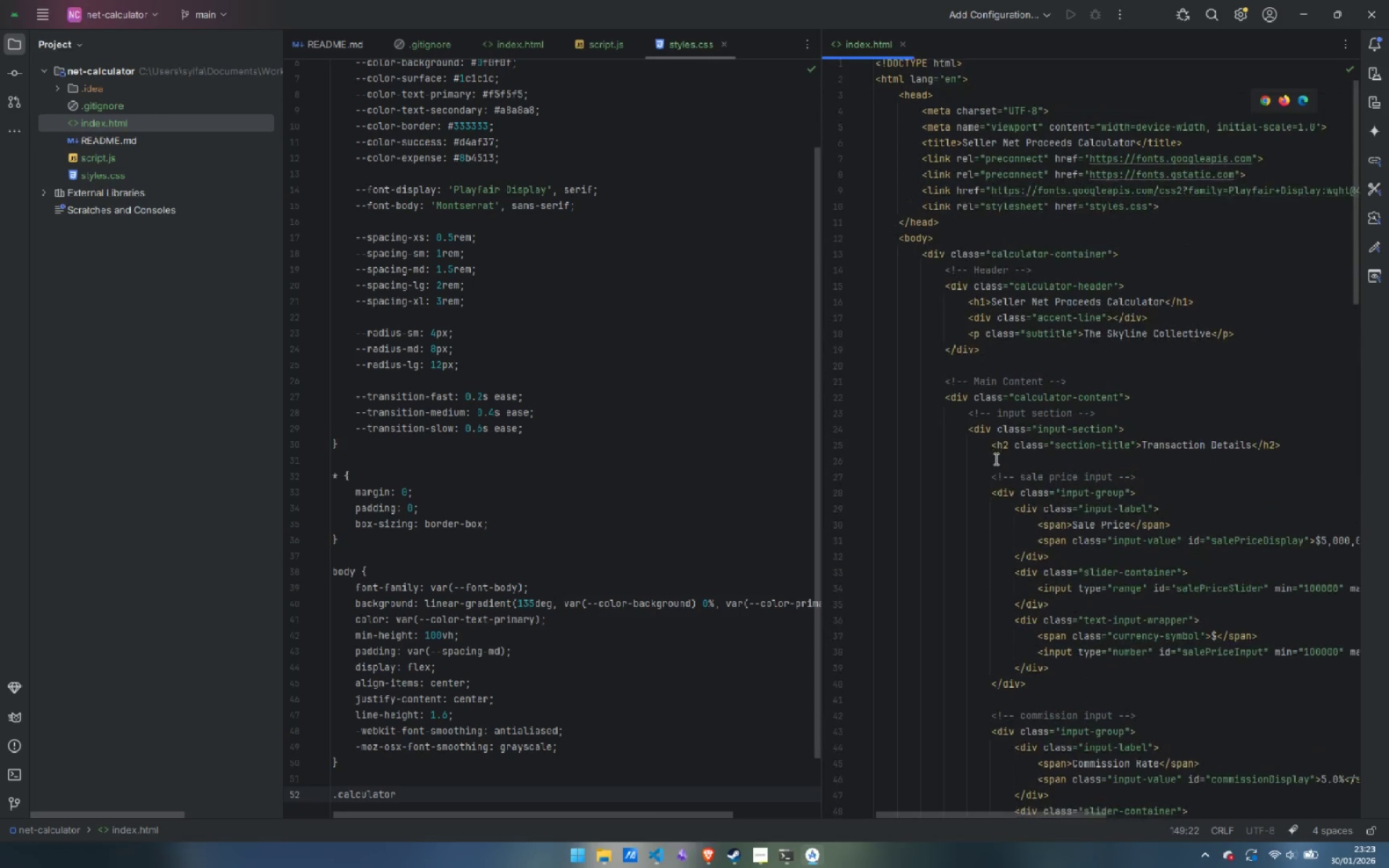 
scroll: coordinate [995, 459], scroll_direction: down, amount: 1.0
 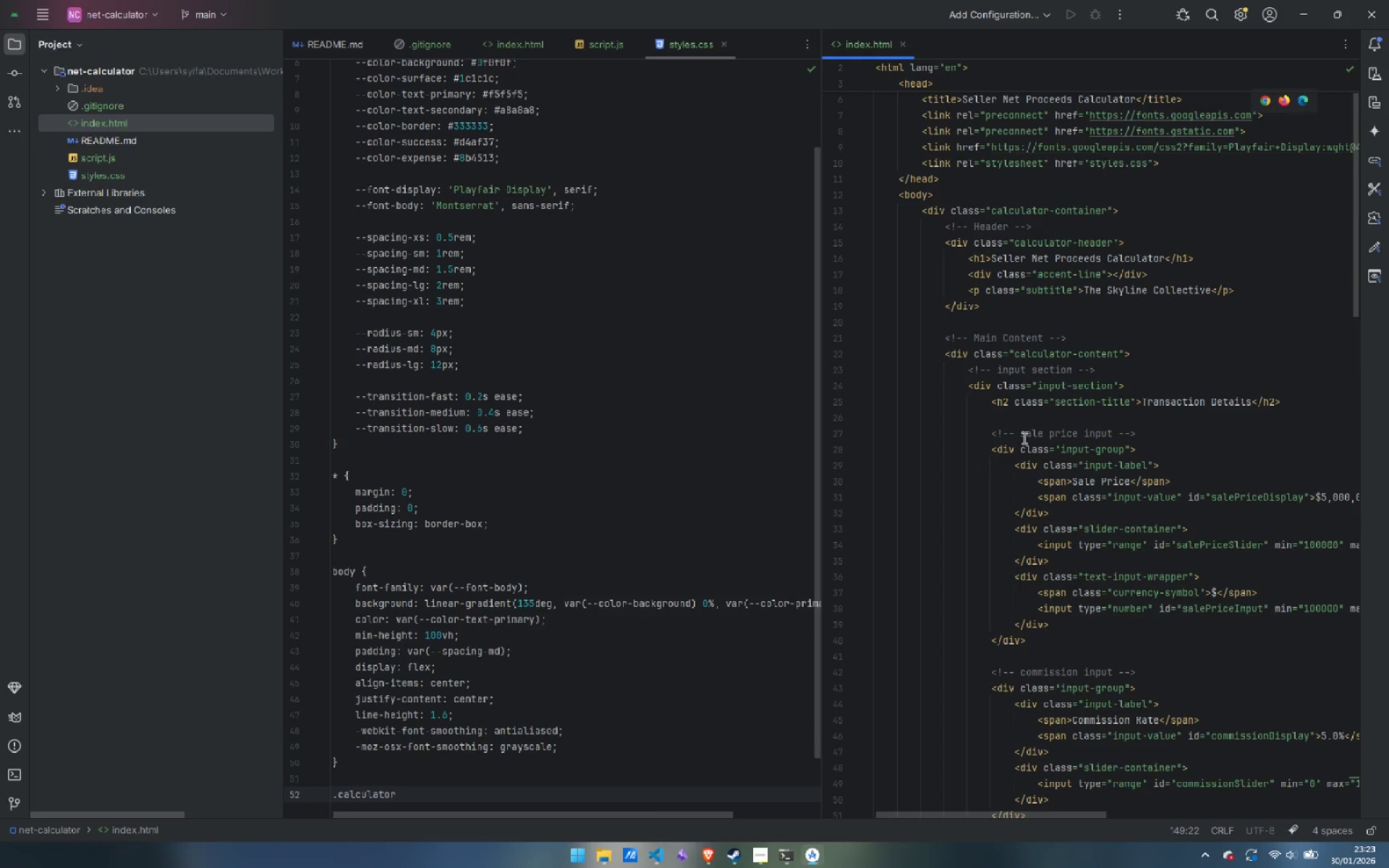 
hold_key(key=ShiftLeft, duration=1.25)
scroll: coordinate [640, 644], scroll_direction: down, amount: 6.0
 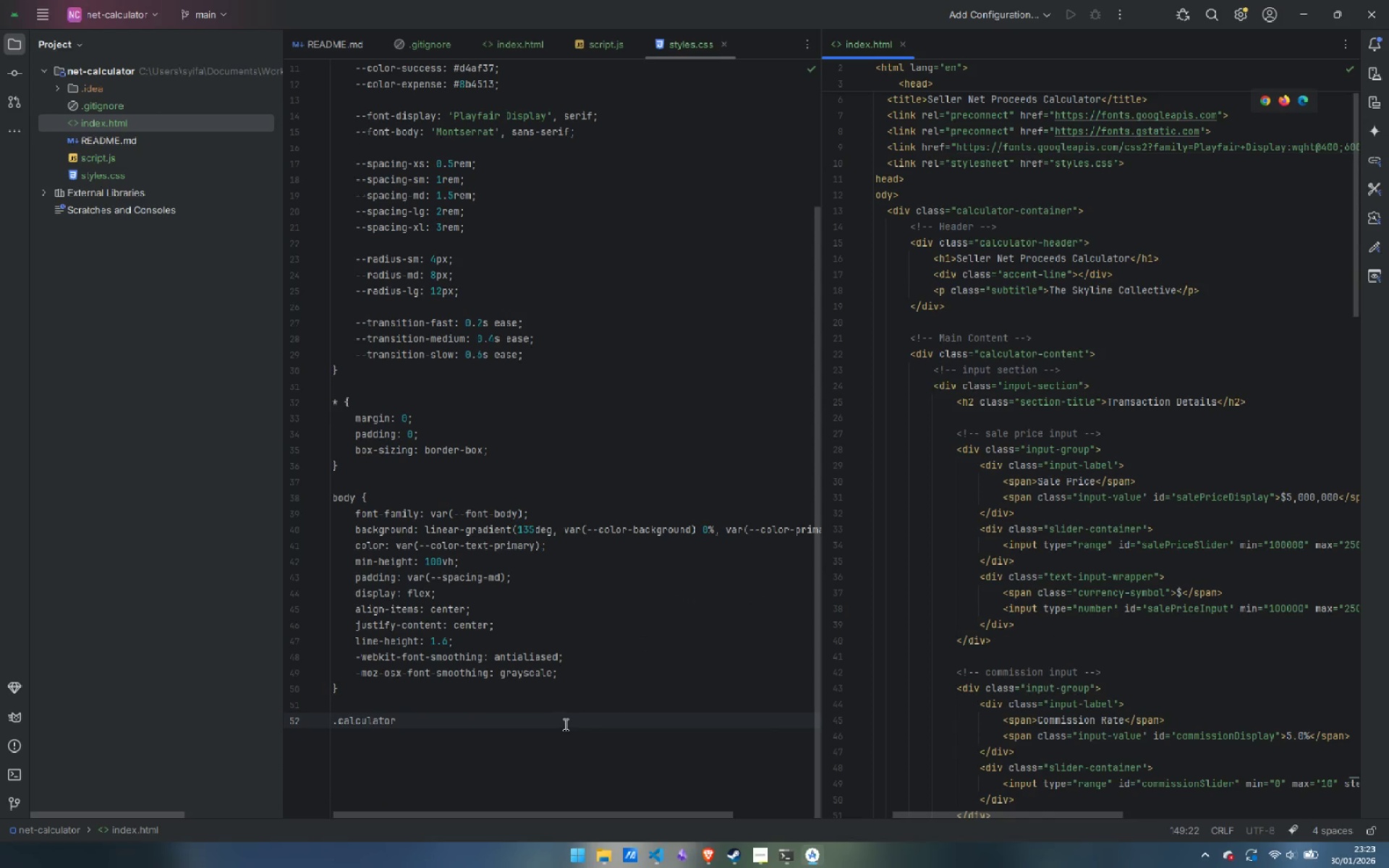 
left_click([564, 724])
 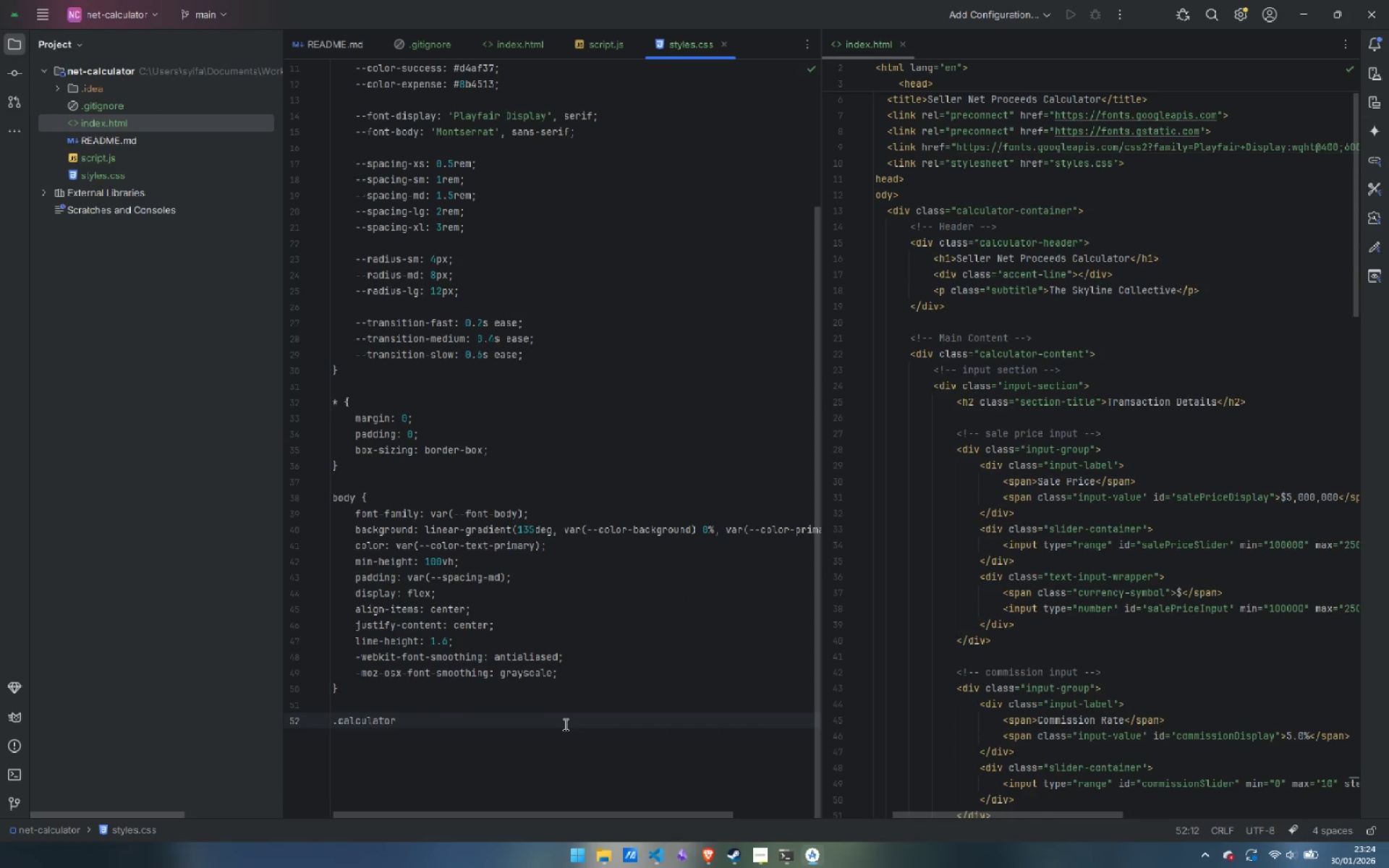 
type(-conain)
key(Backspace)
key(Backspace)
key(Backspace)
type(tainer {)
 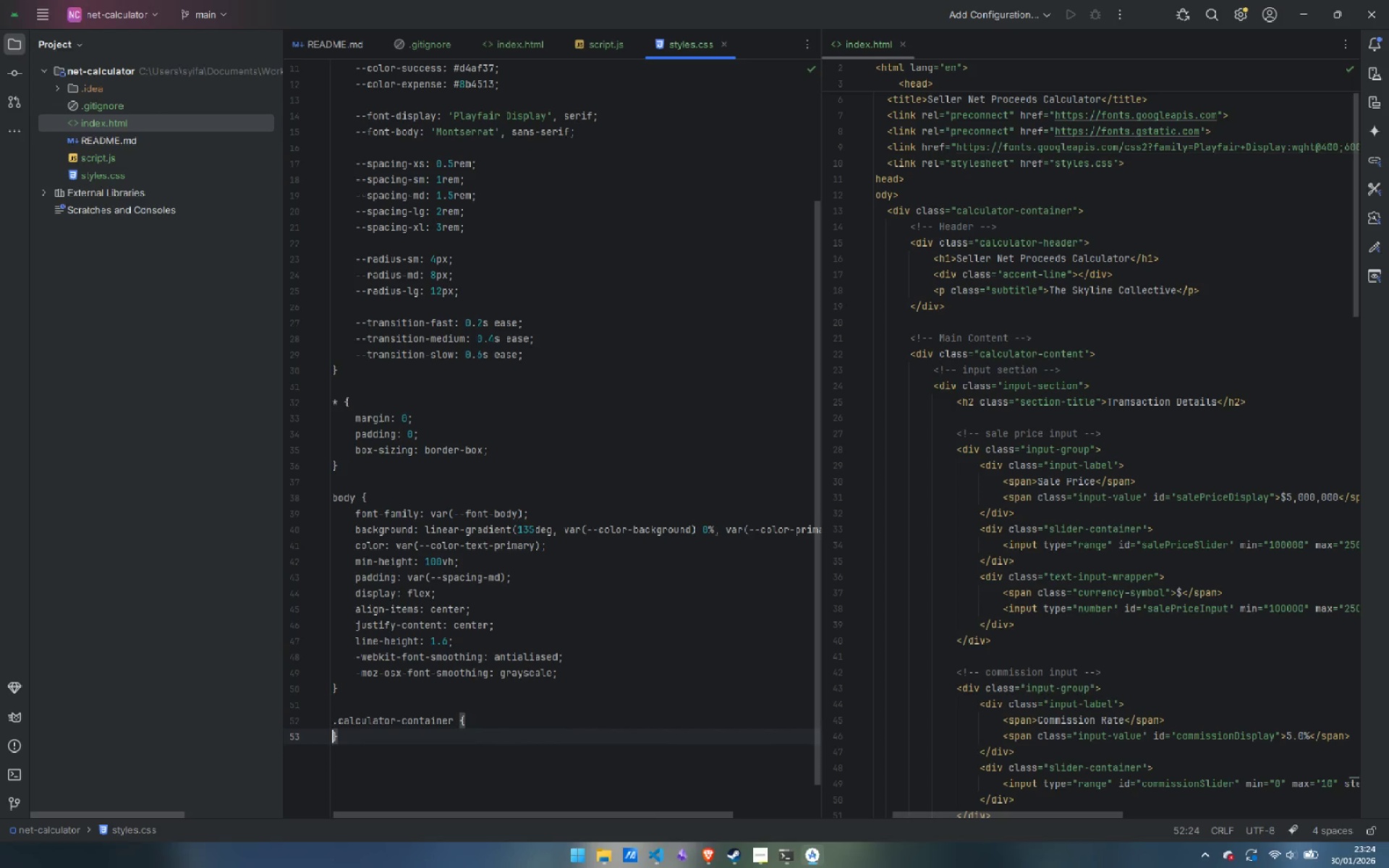 
key(Enter)
 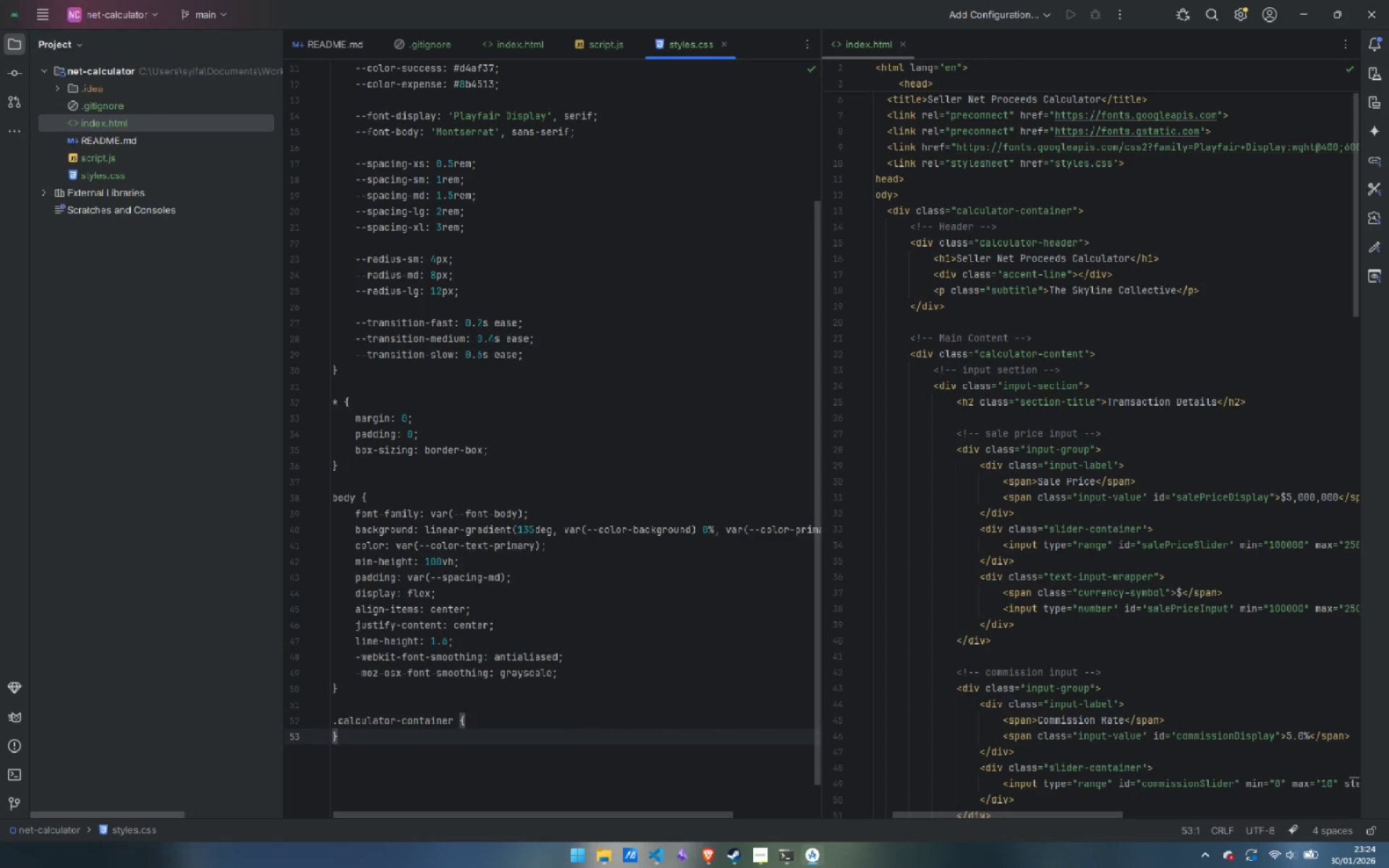 
key(Enter)
 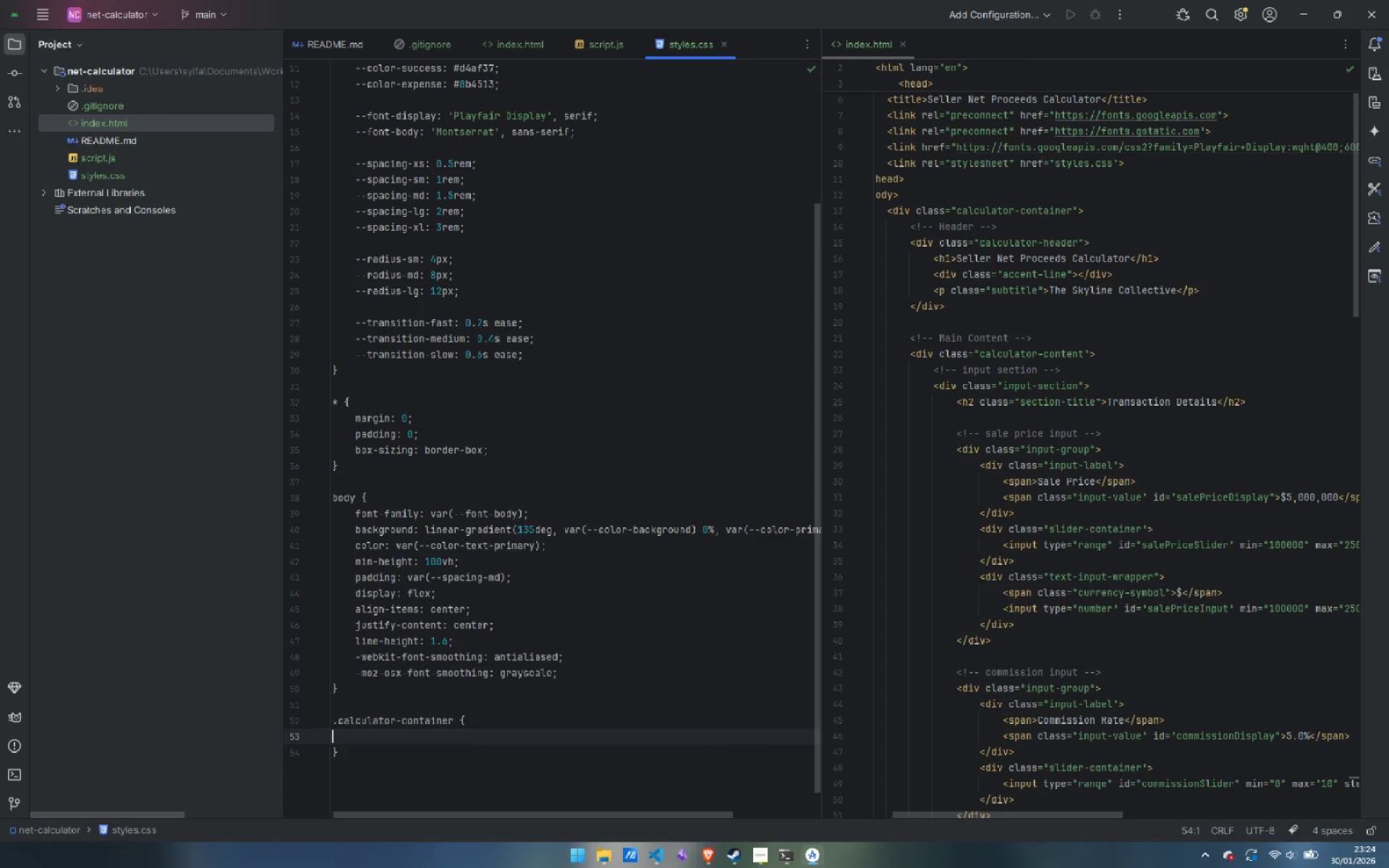 
key(ArrowUp)
 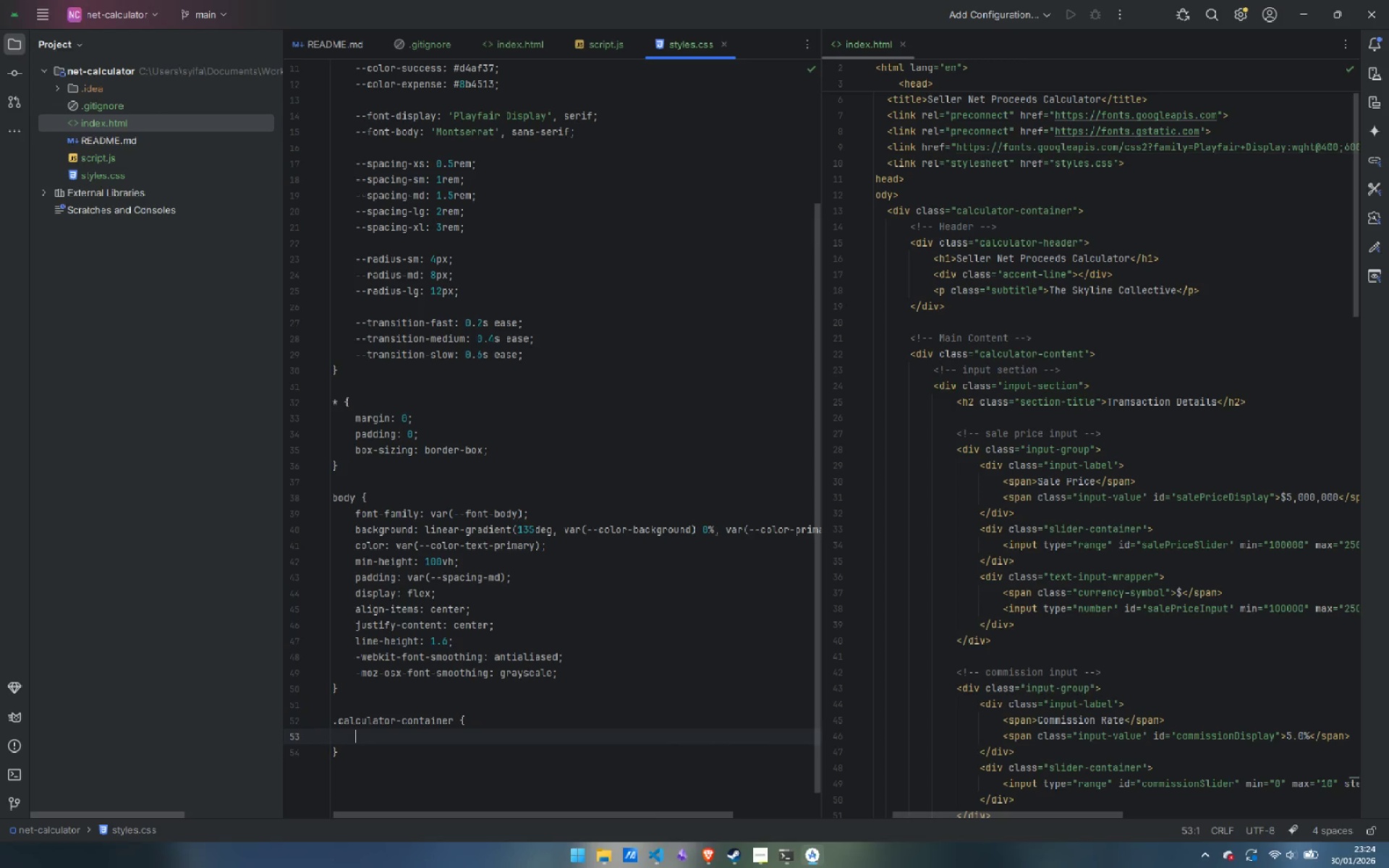 
key(Tab)
type(max-width: 1200px;)
 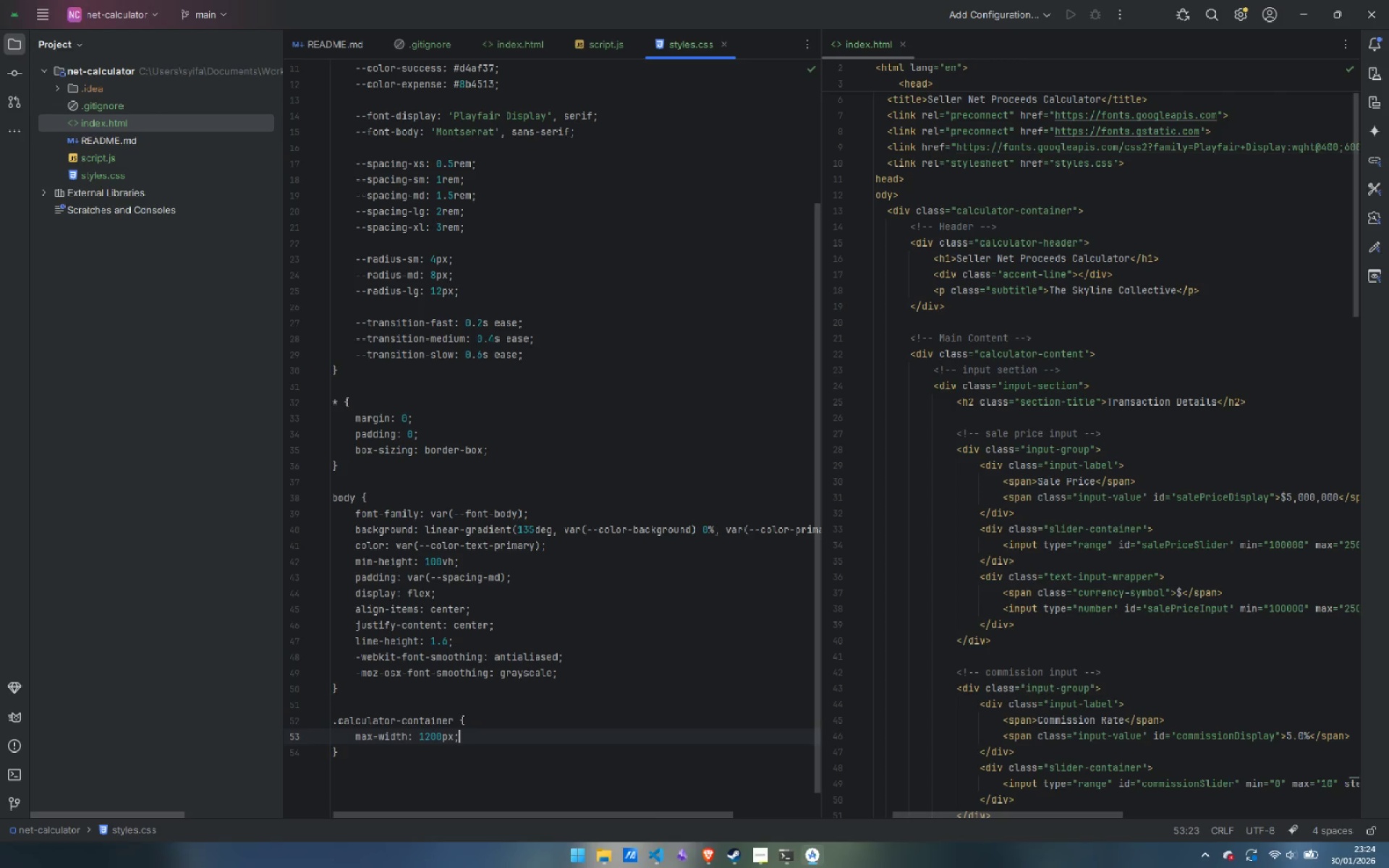 
key(Enter)
 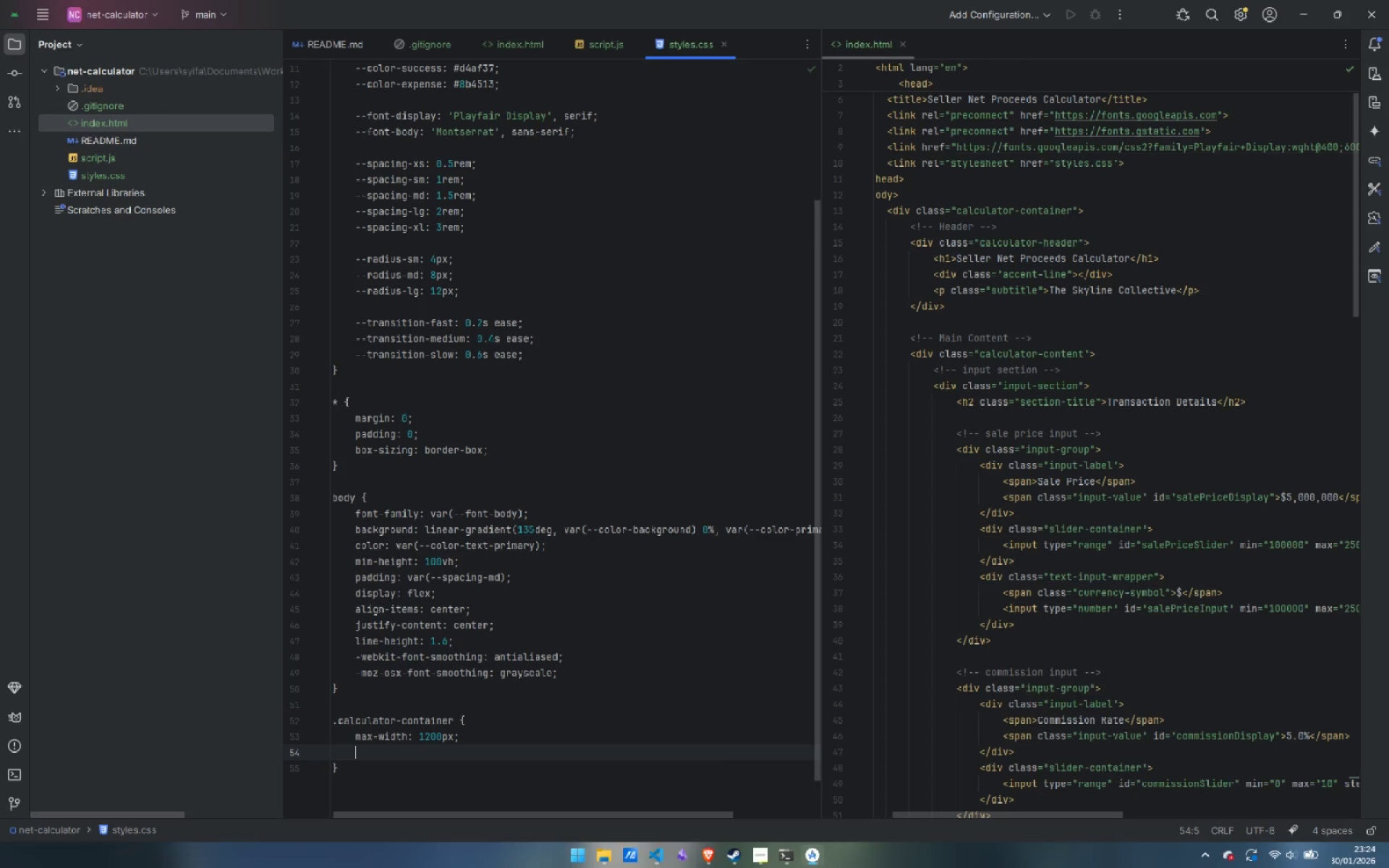 
type(width: 100%;)
 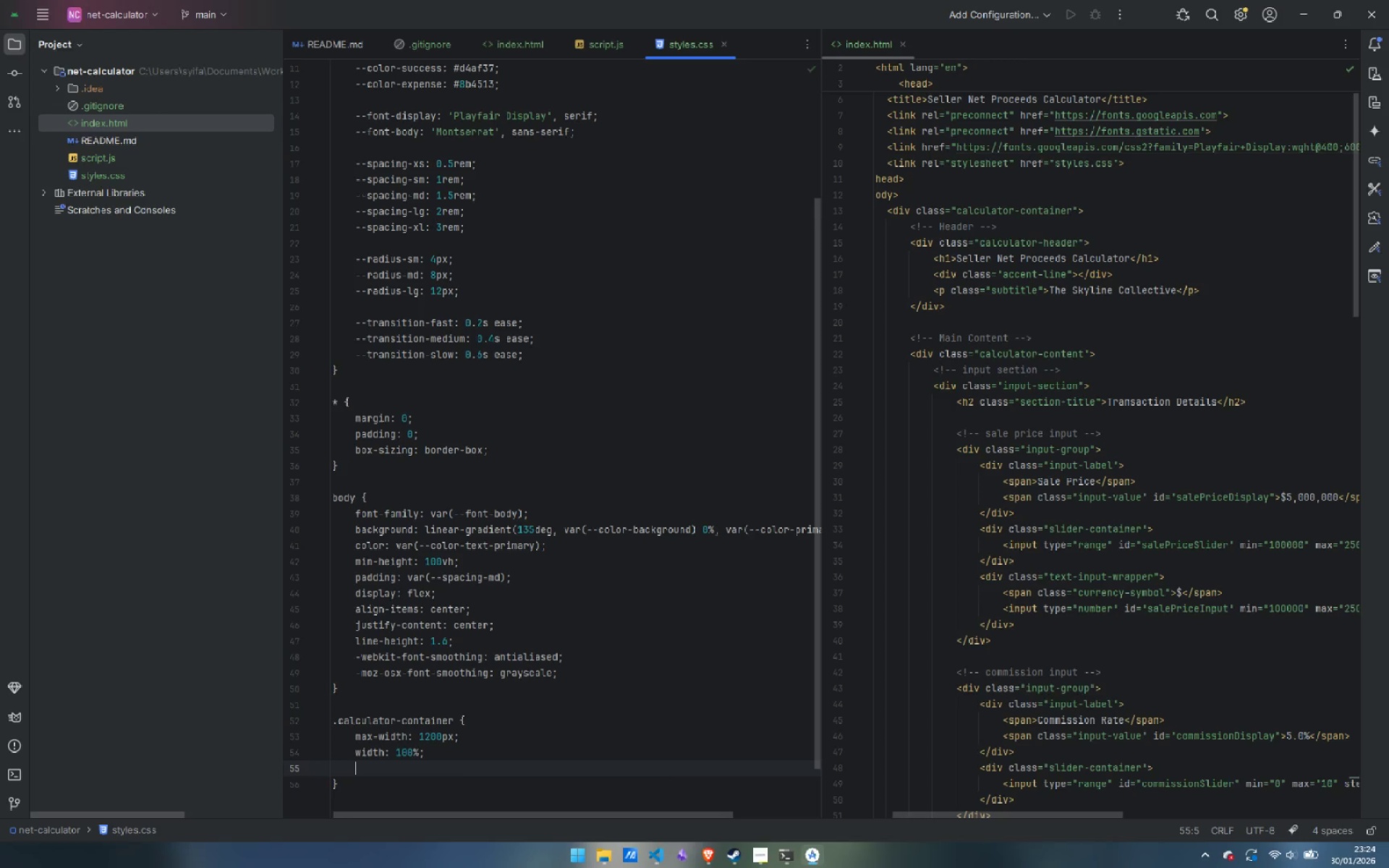 
 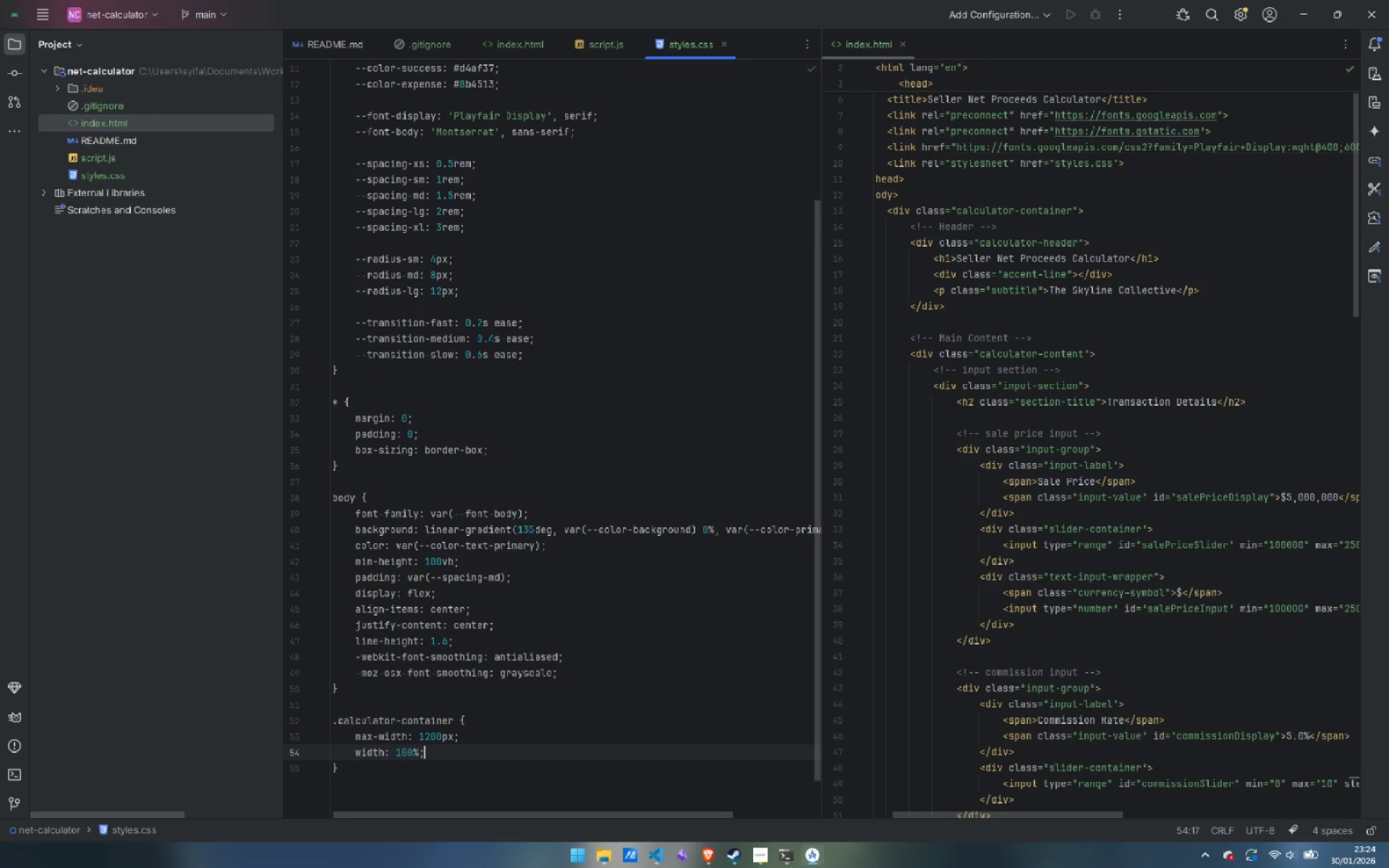 
key(Enter)
 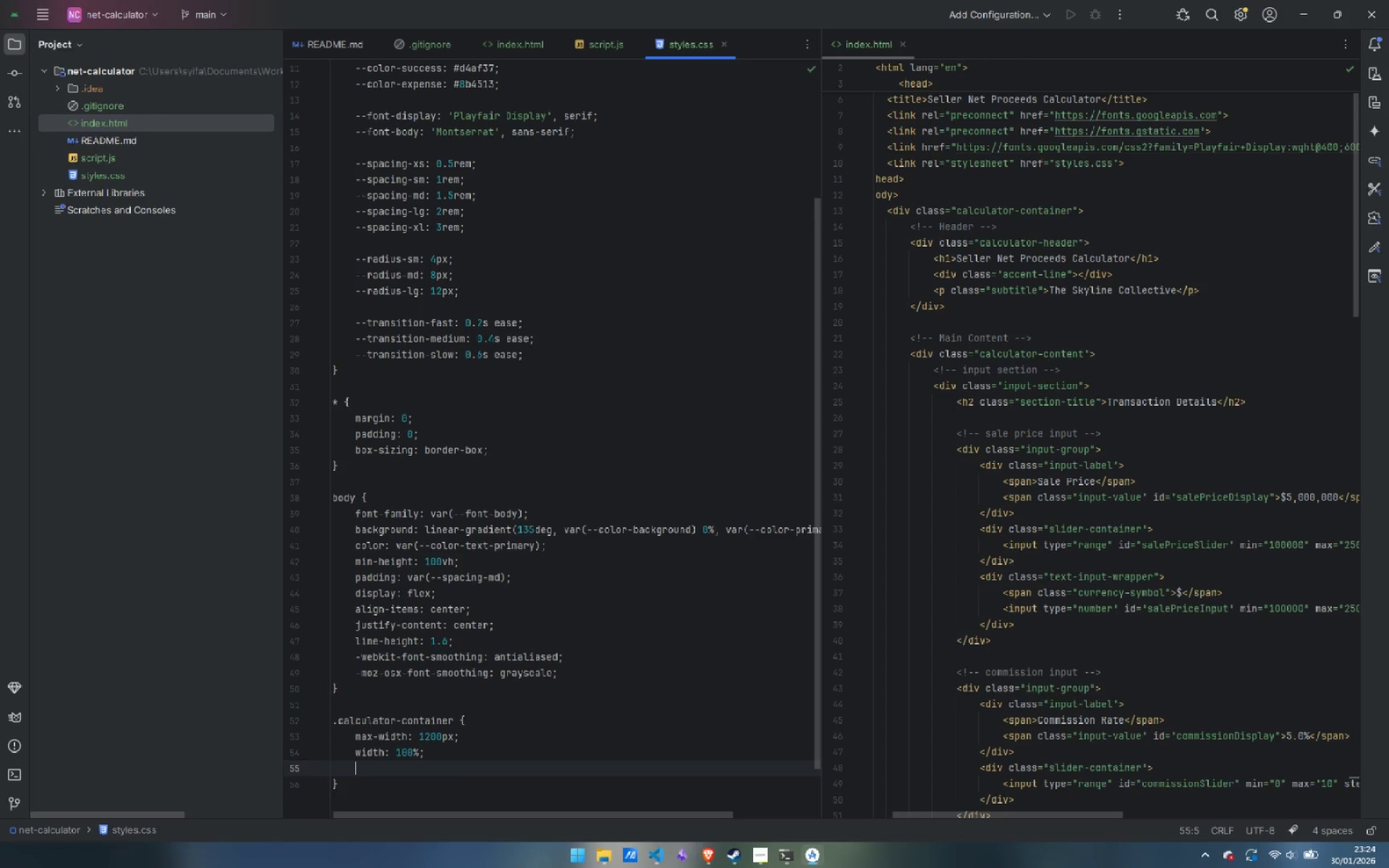 
type(bac)
 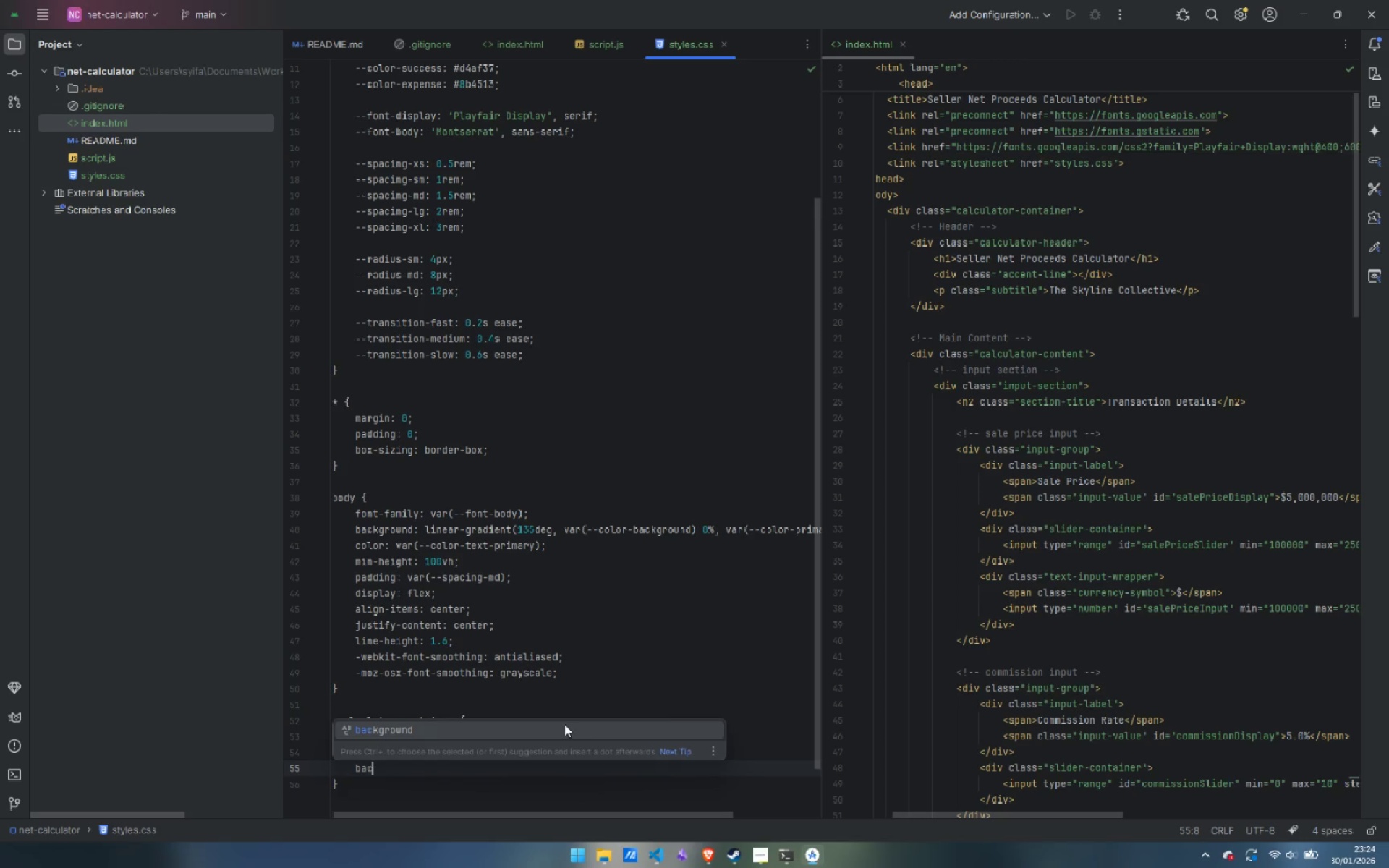 
key(Enter)
 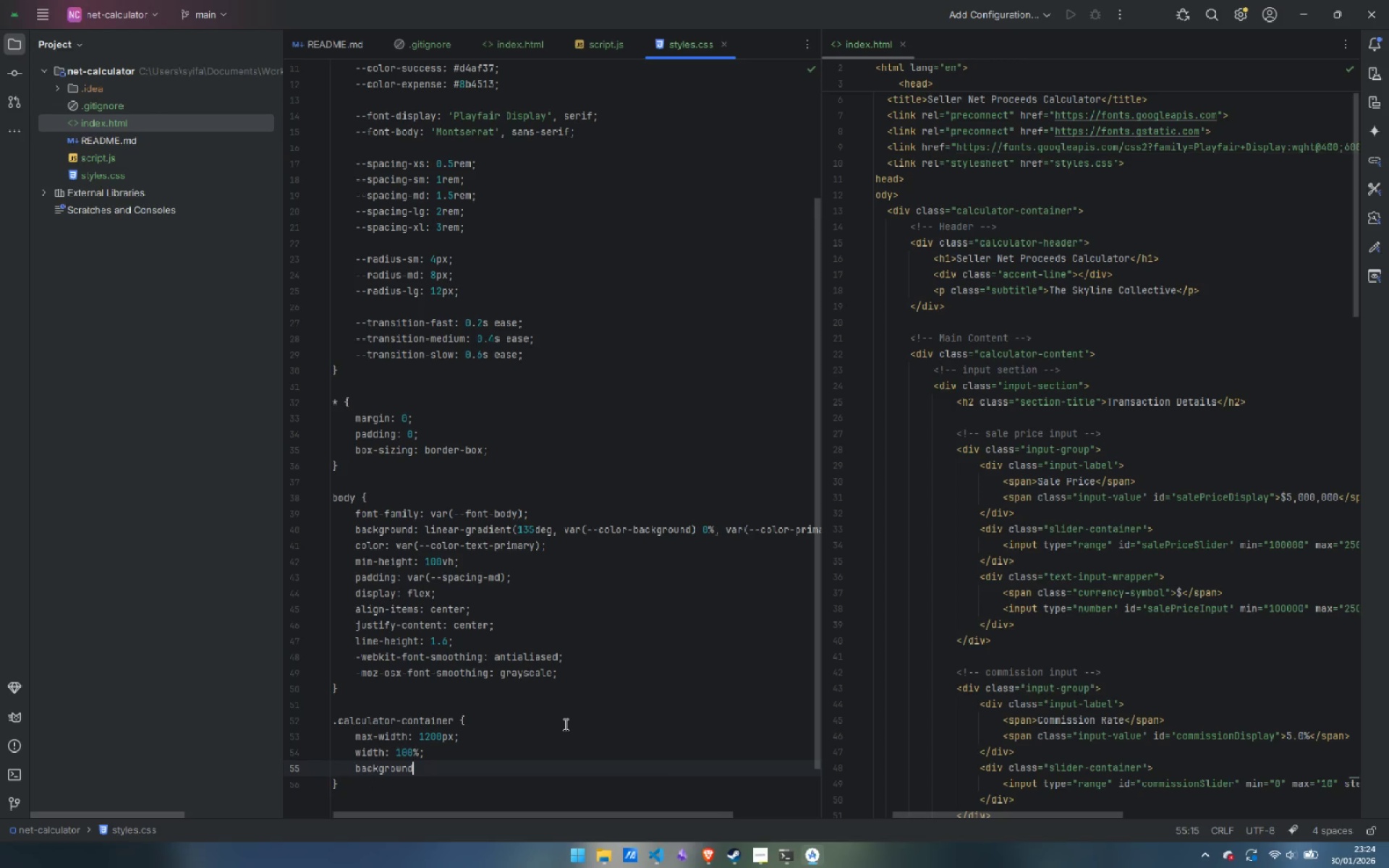 
type(: va)
 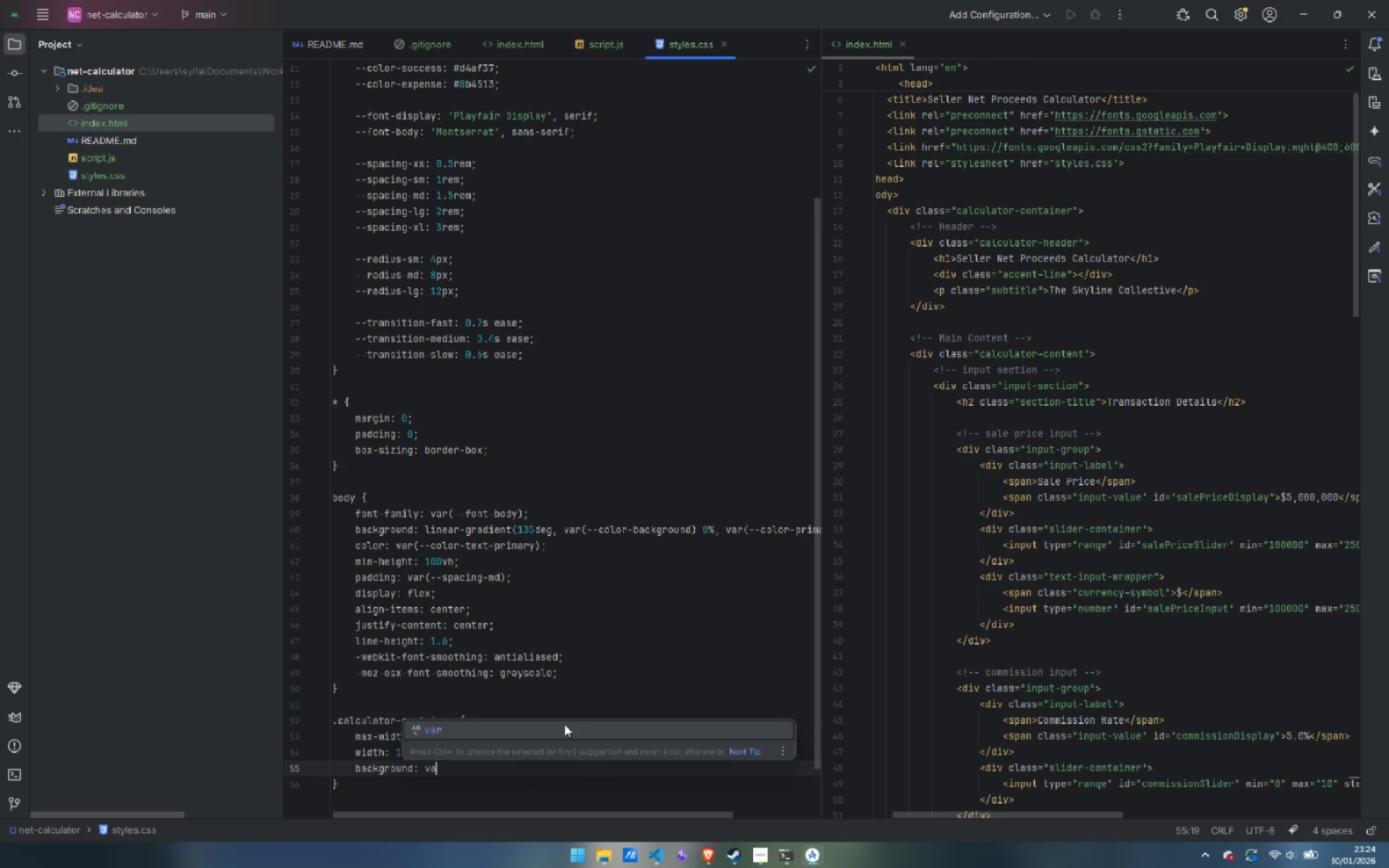 
key(Enter)
 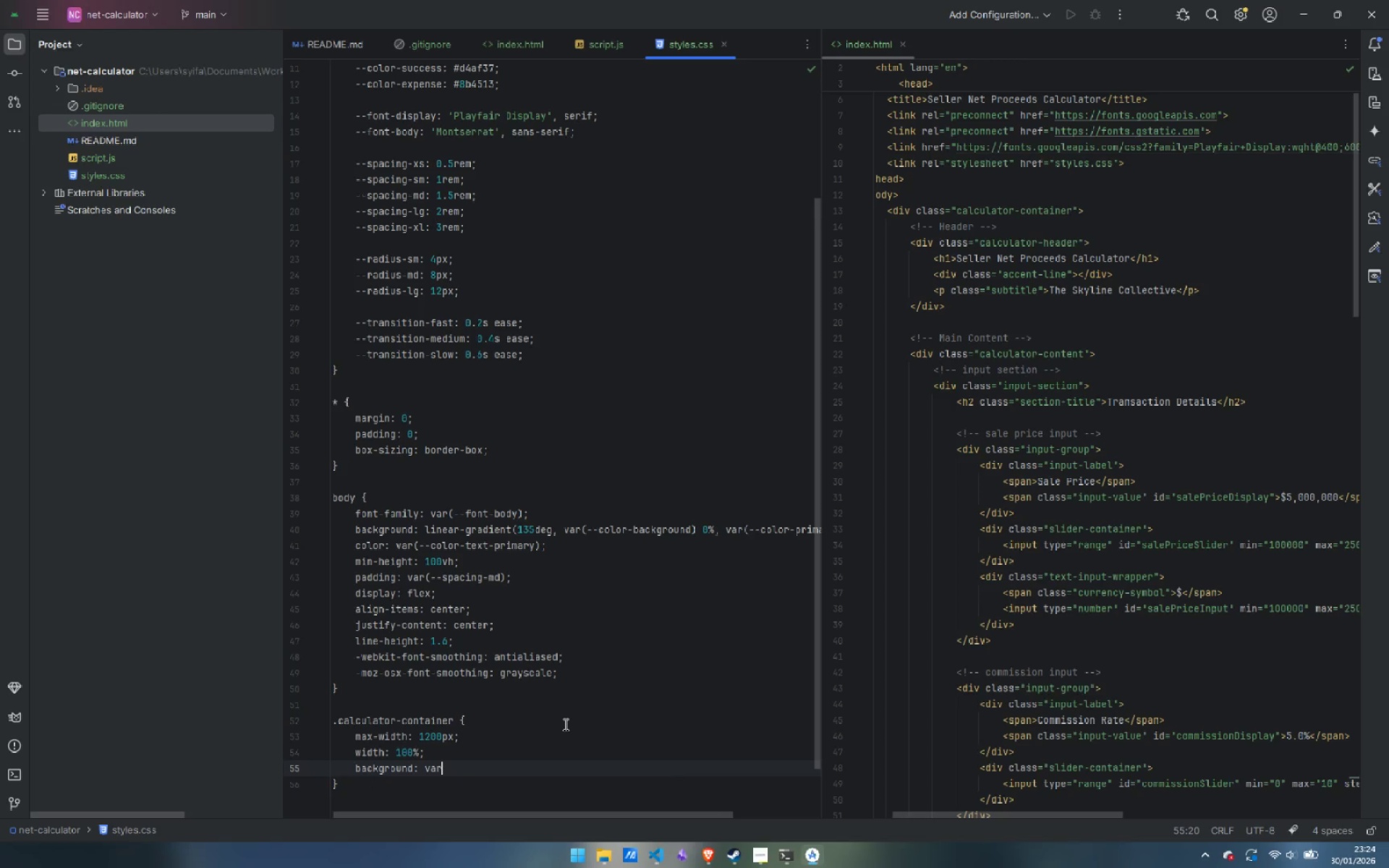 
type((--colo)
 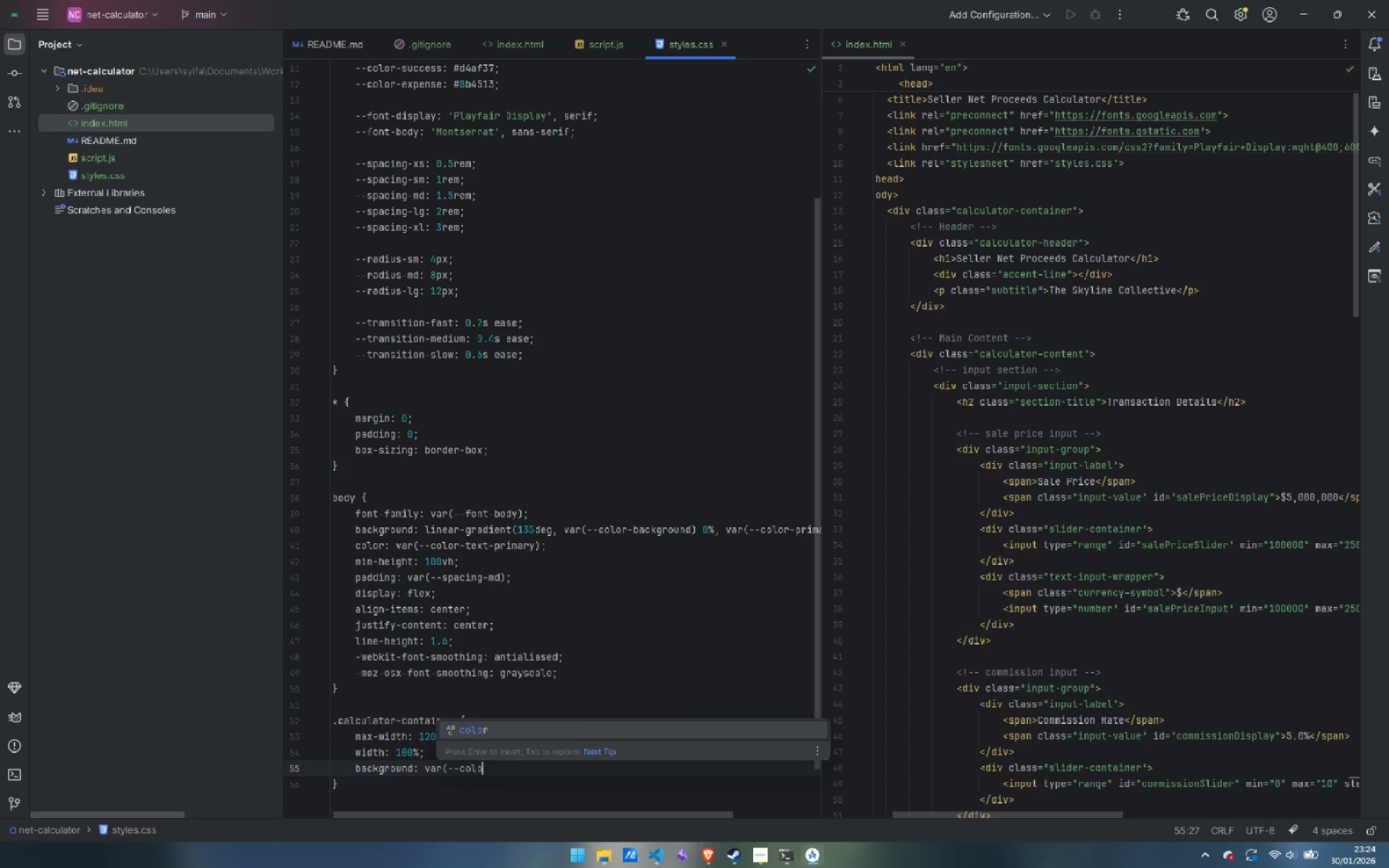 
key(Enter)
 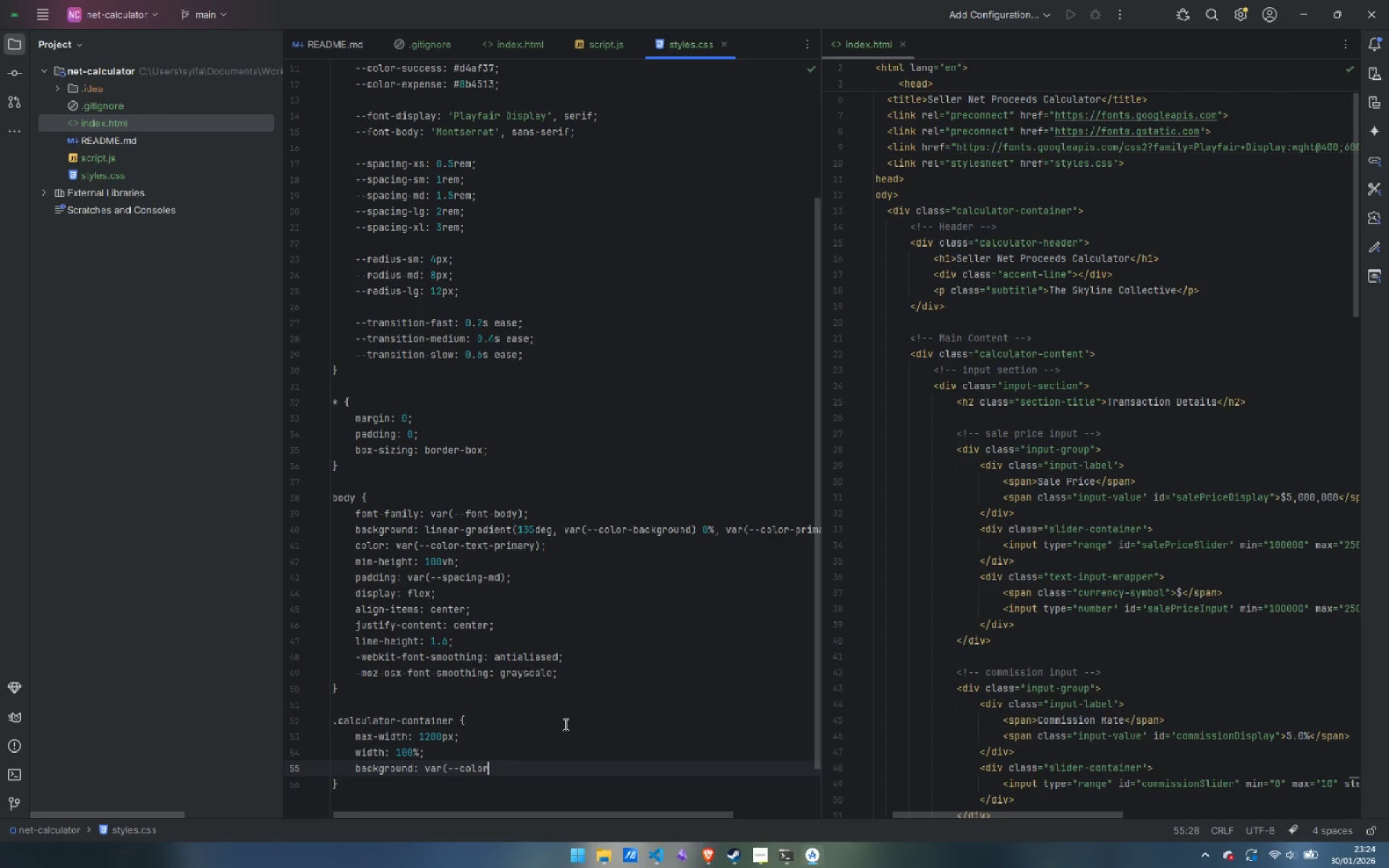 
type(-sur)
 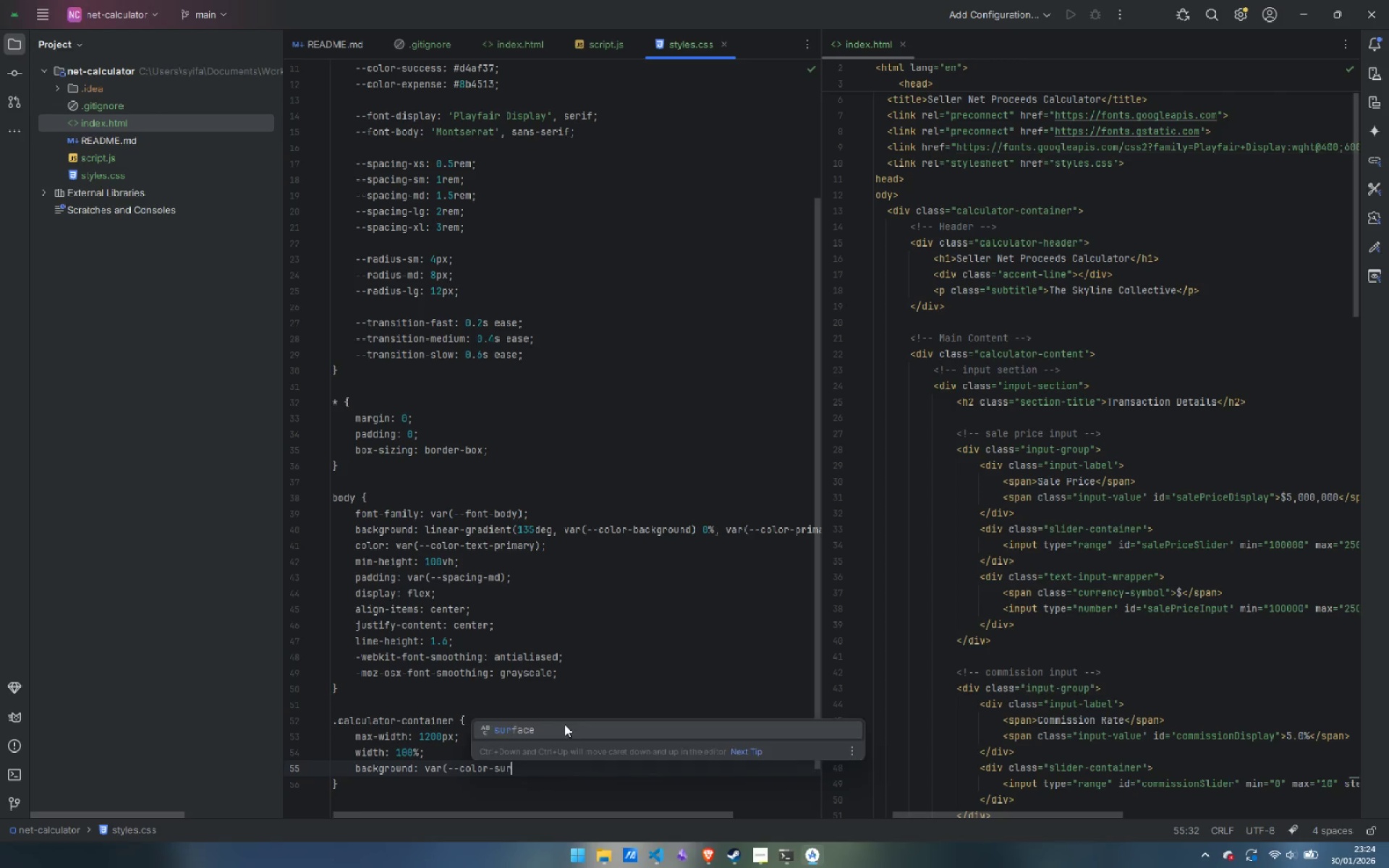 
key(Enter)
 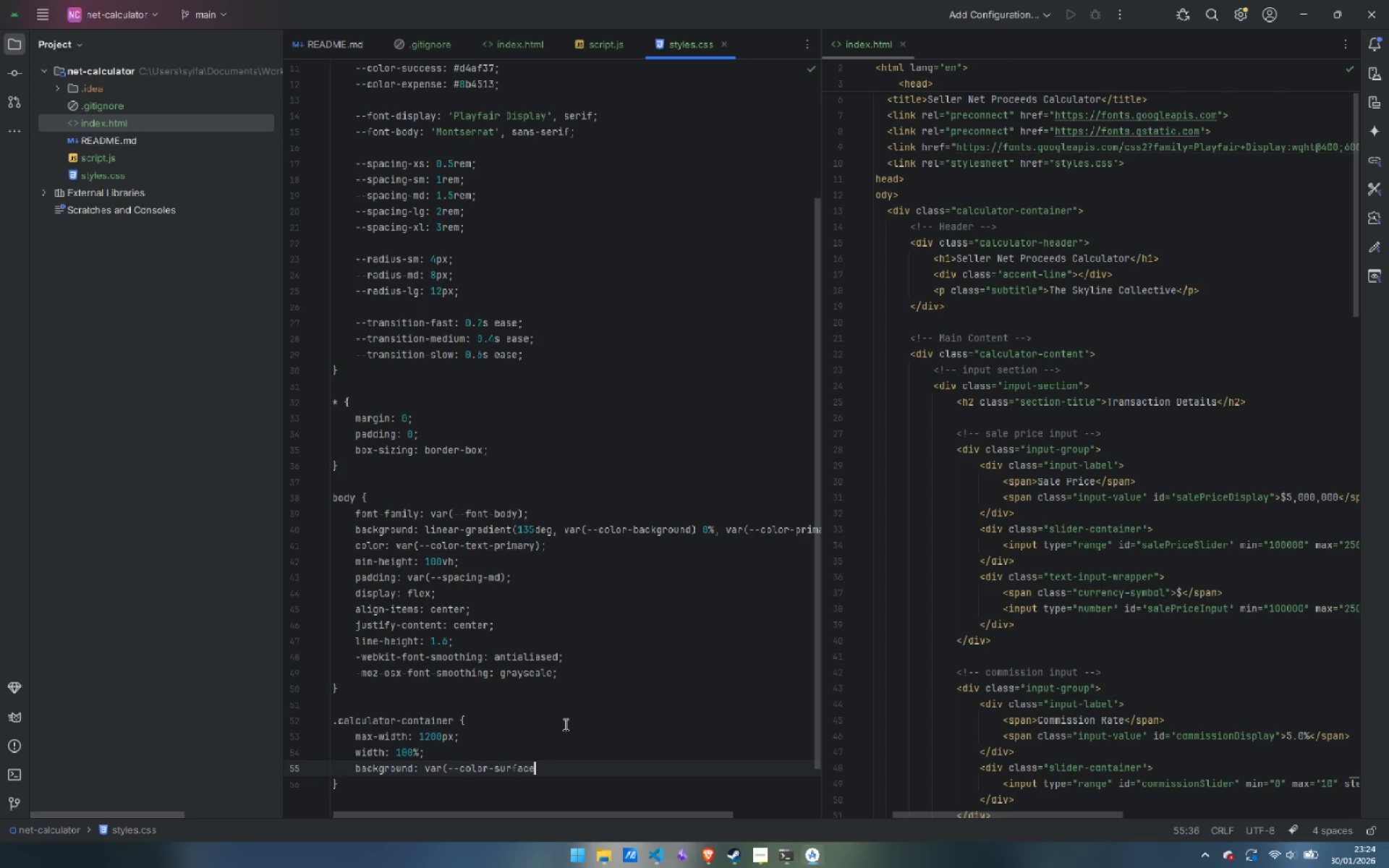 
key(Shift+0)
 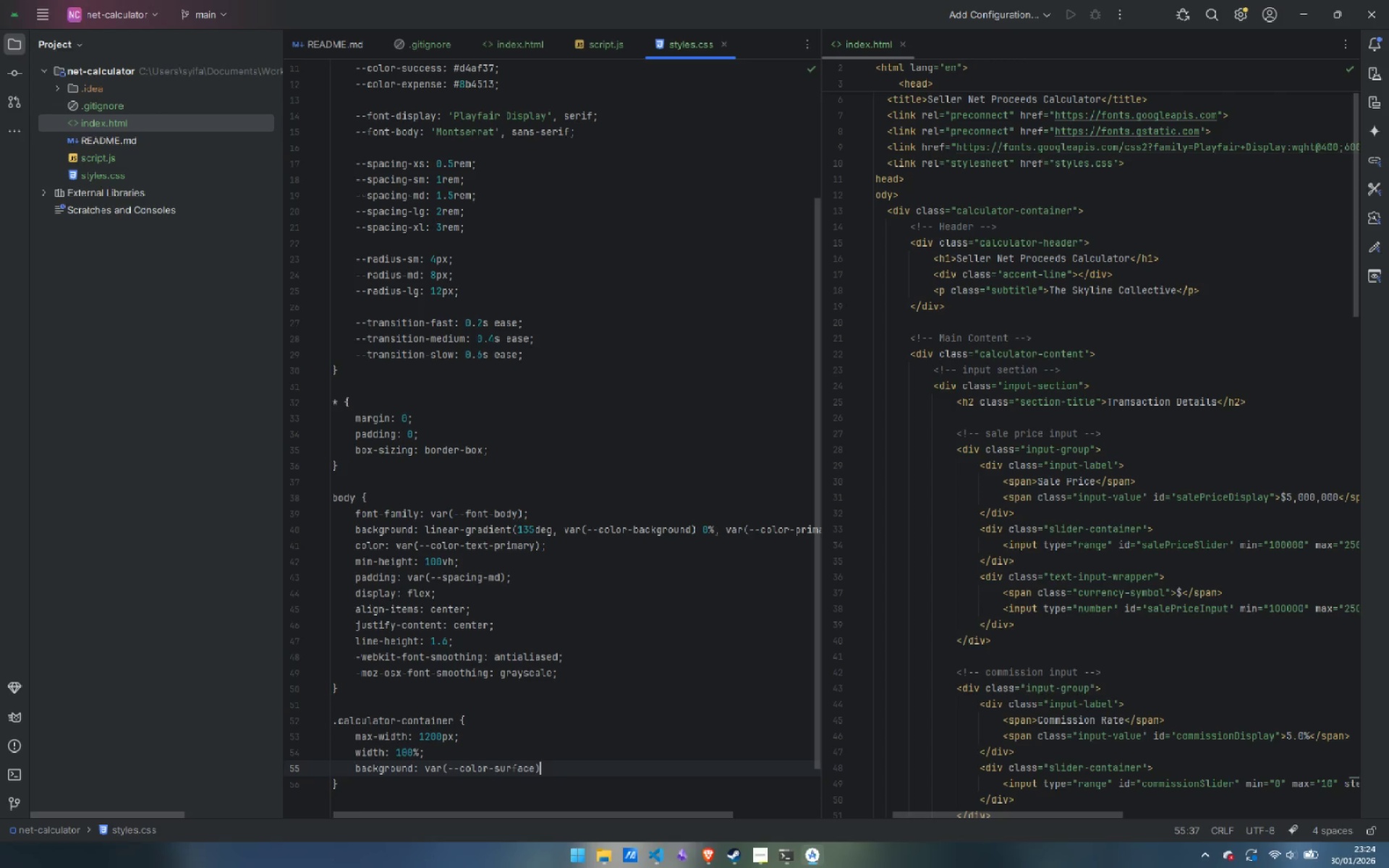 
key(Semicolon)
 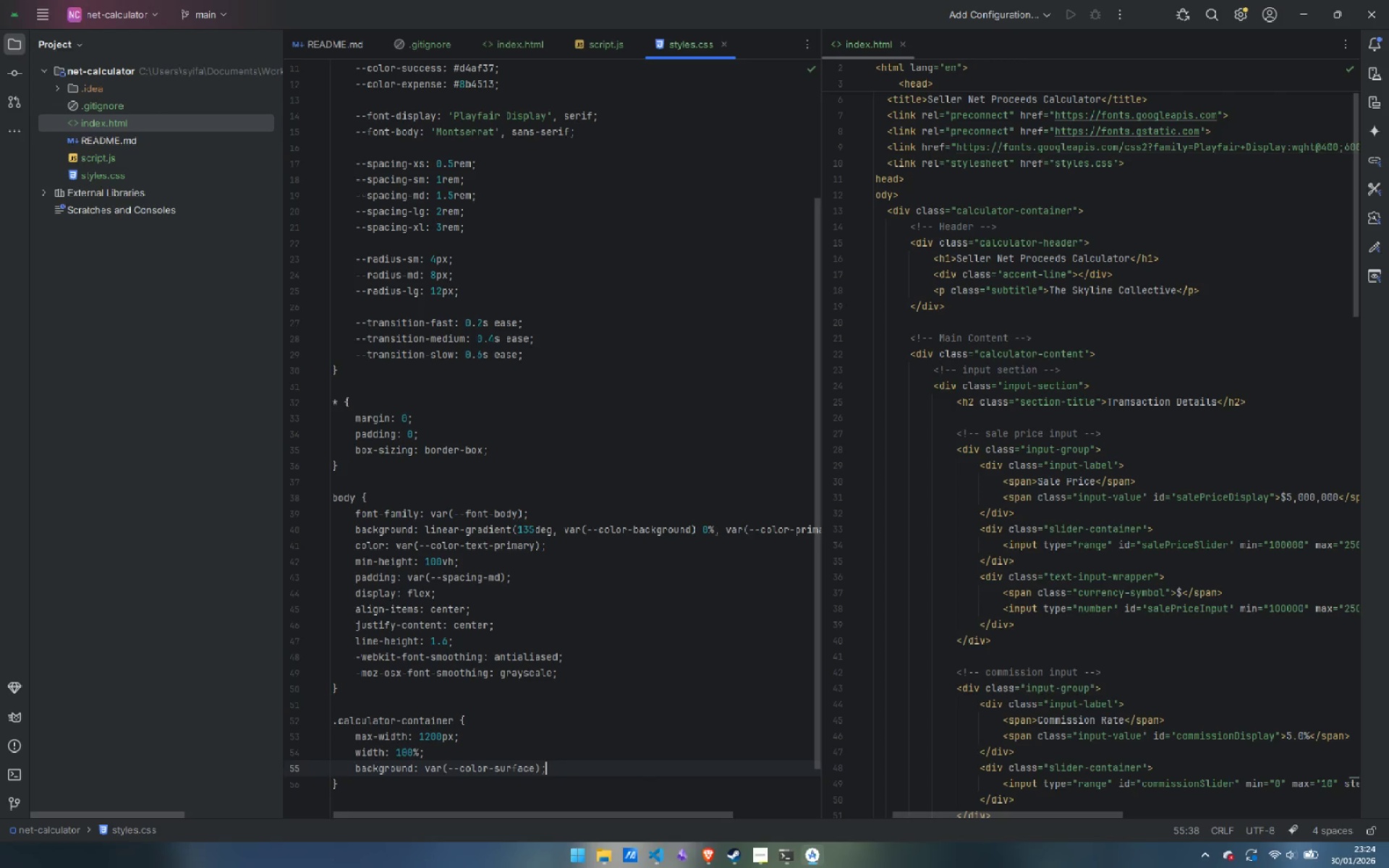 
key(Enter)
 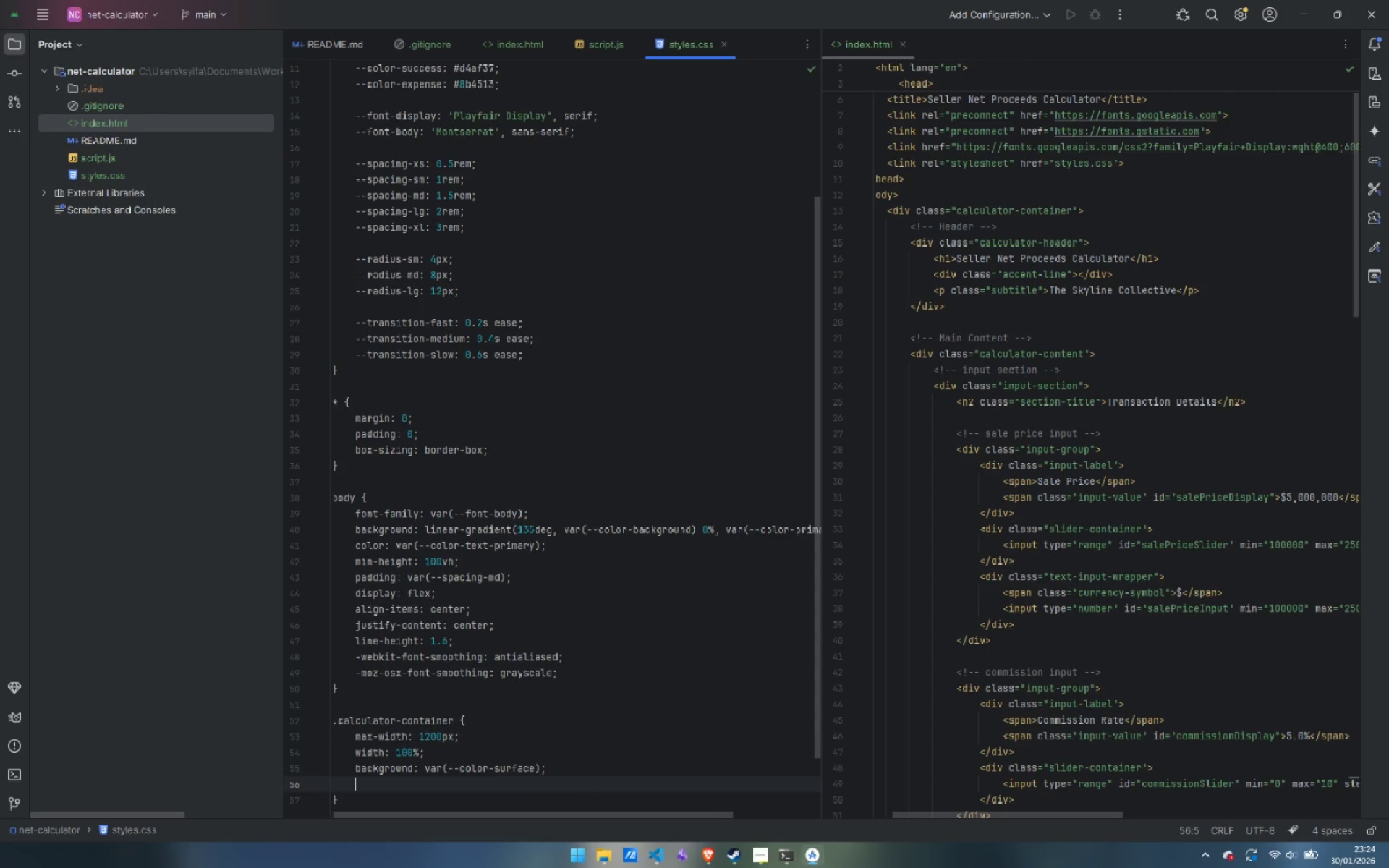 
type(border-radous)
key(Backspace)
key(Backspace)
key(Backspace)
type(ius: va)
 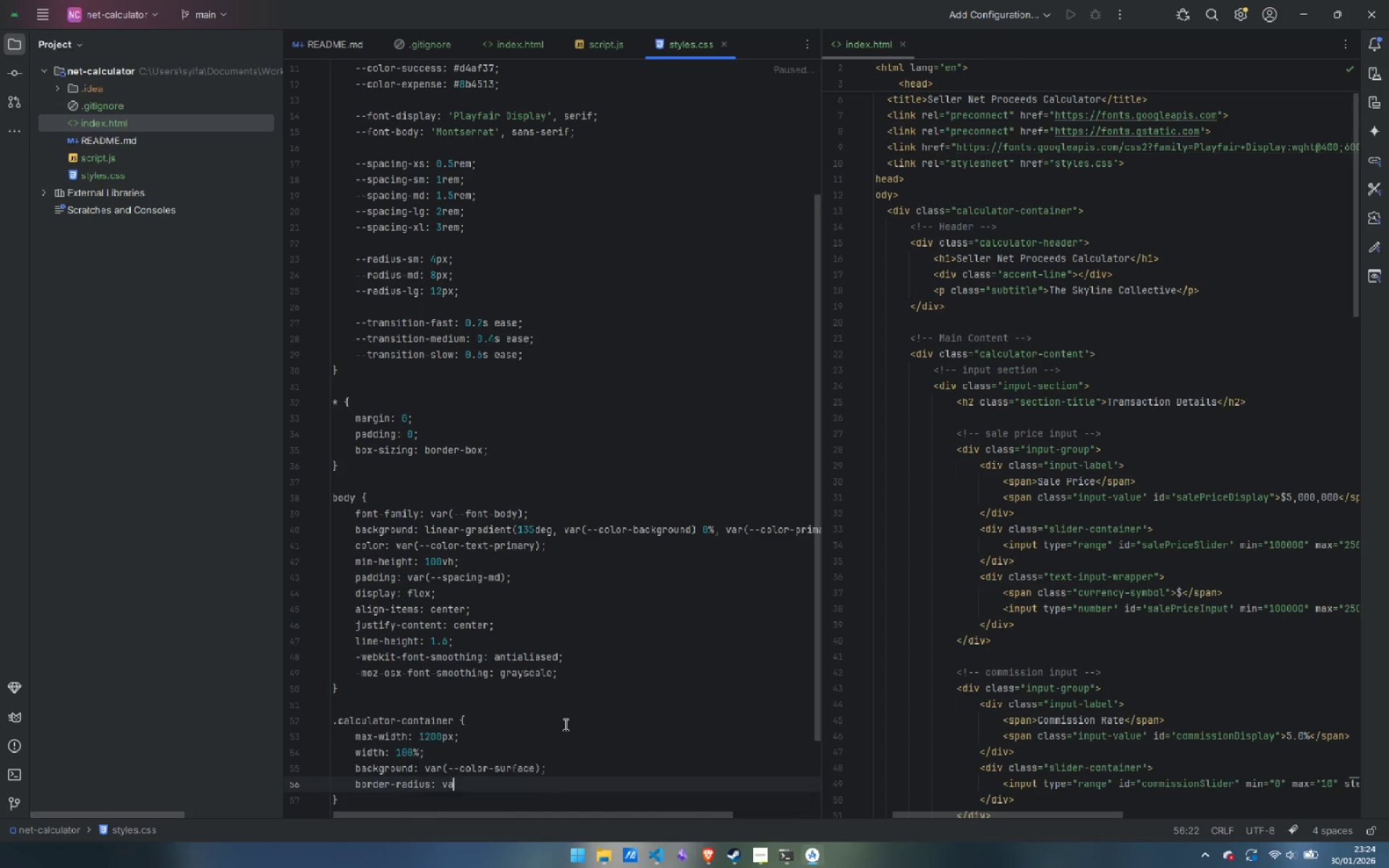 
key(Enter)
 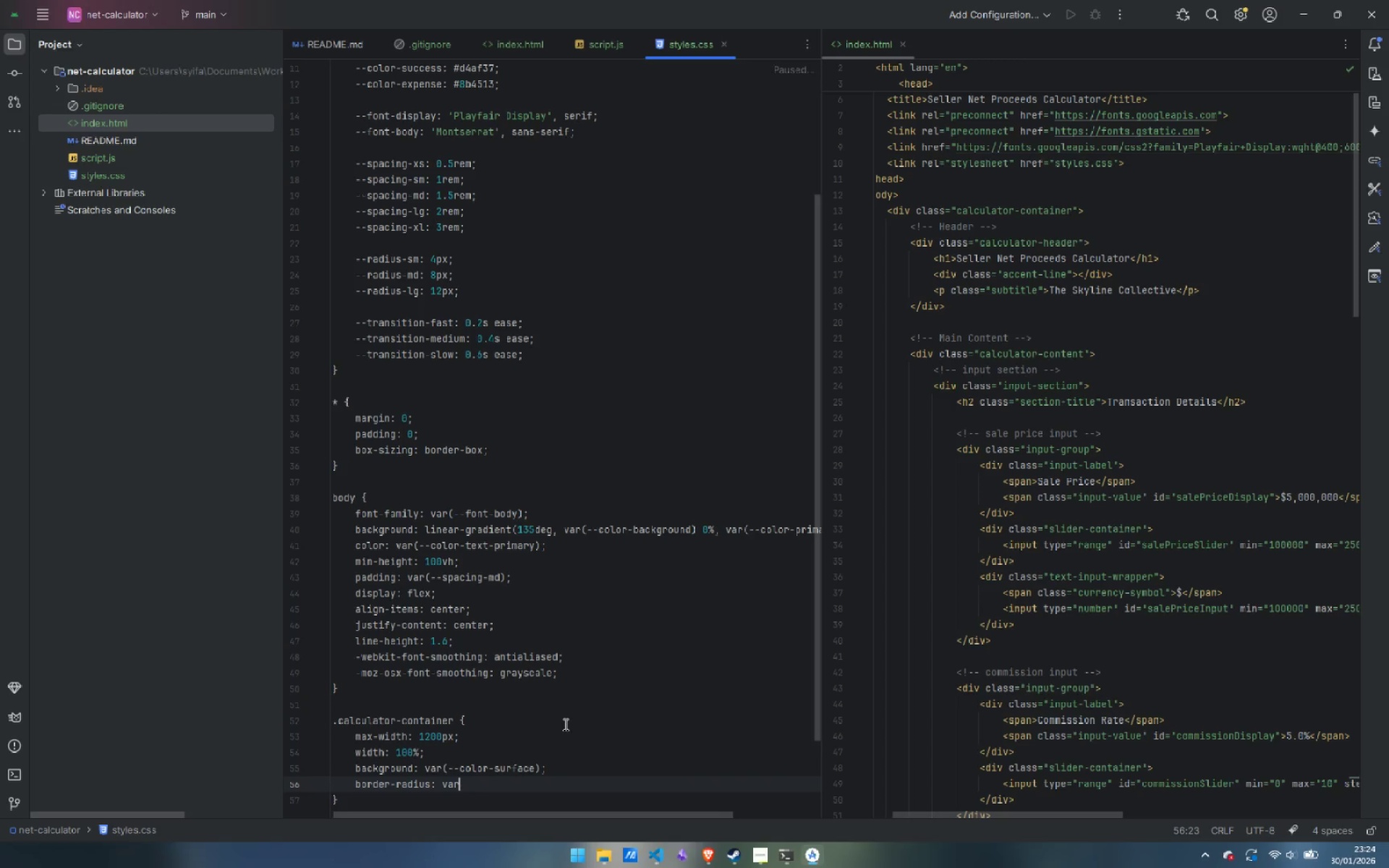 
type((--ra)
 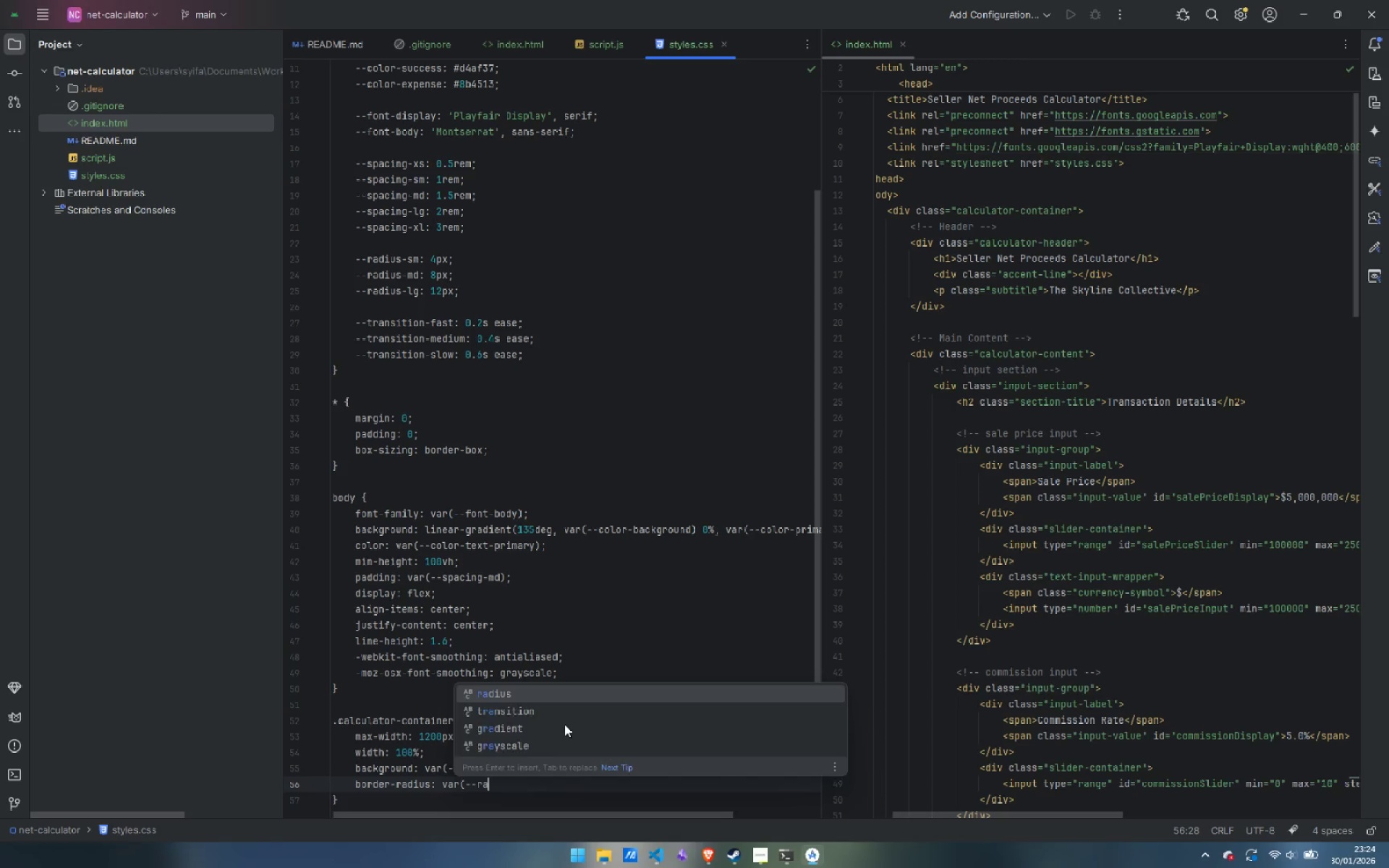 
key(Enter)
 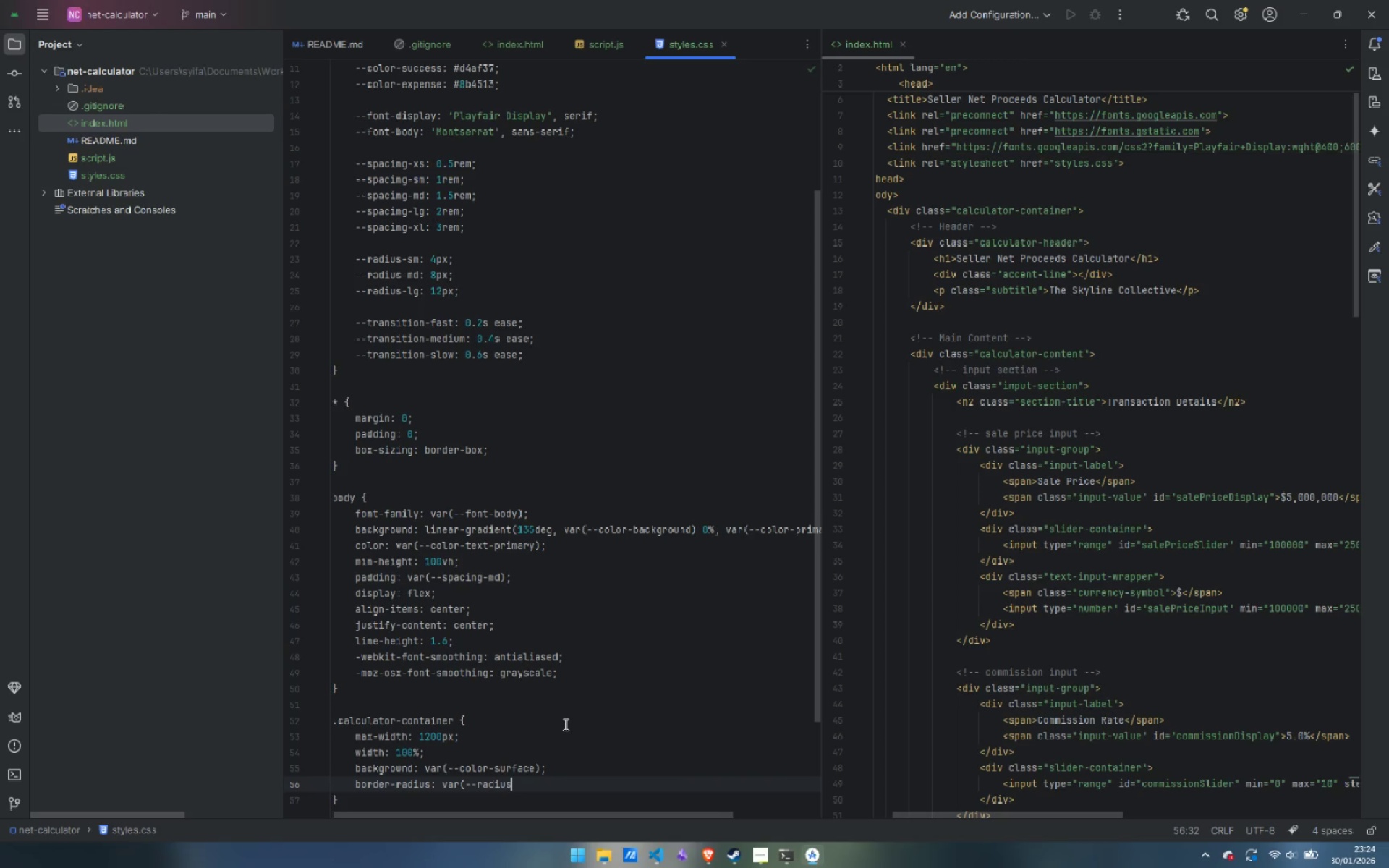 
type(-lg);)
 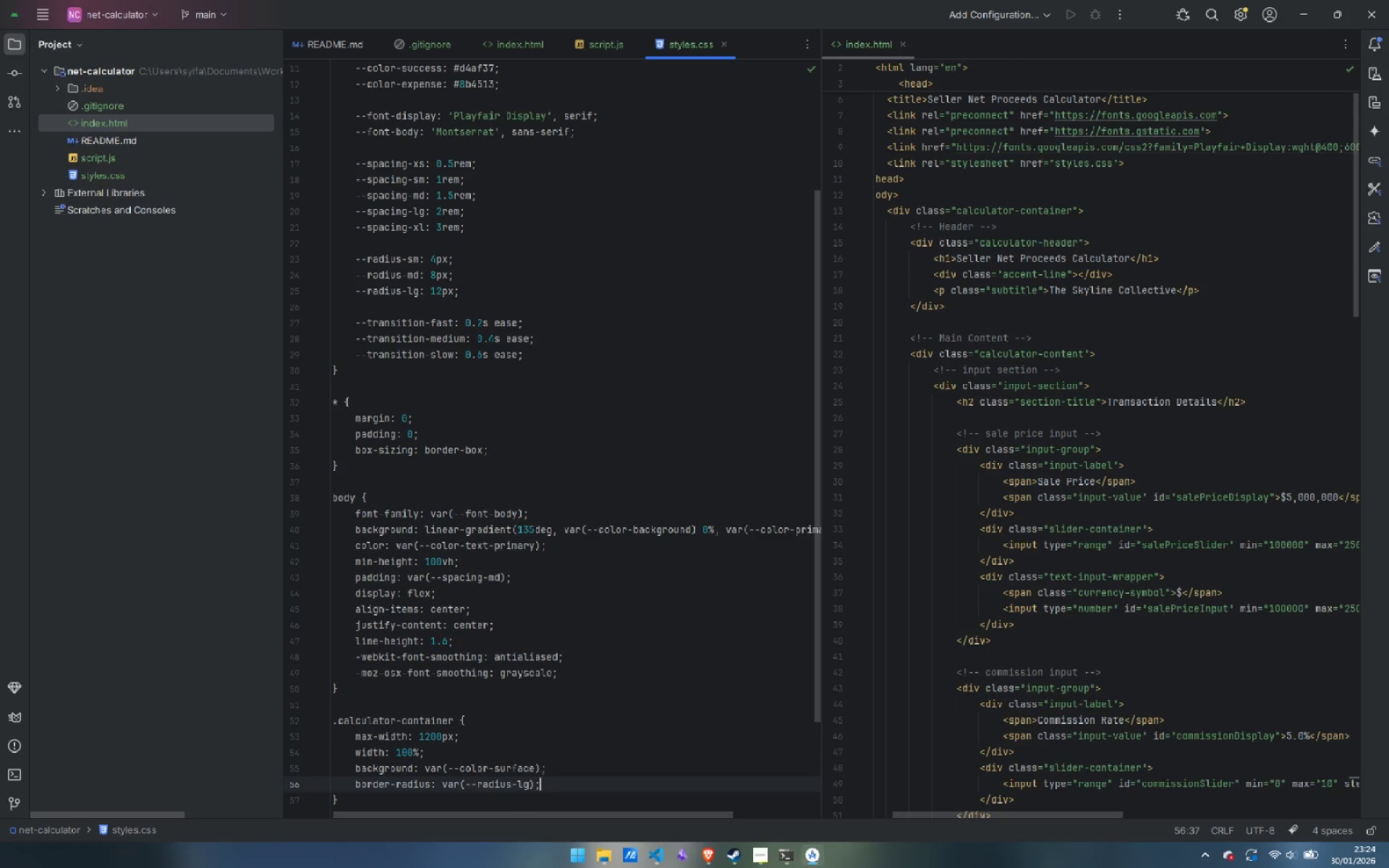 
key(Enter)
 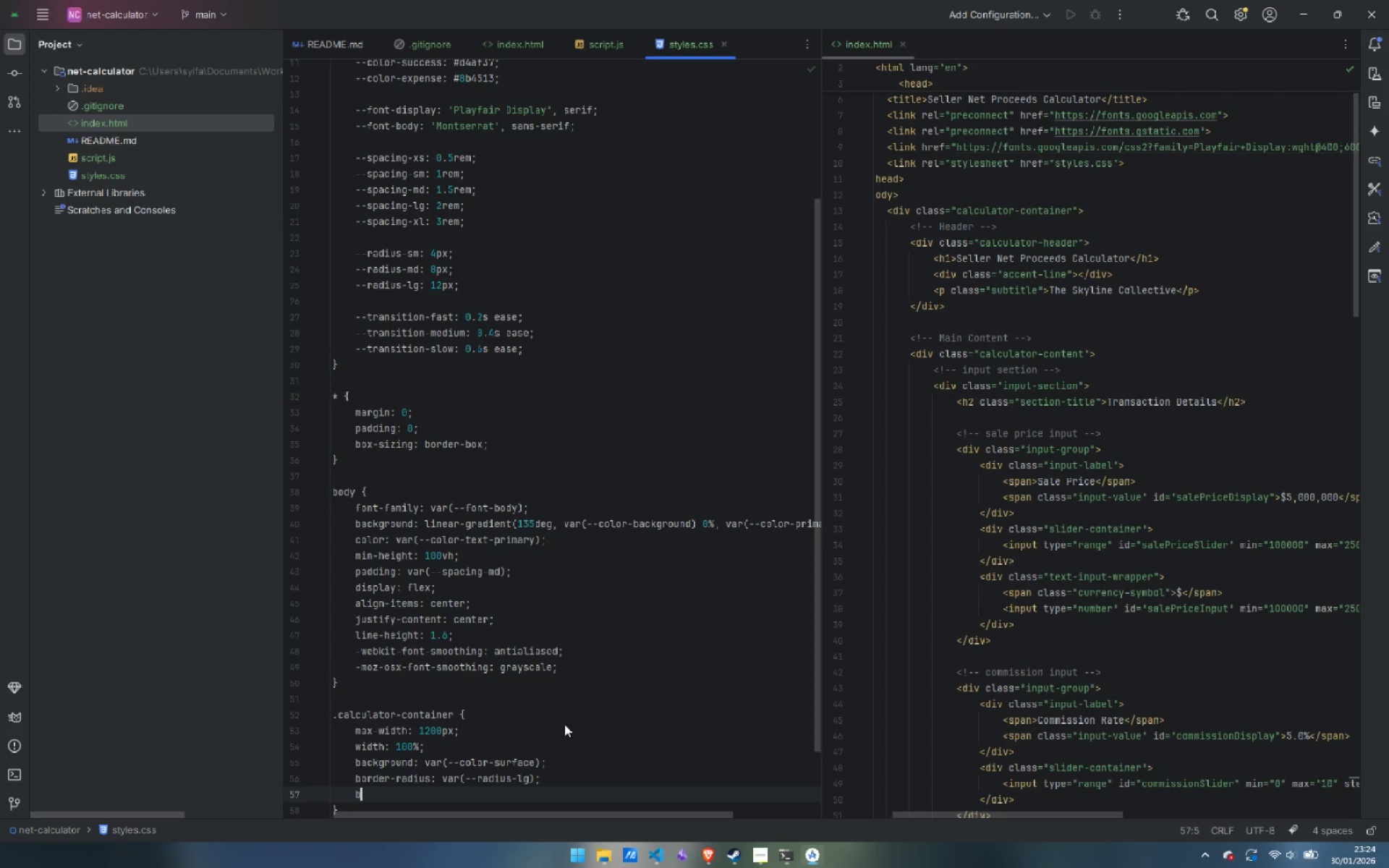 
type(box-shadow: 0 20px 60px rgba(0, 0, 0, 0.5)
 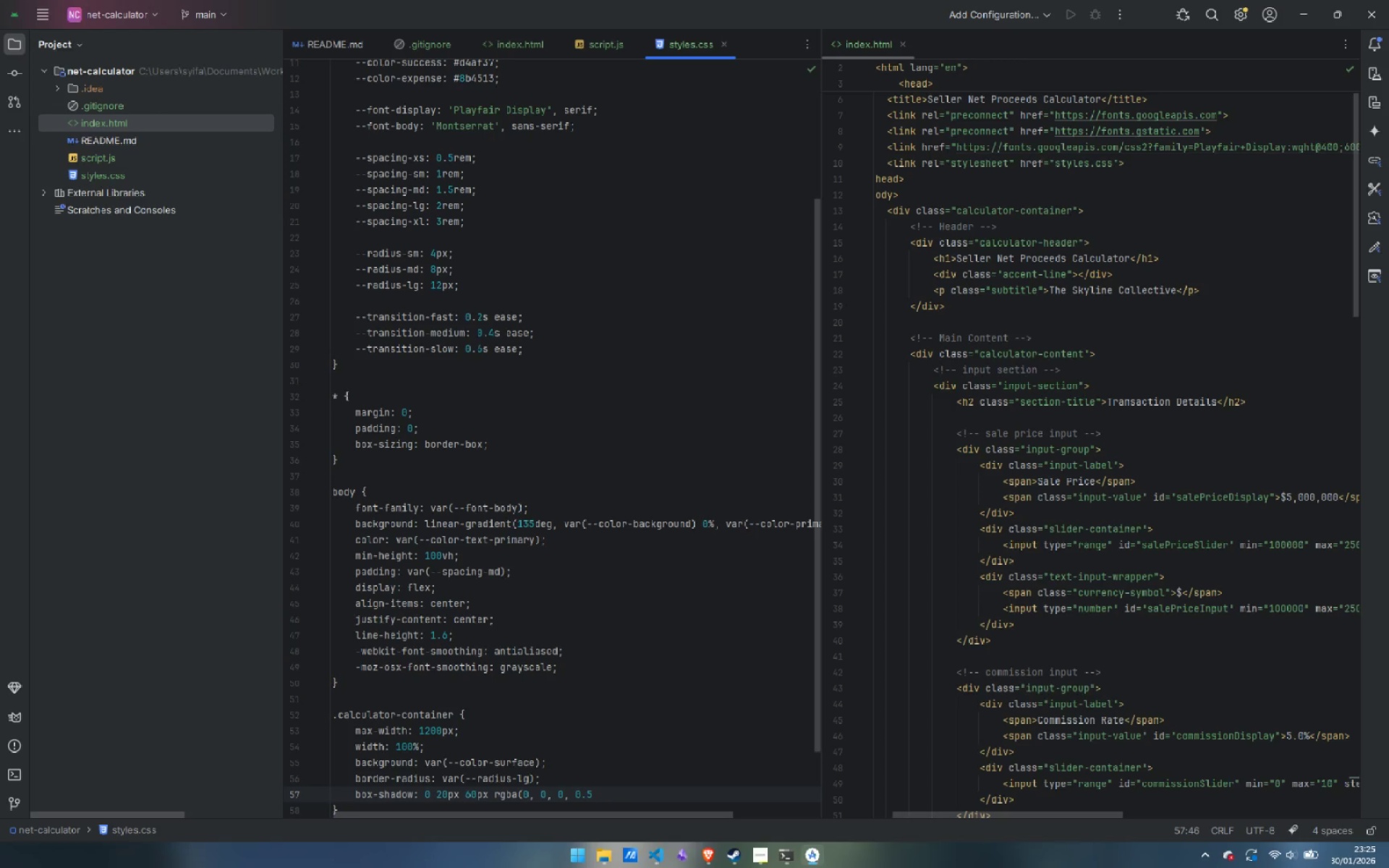 
key(ArrowRight)
 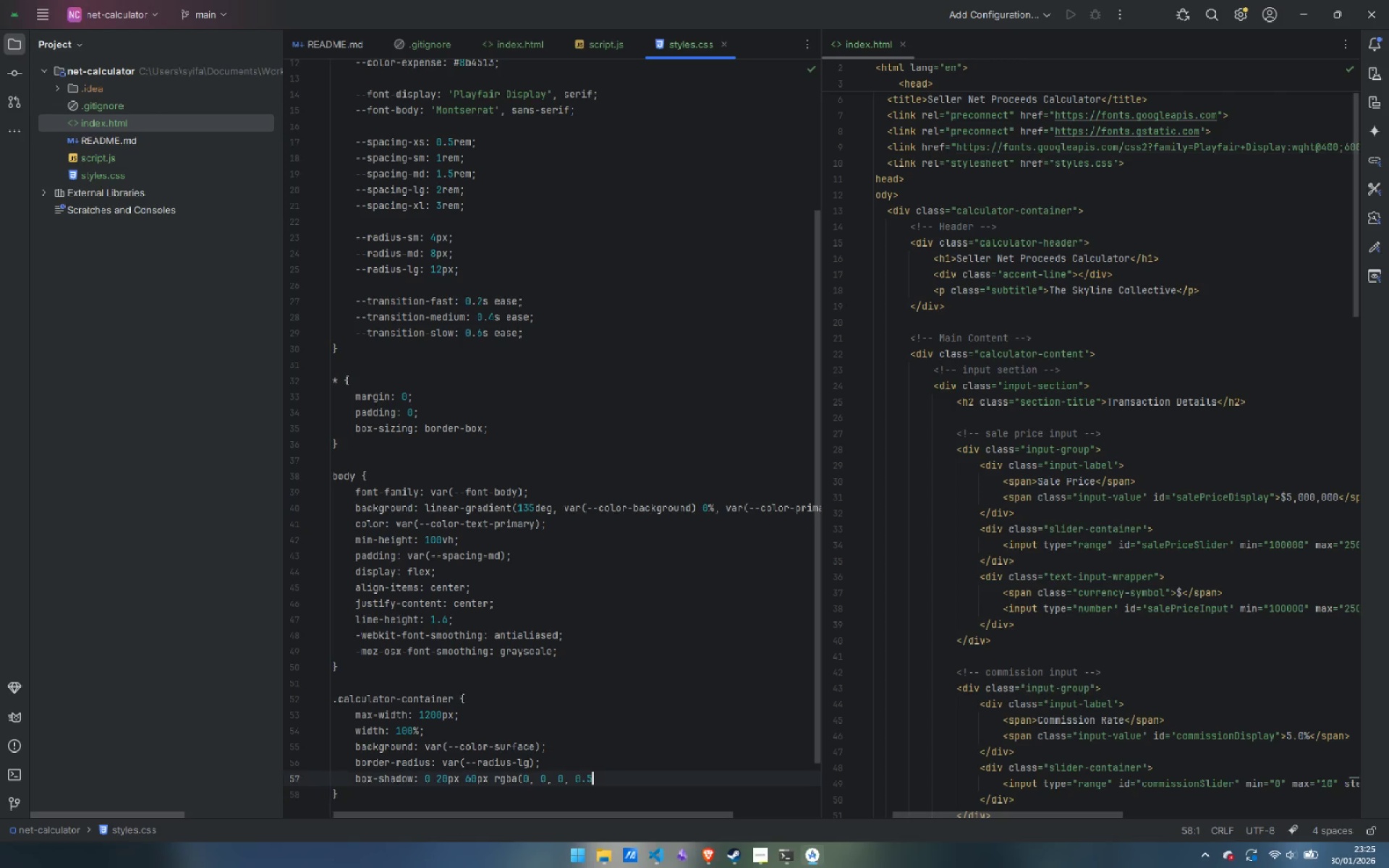 
key(ArrowLeft)
 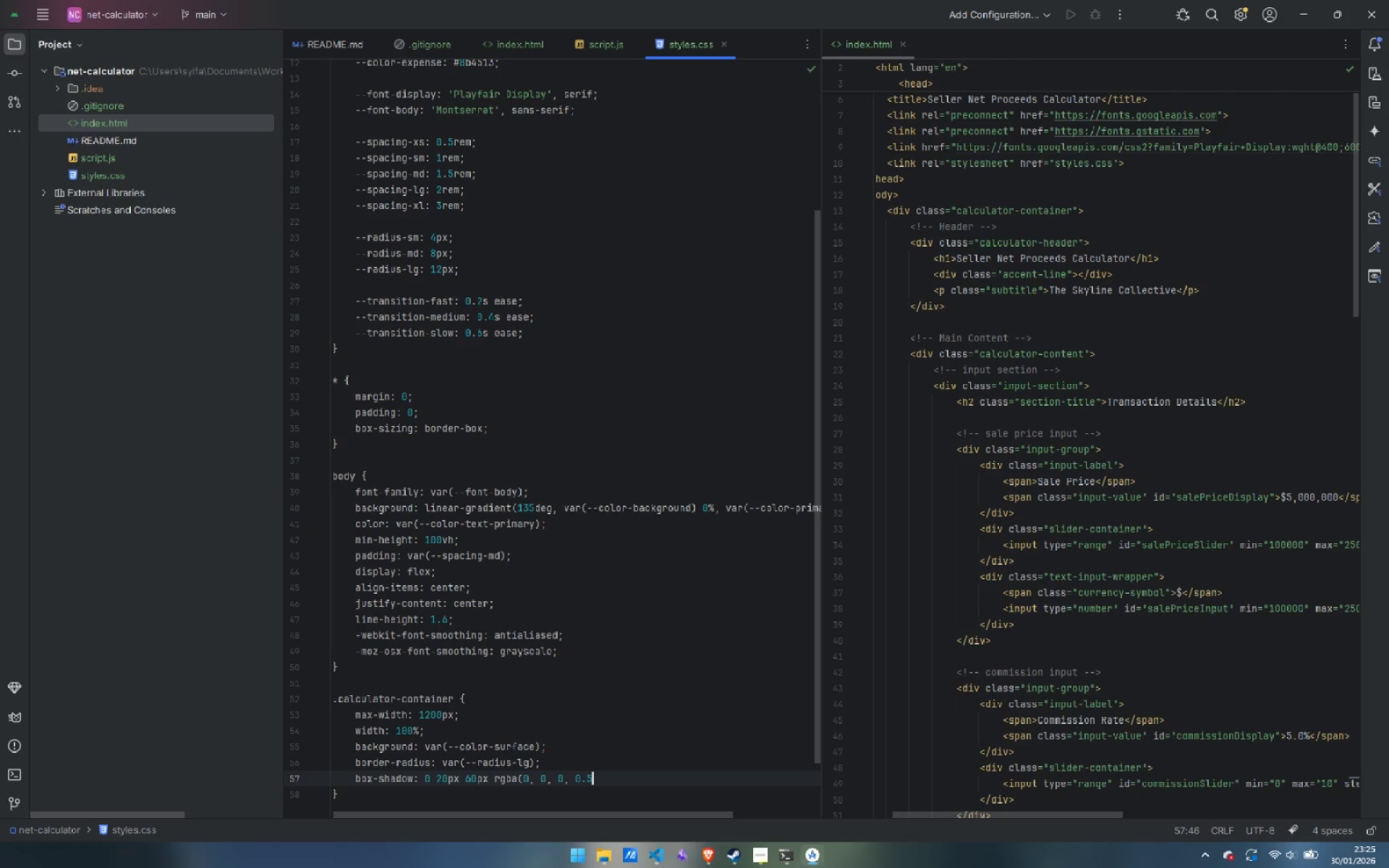 
key(Shift+0)
 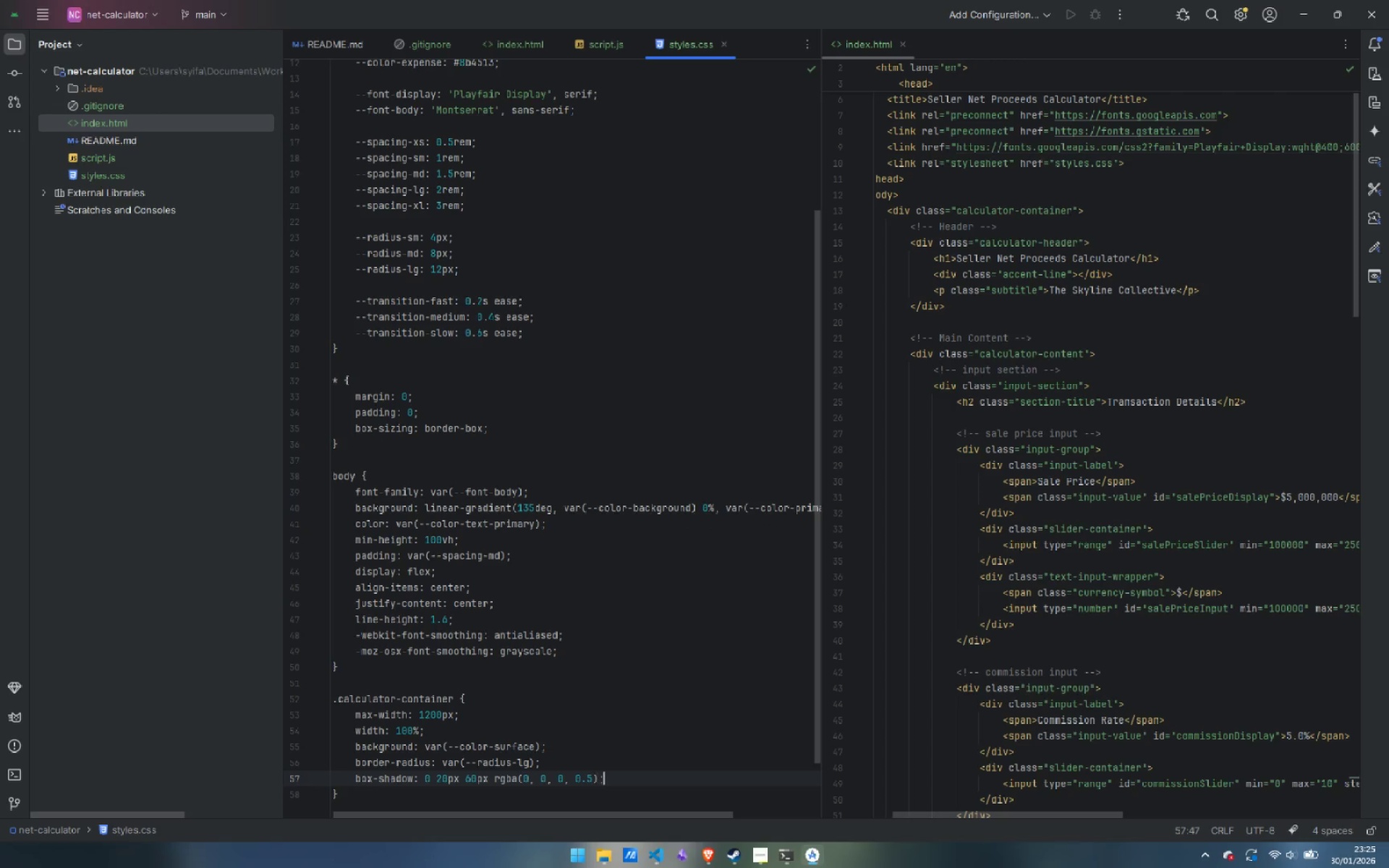 
key(Semicolon)
 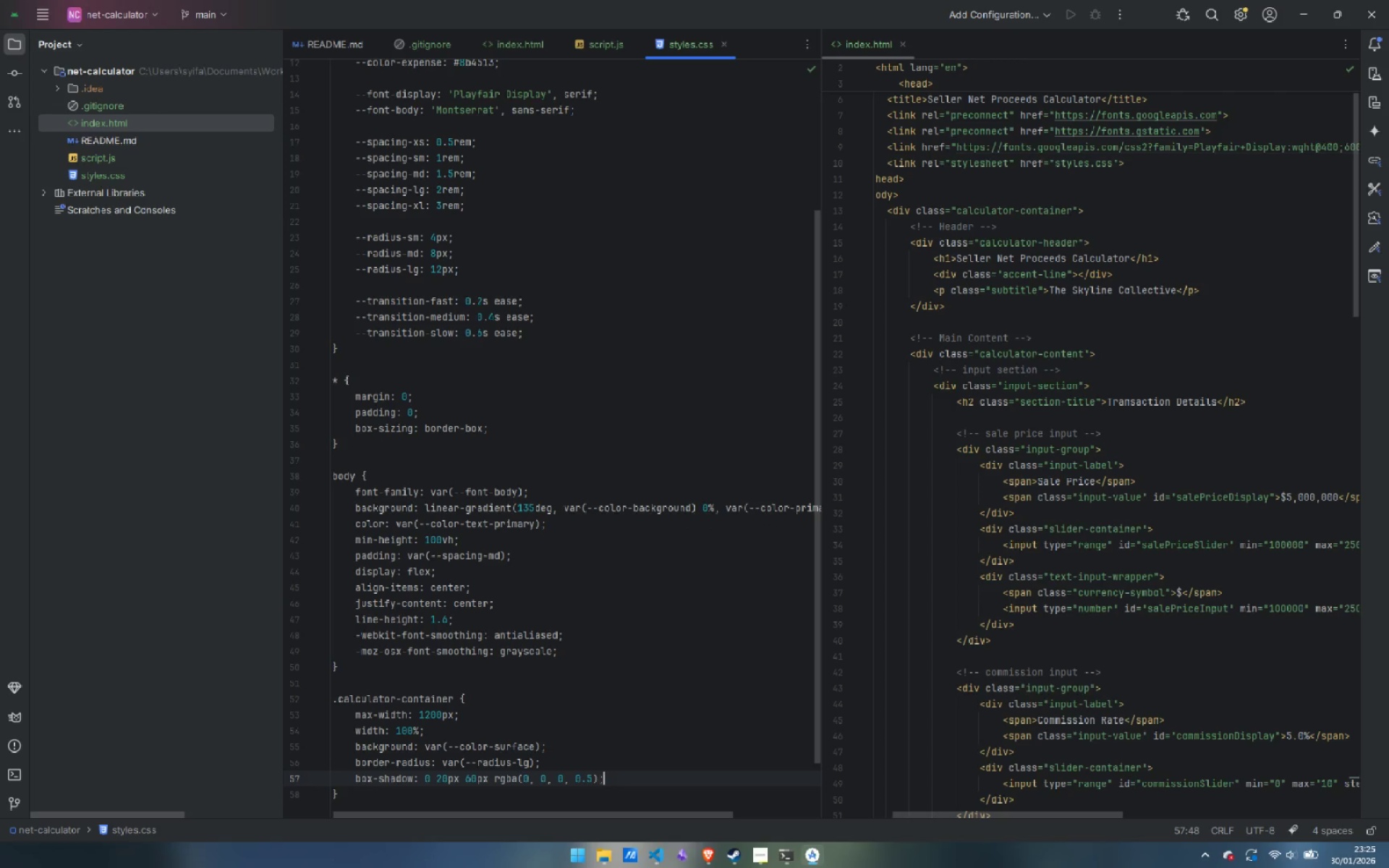 
key(Enter)
 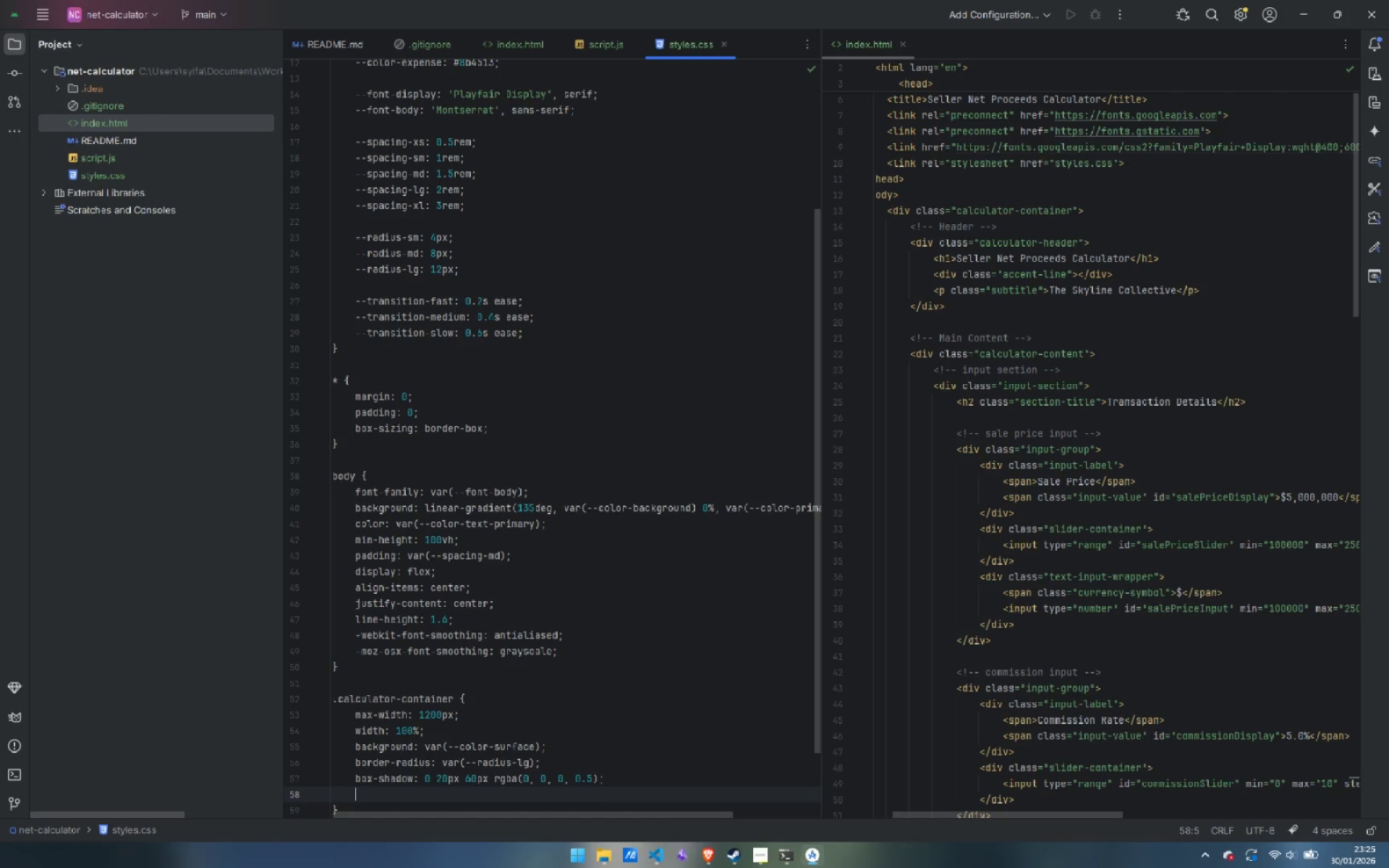 
type(overflow: hidden;)
 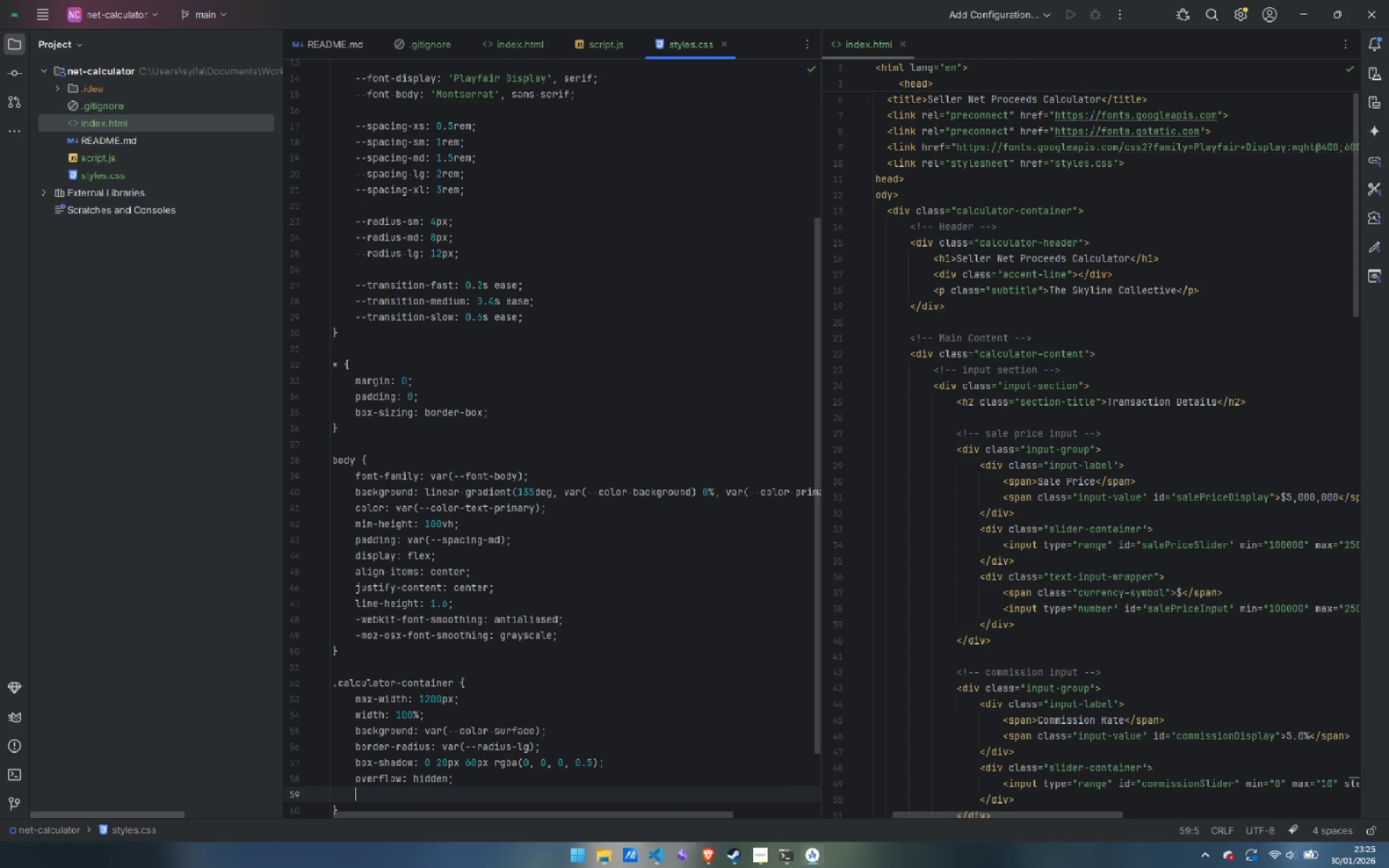 
 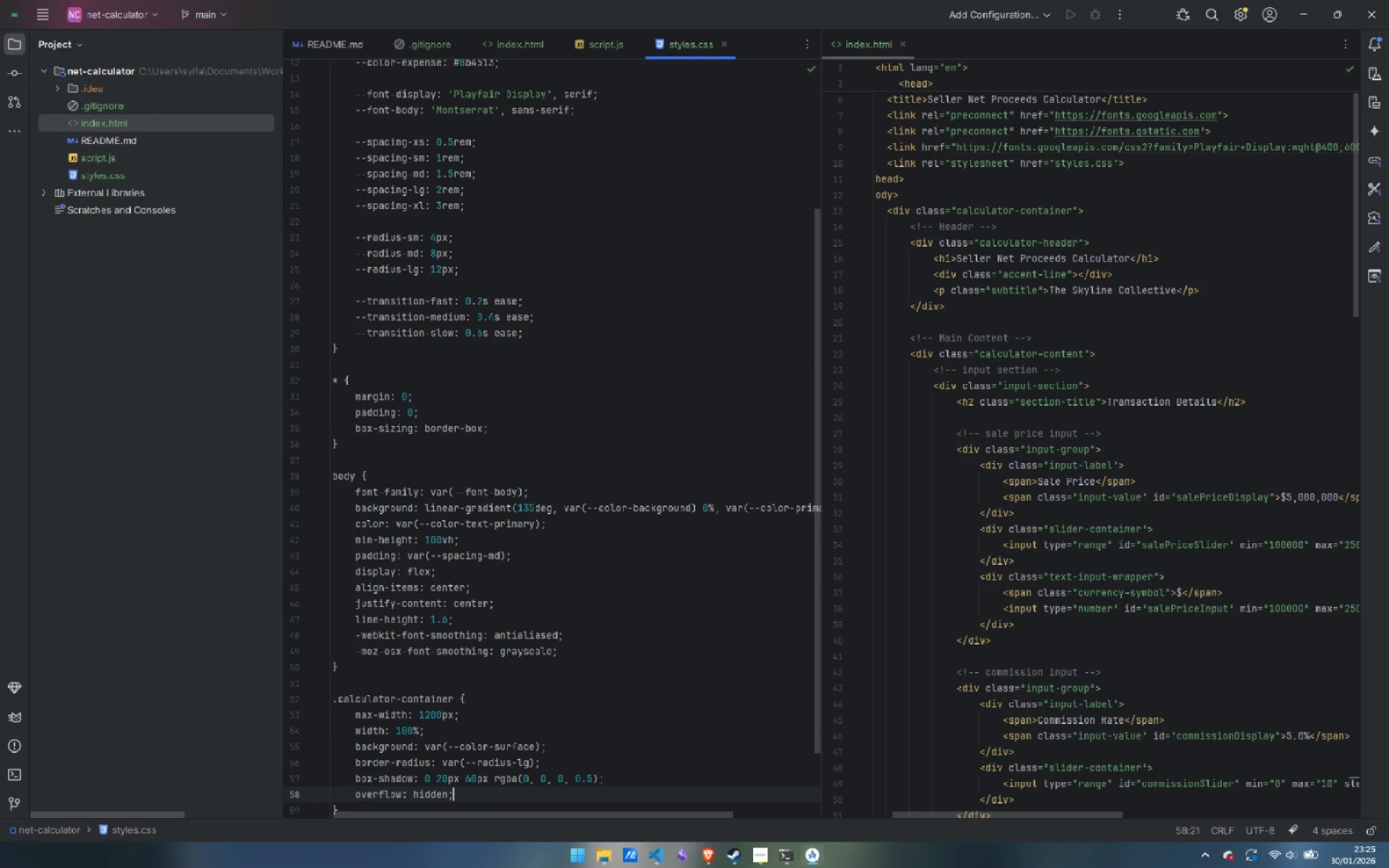 
key(Enter)
 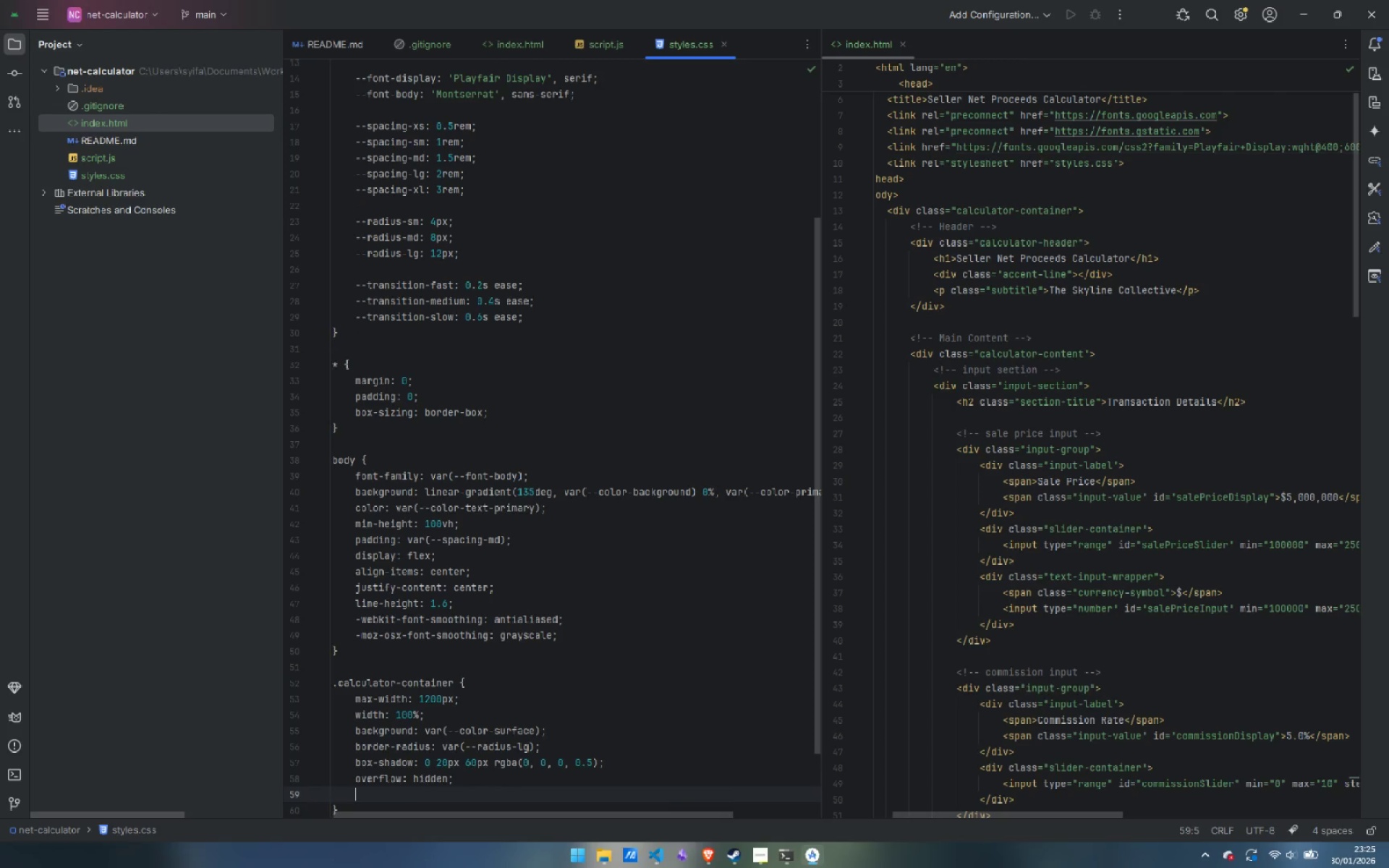 
type(animation: fadeIn 0.8s ease;)
 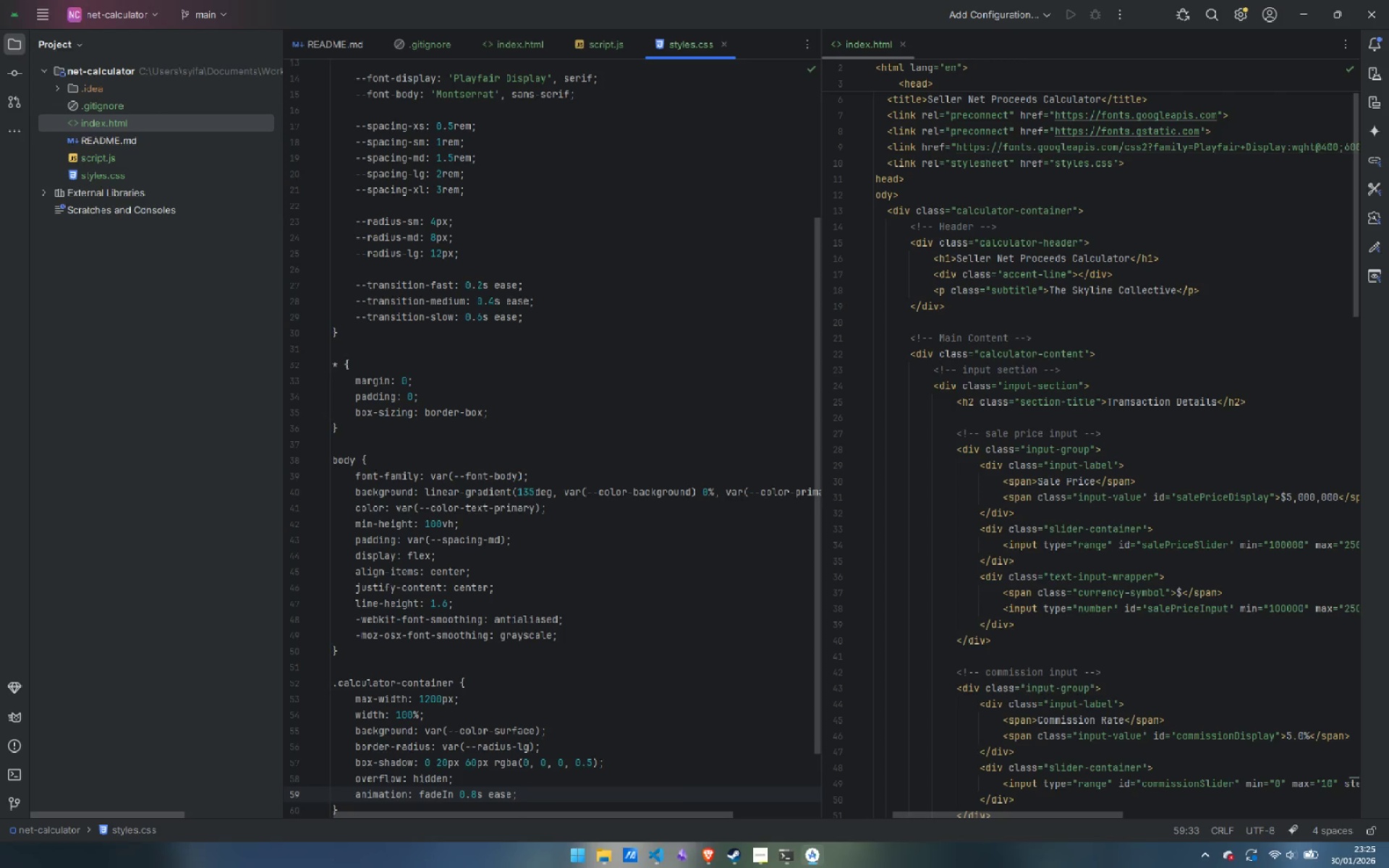 
key(ArrowDown)
 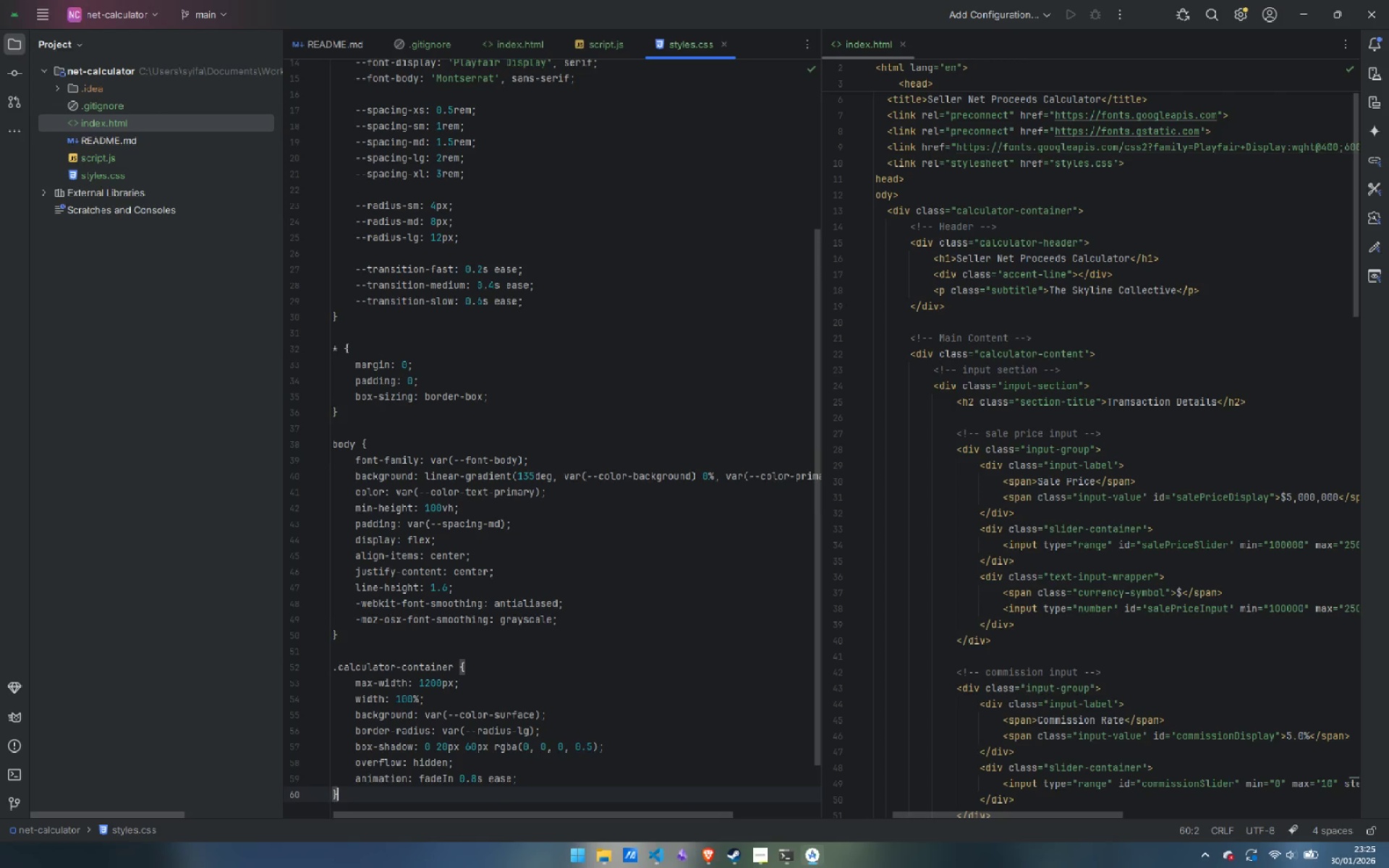 
key(Enter)
 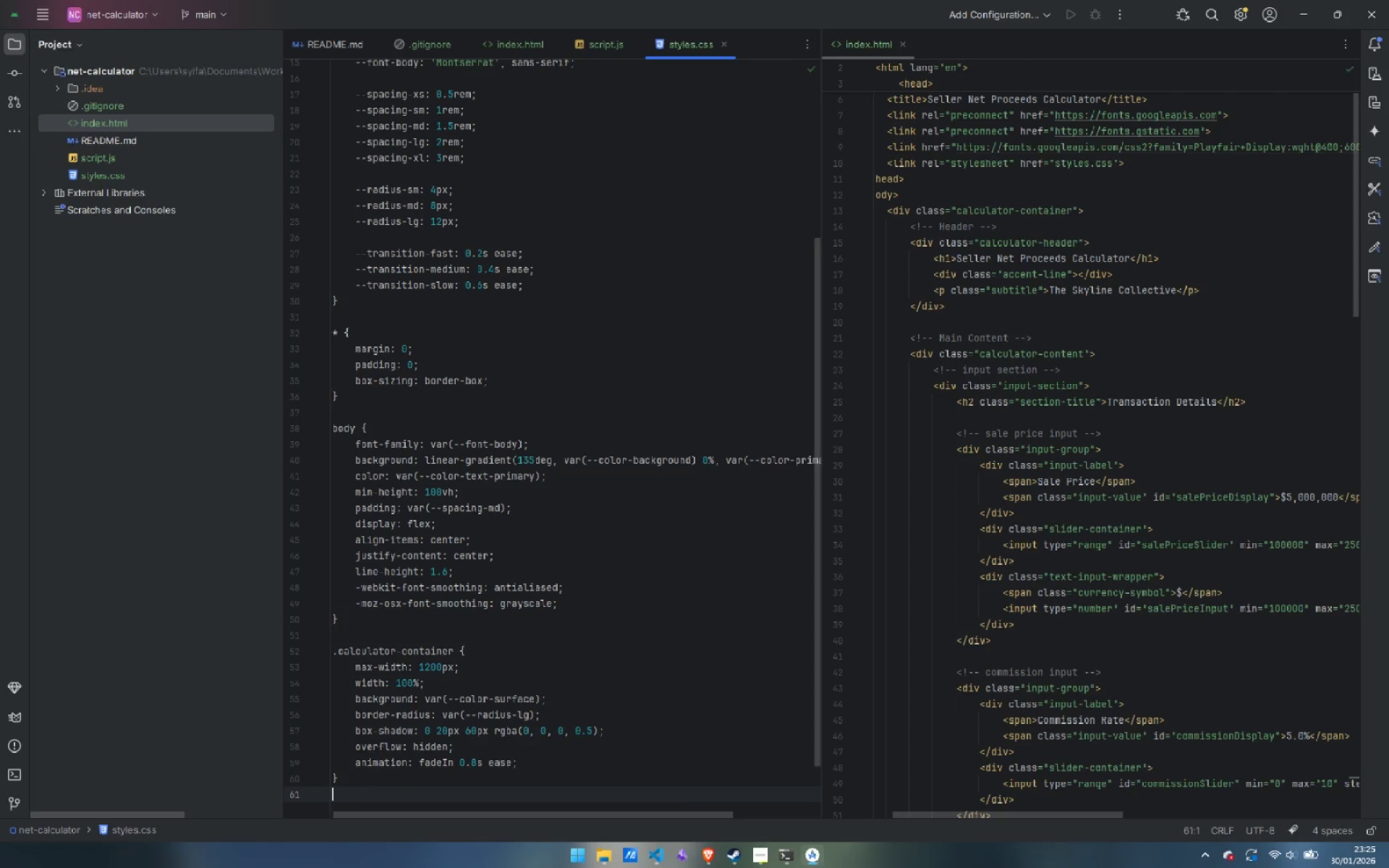 
key(Enter)
 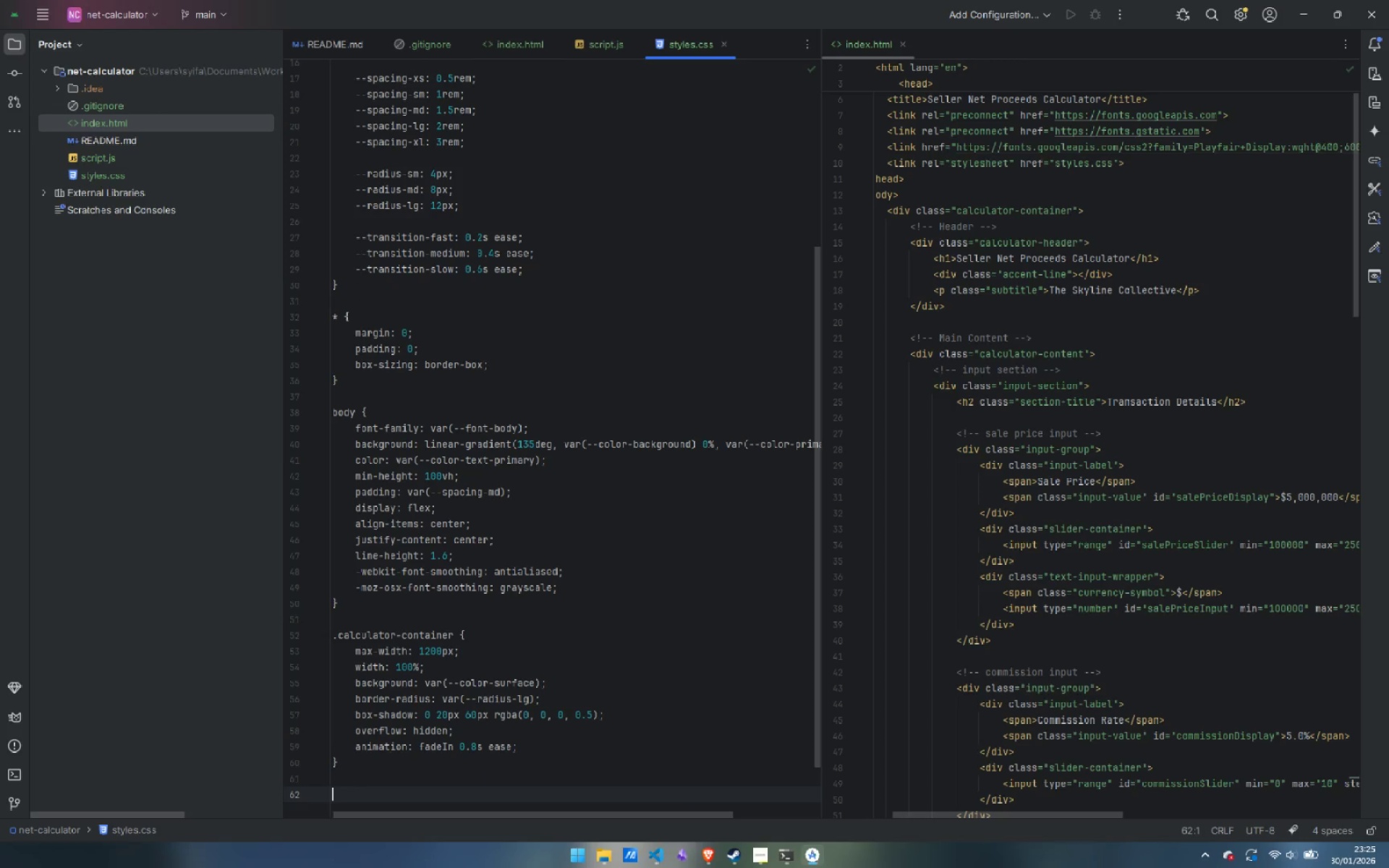 
type(@keyframs)
key(Backspace)
type(es fadeIn {)
 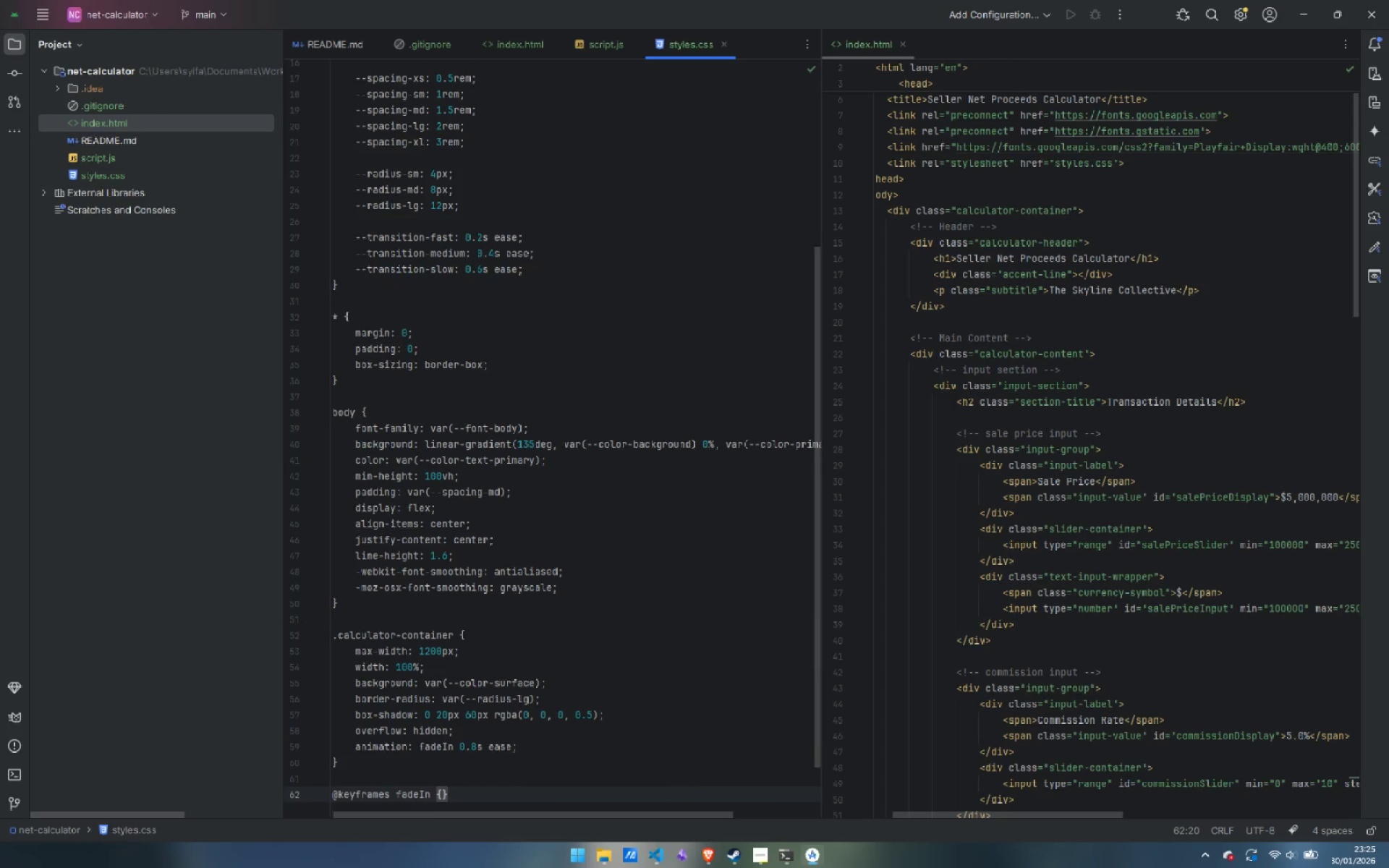 
key(Enter)
 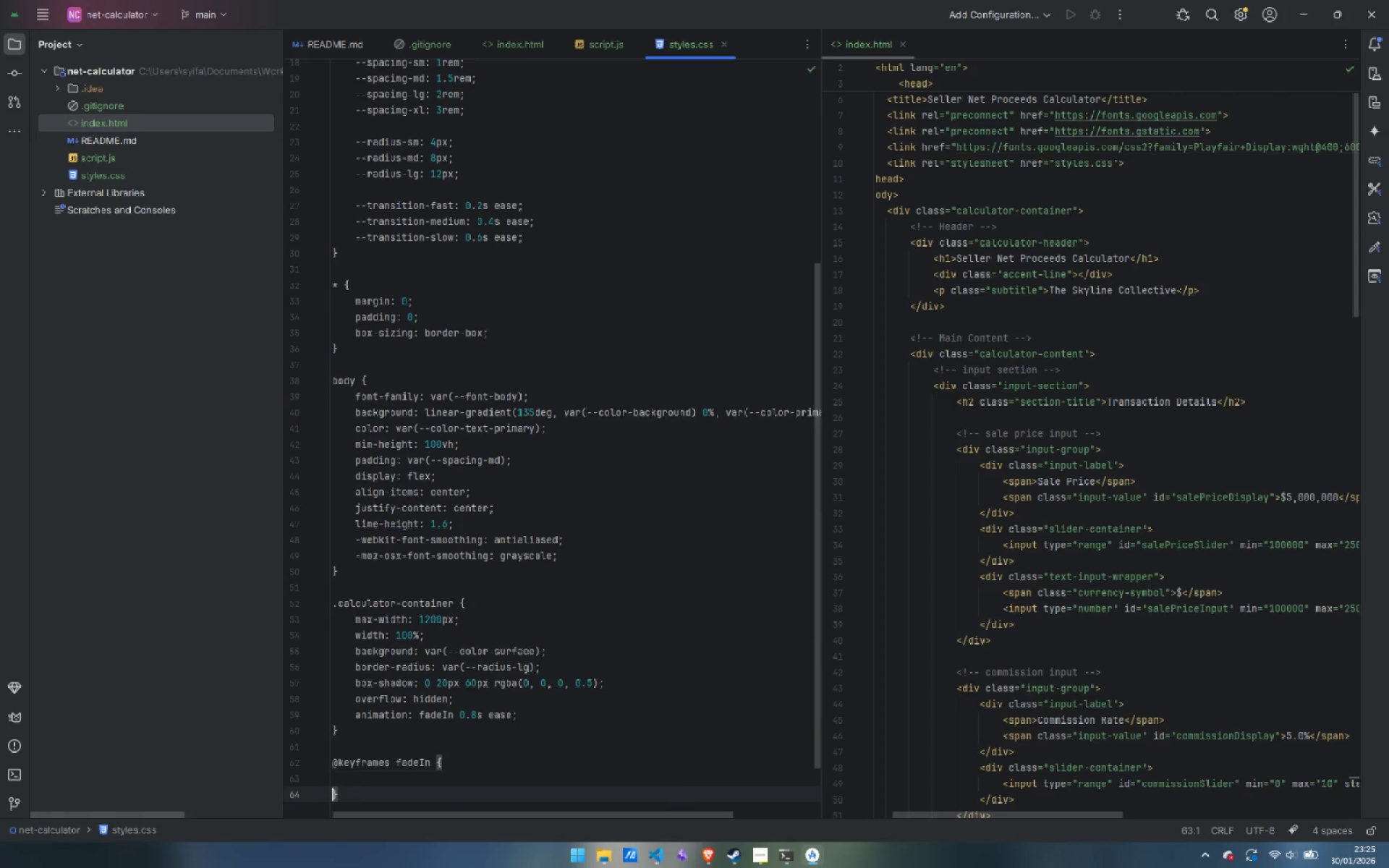 
key(Enter)
 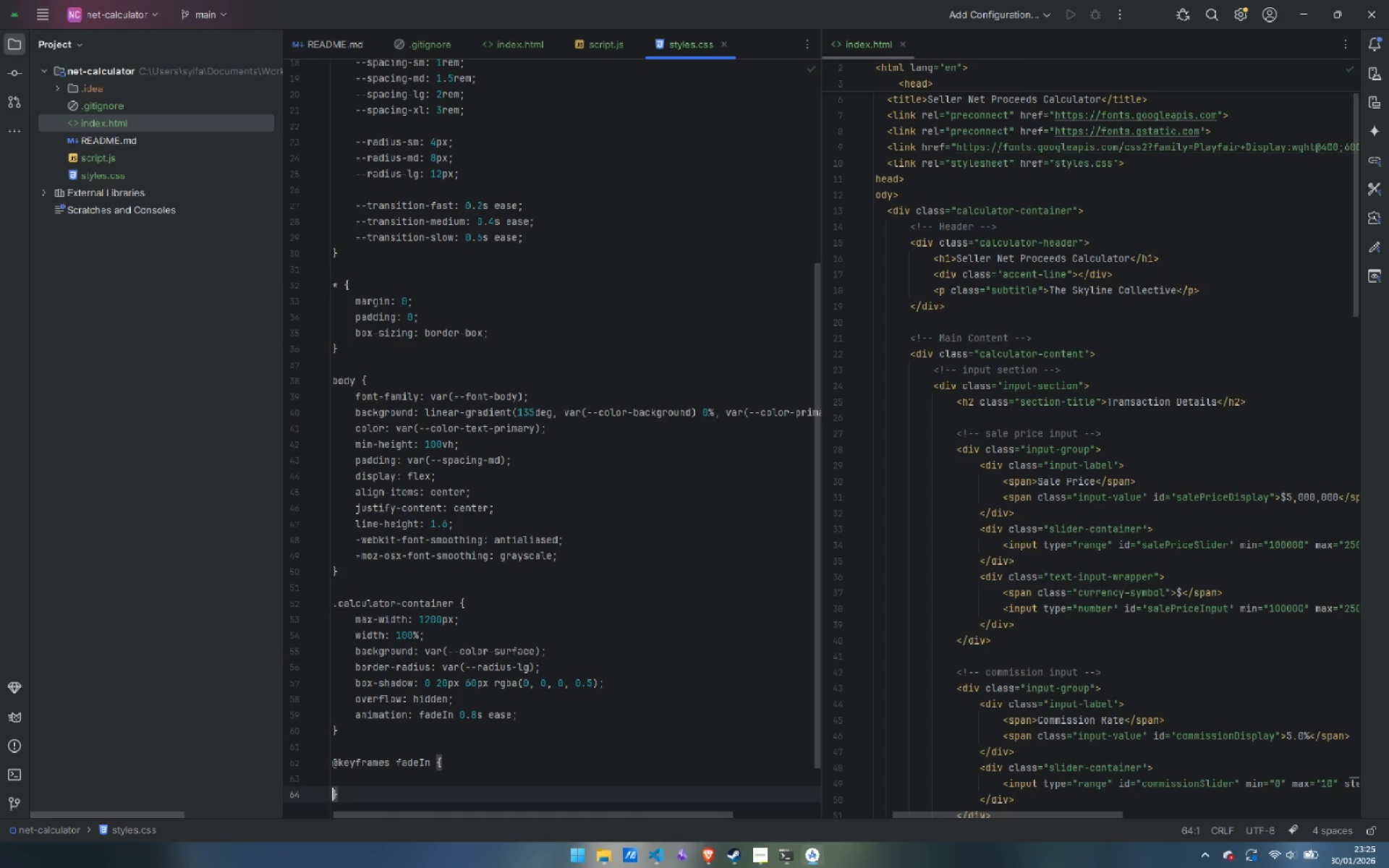 
key(ArrowUp)
 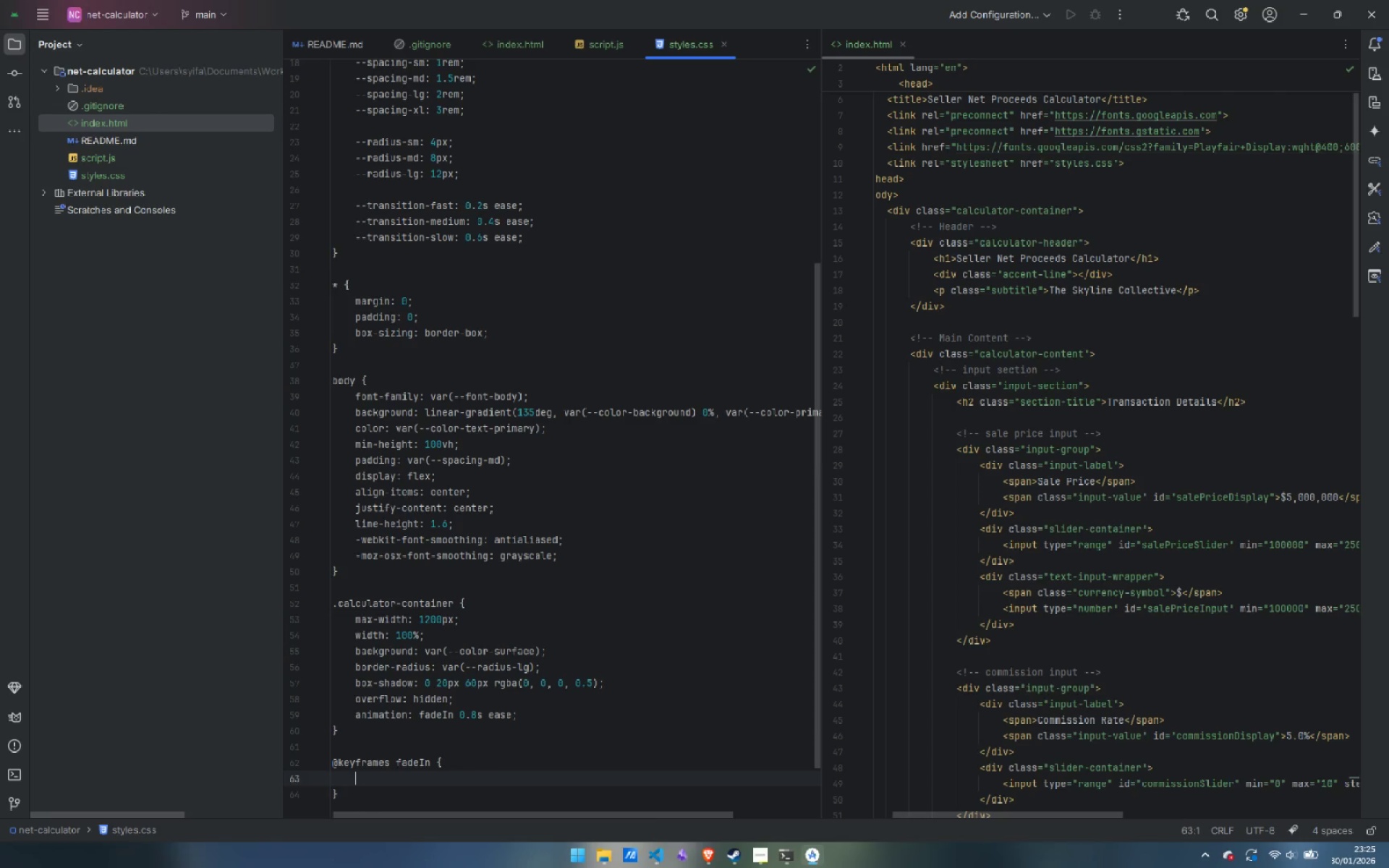 
key(Tab)
type(from {)
 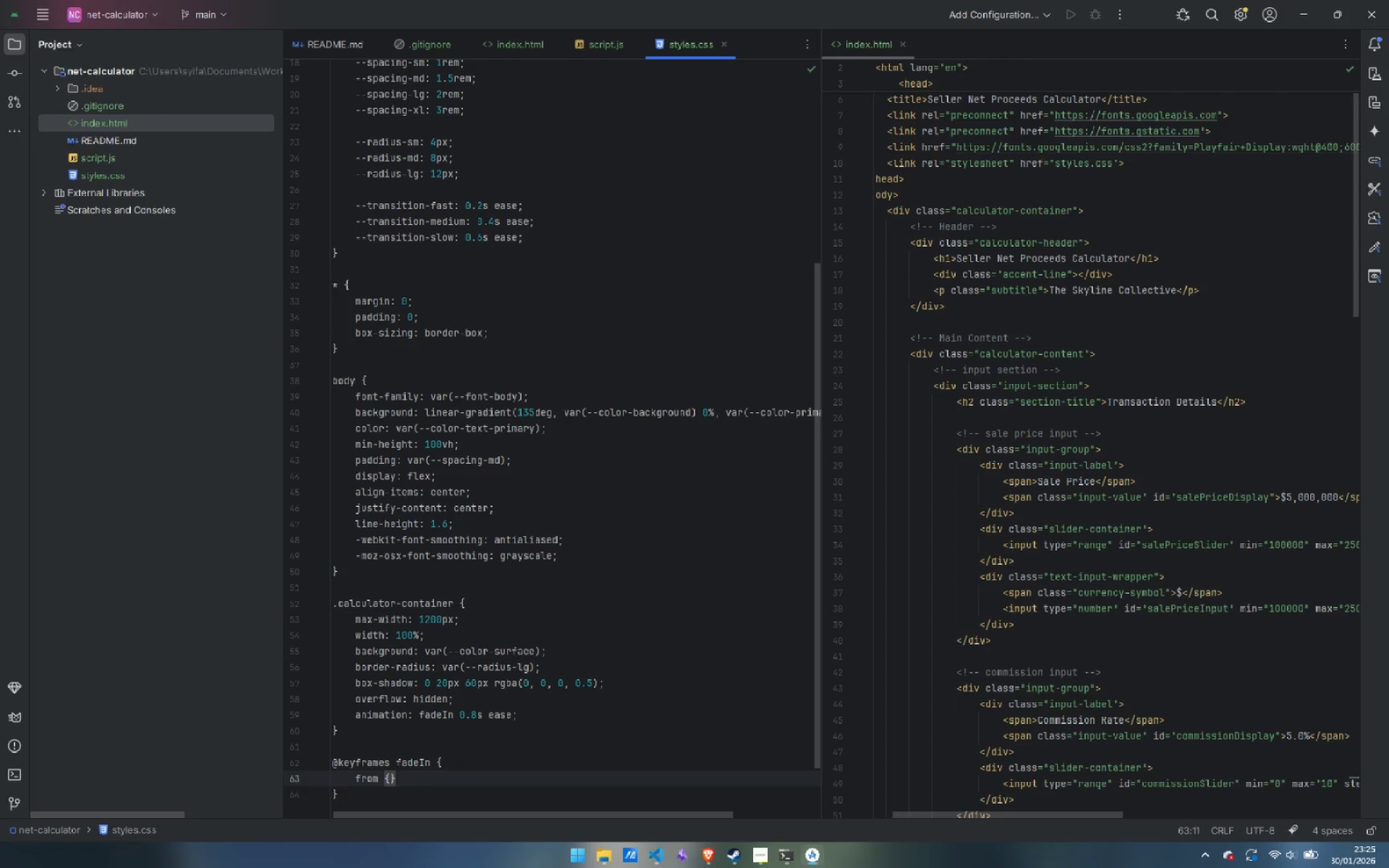 
key(Enter)
 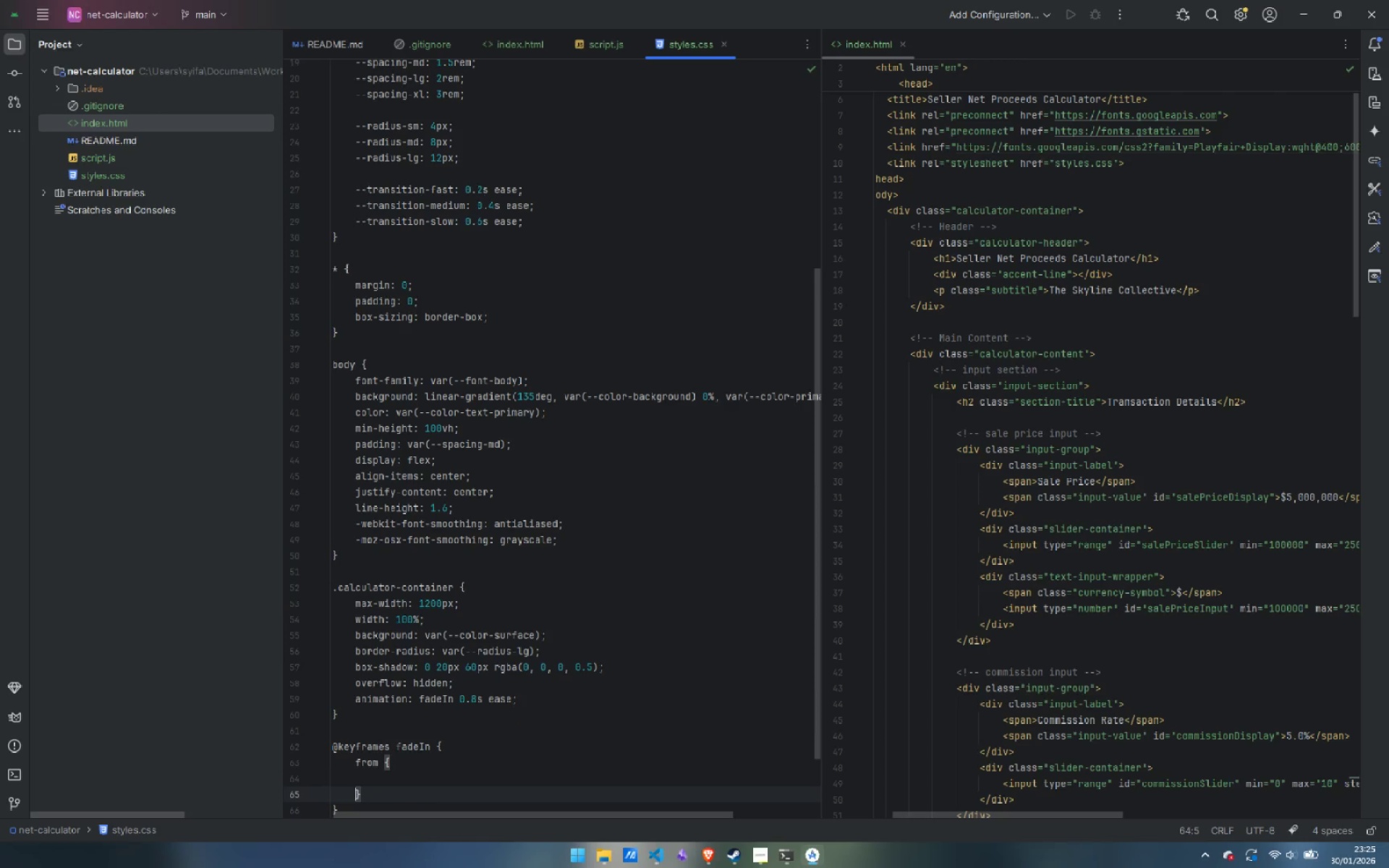 
key(Enter)
 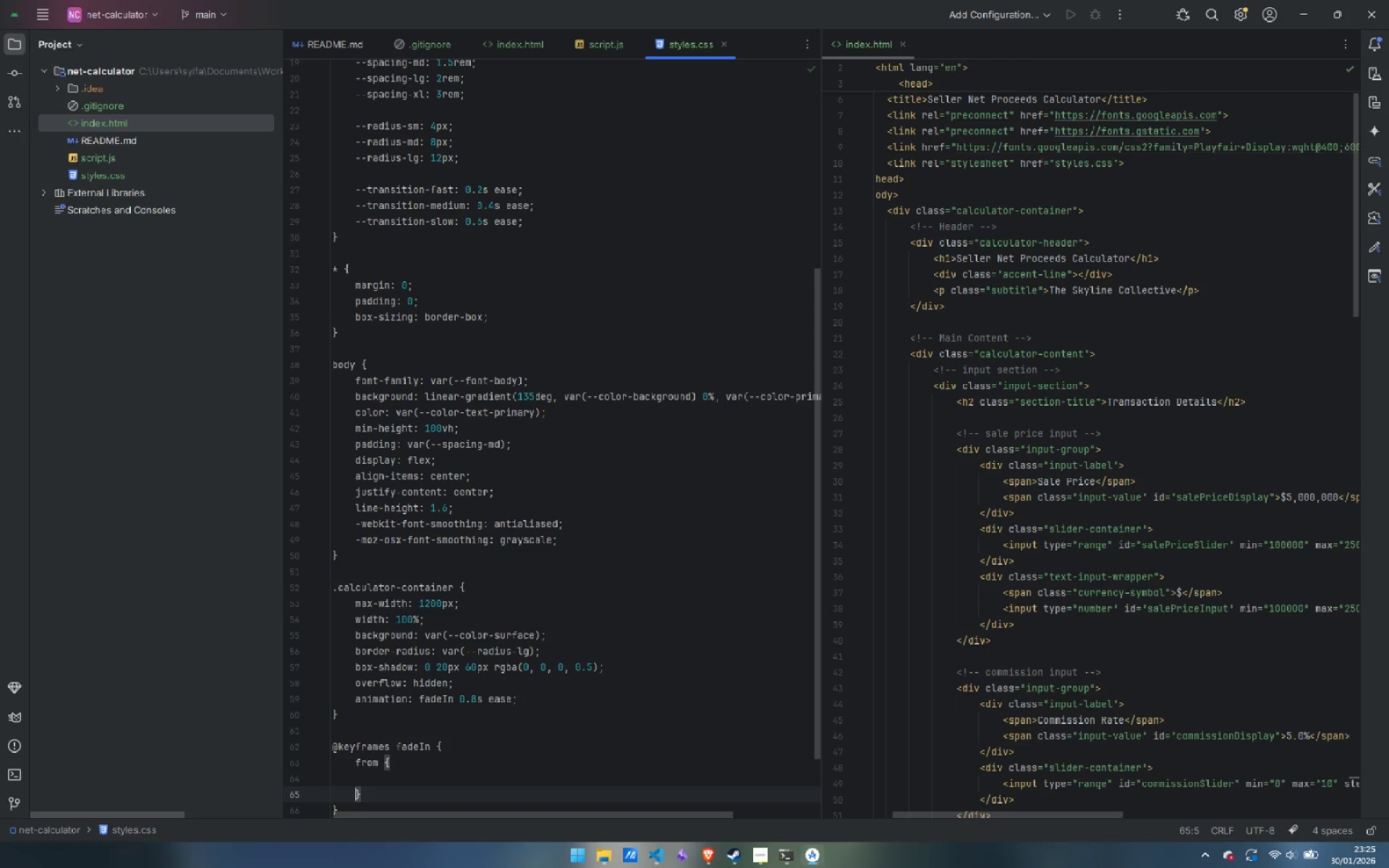 
key(ArrowUp)
 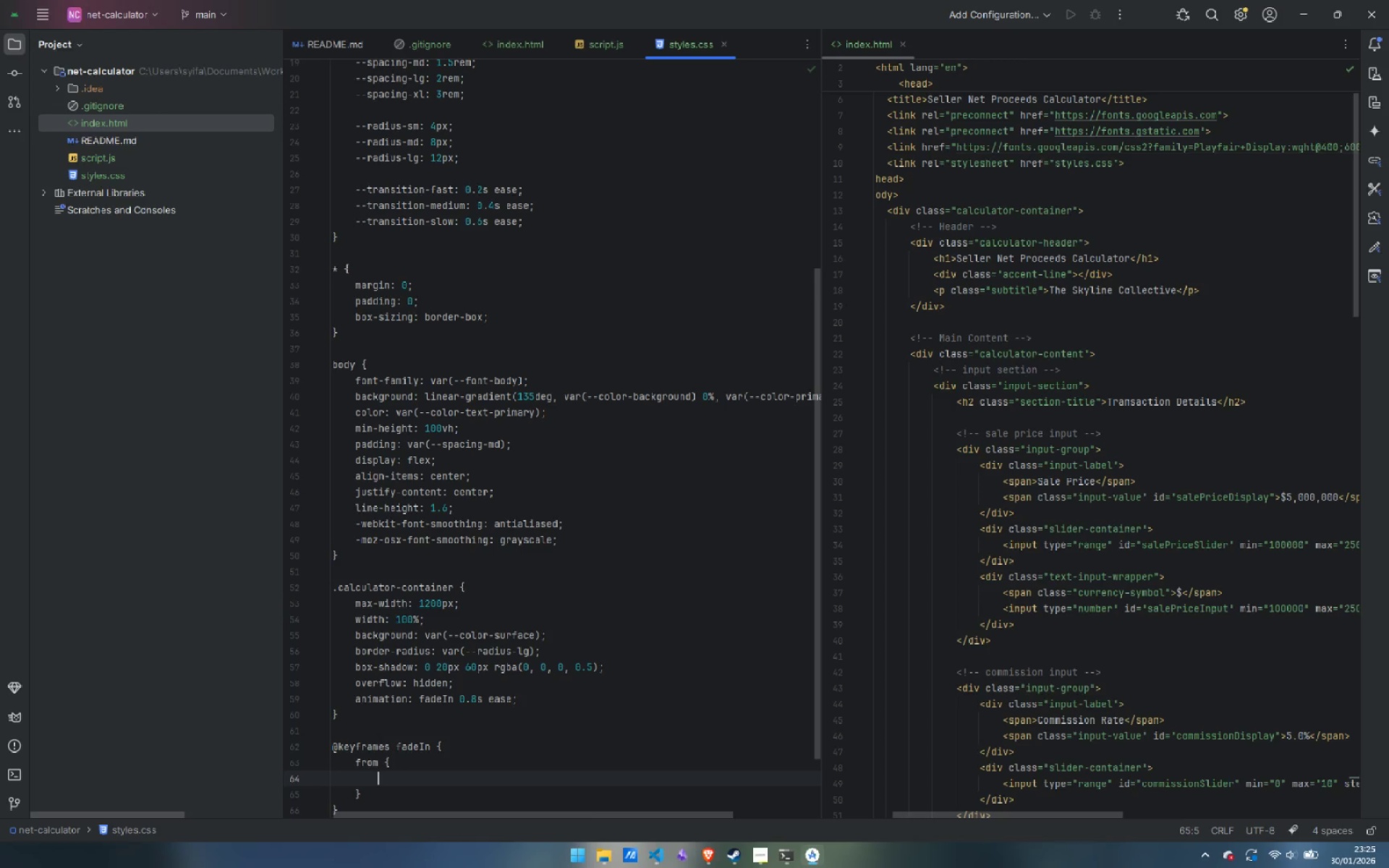 
key(Tab)
type(opacity: 0;)
 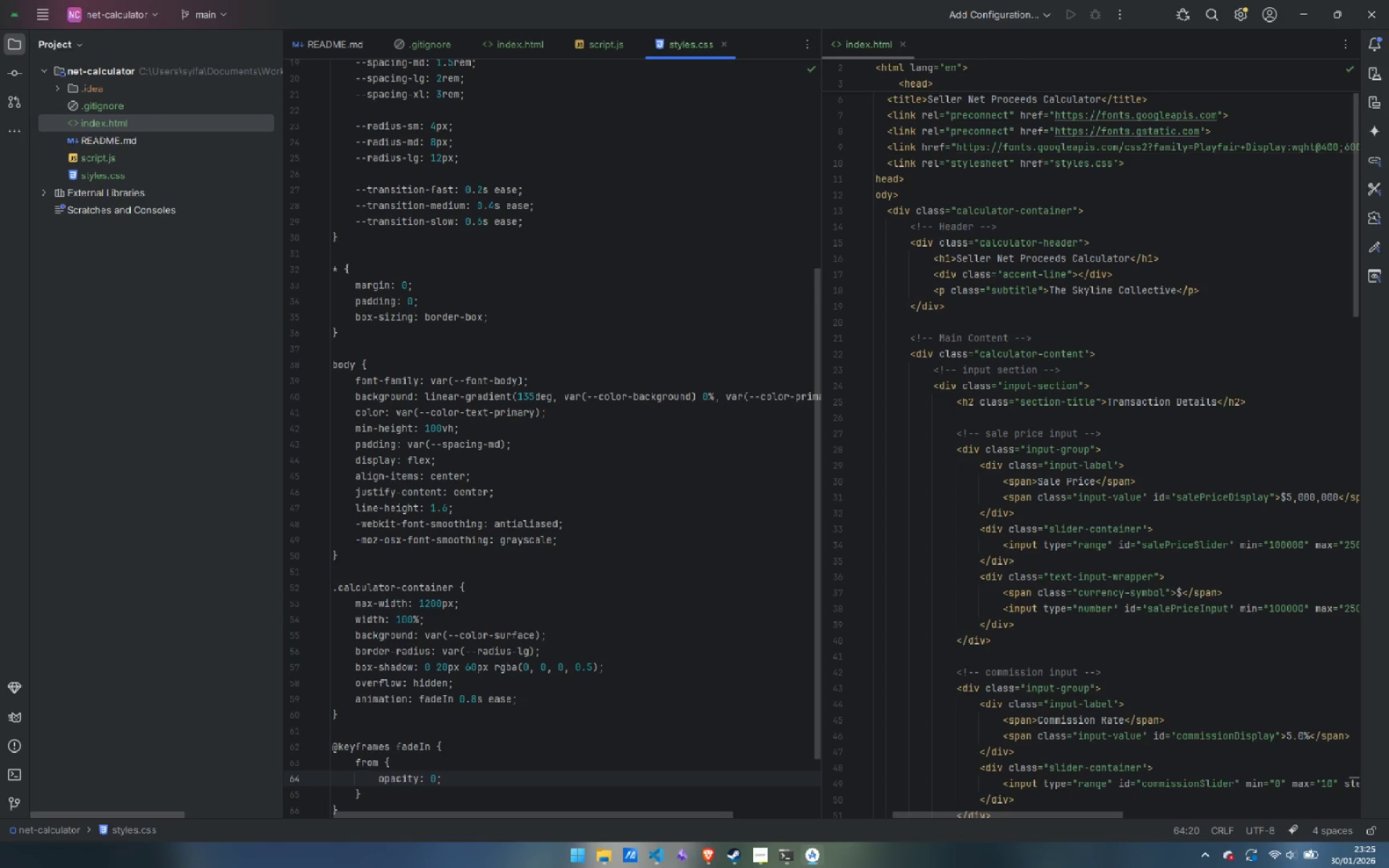 
key(Enter)
 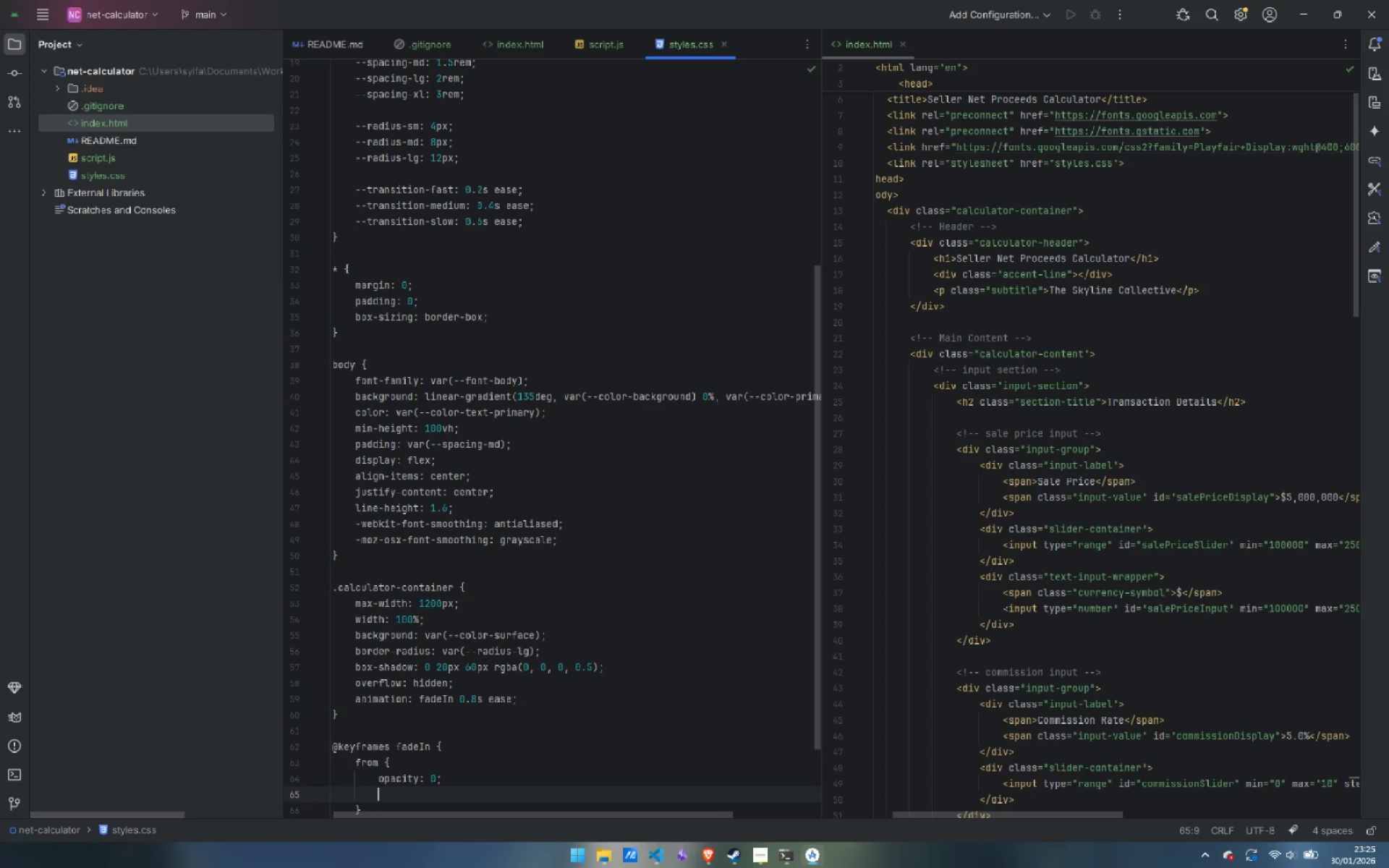 
type(transfow)
key(Backspace)
type(rm: translateY(20px);)
 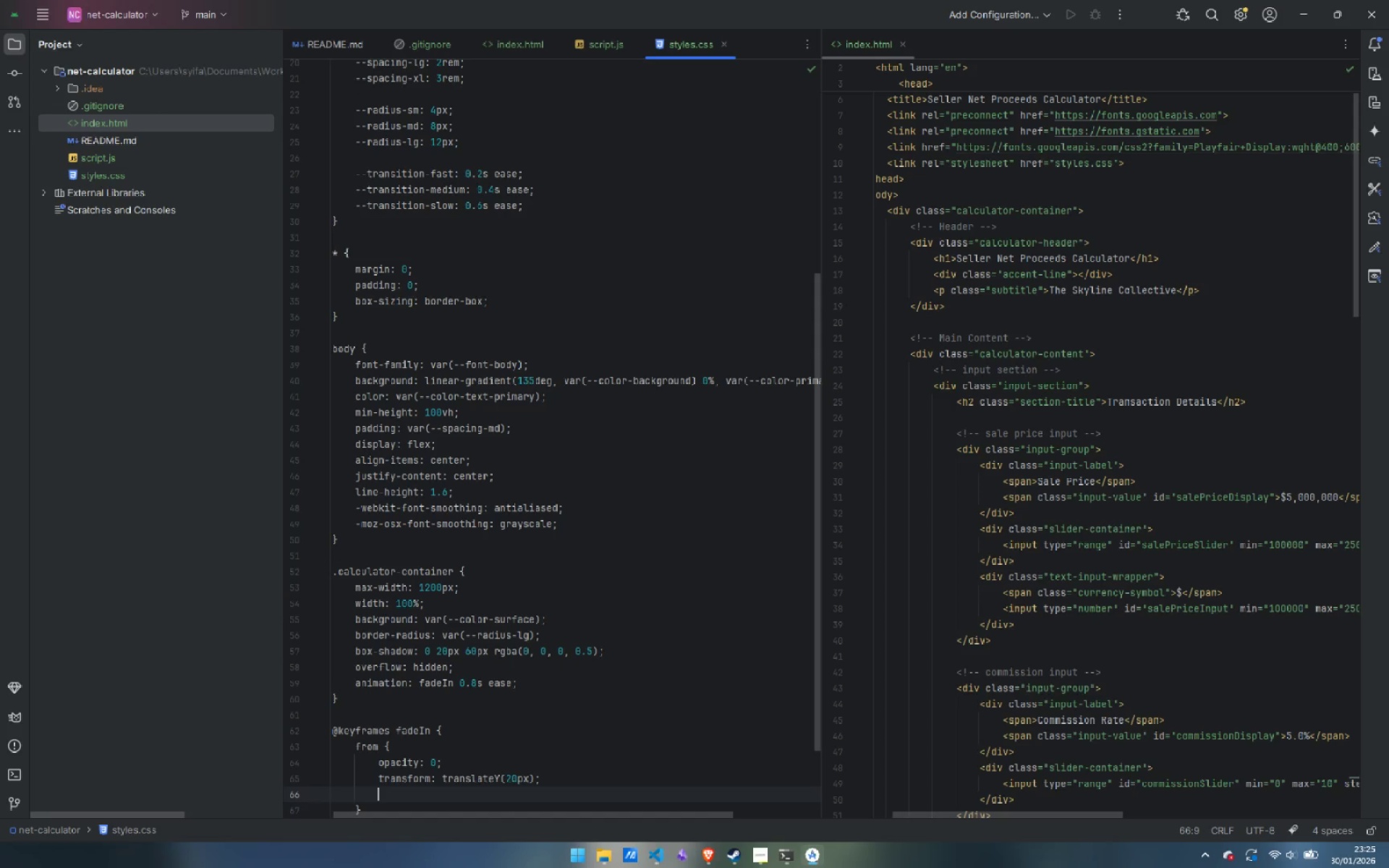 
 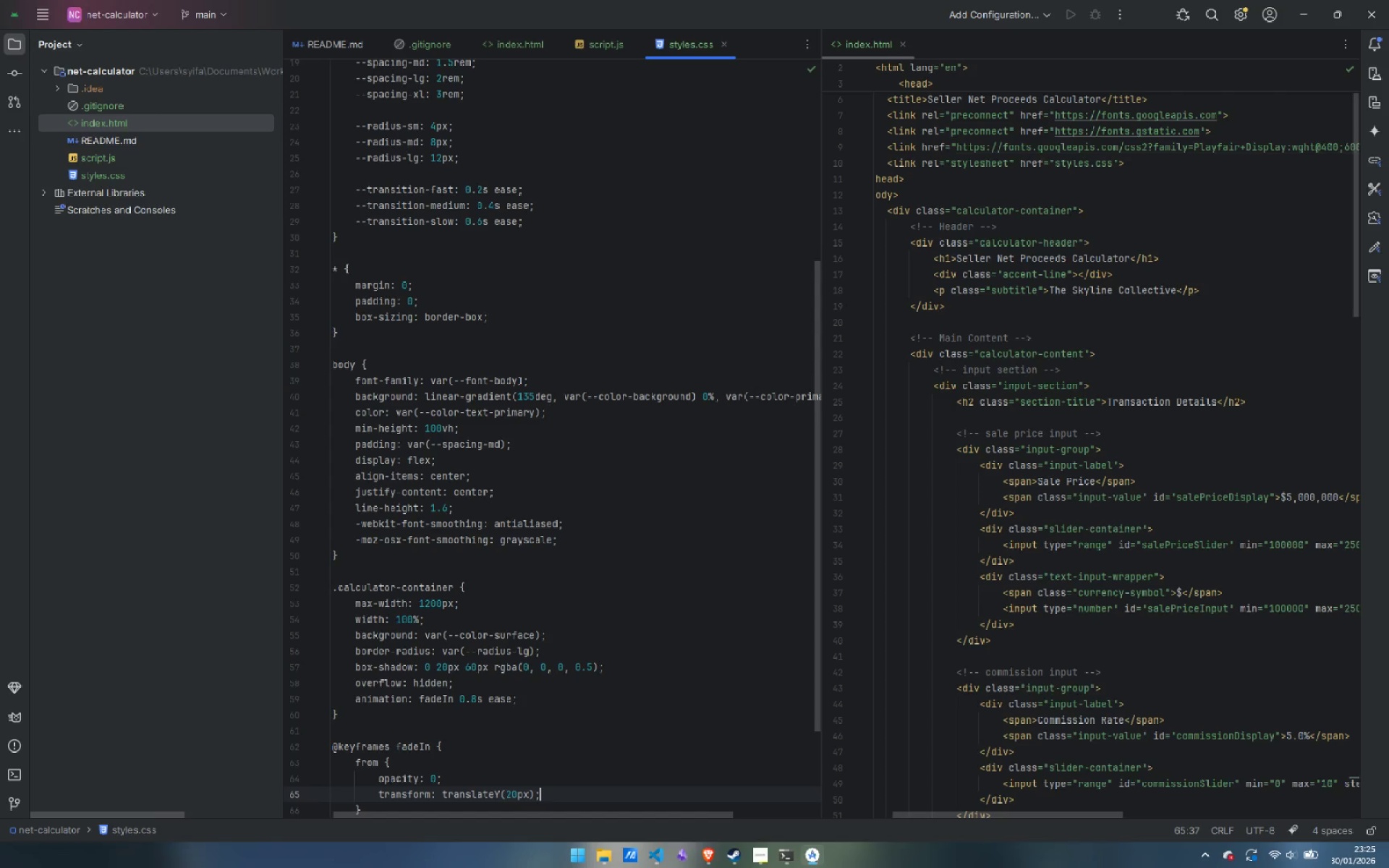 
key(Enter)
 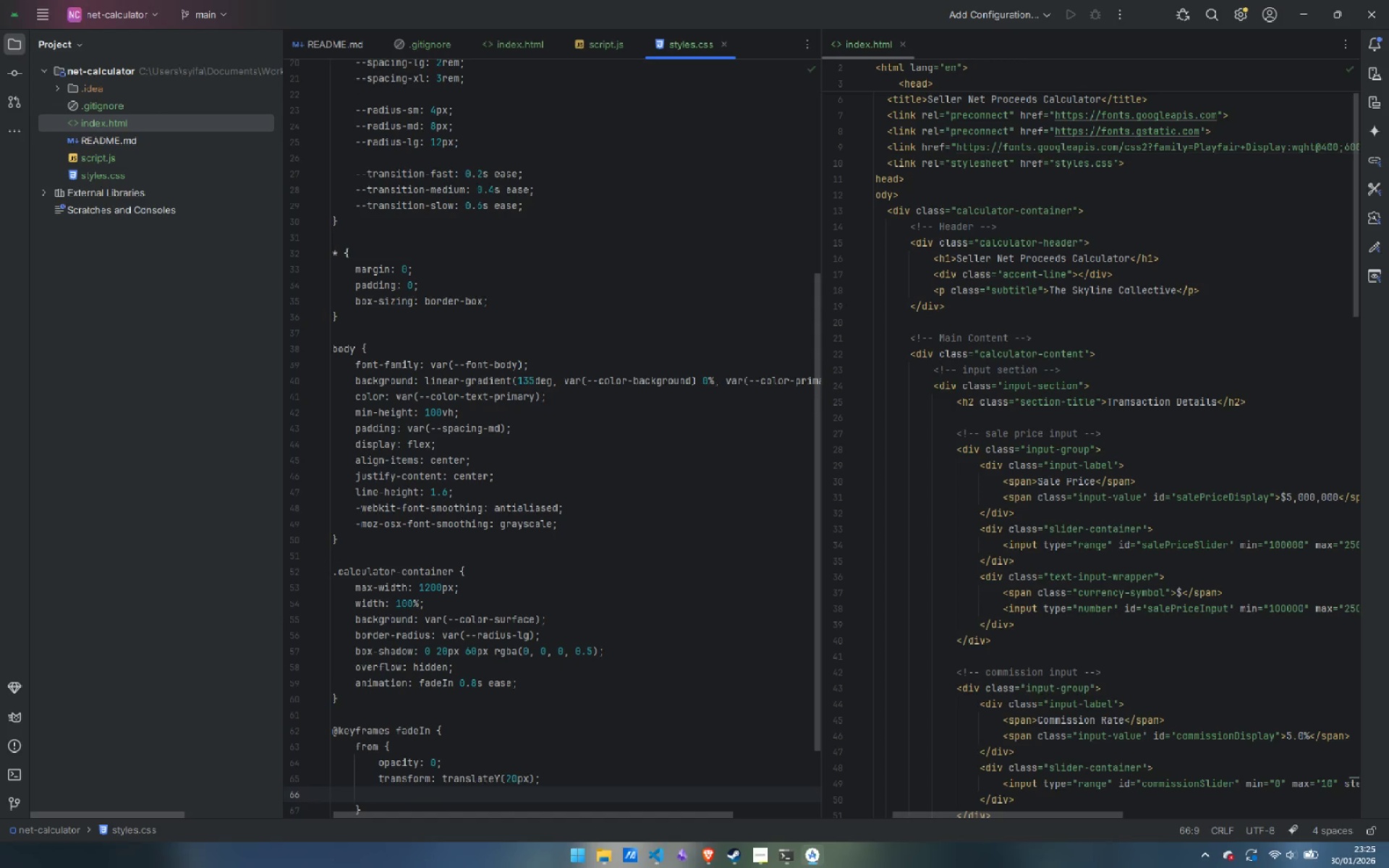 
key(Control+ControlLeft)
 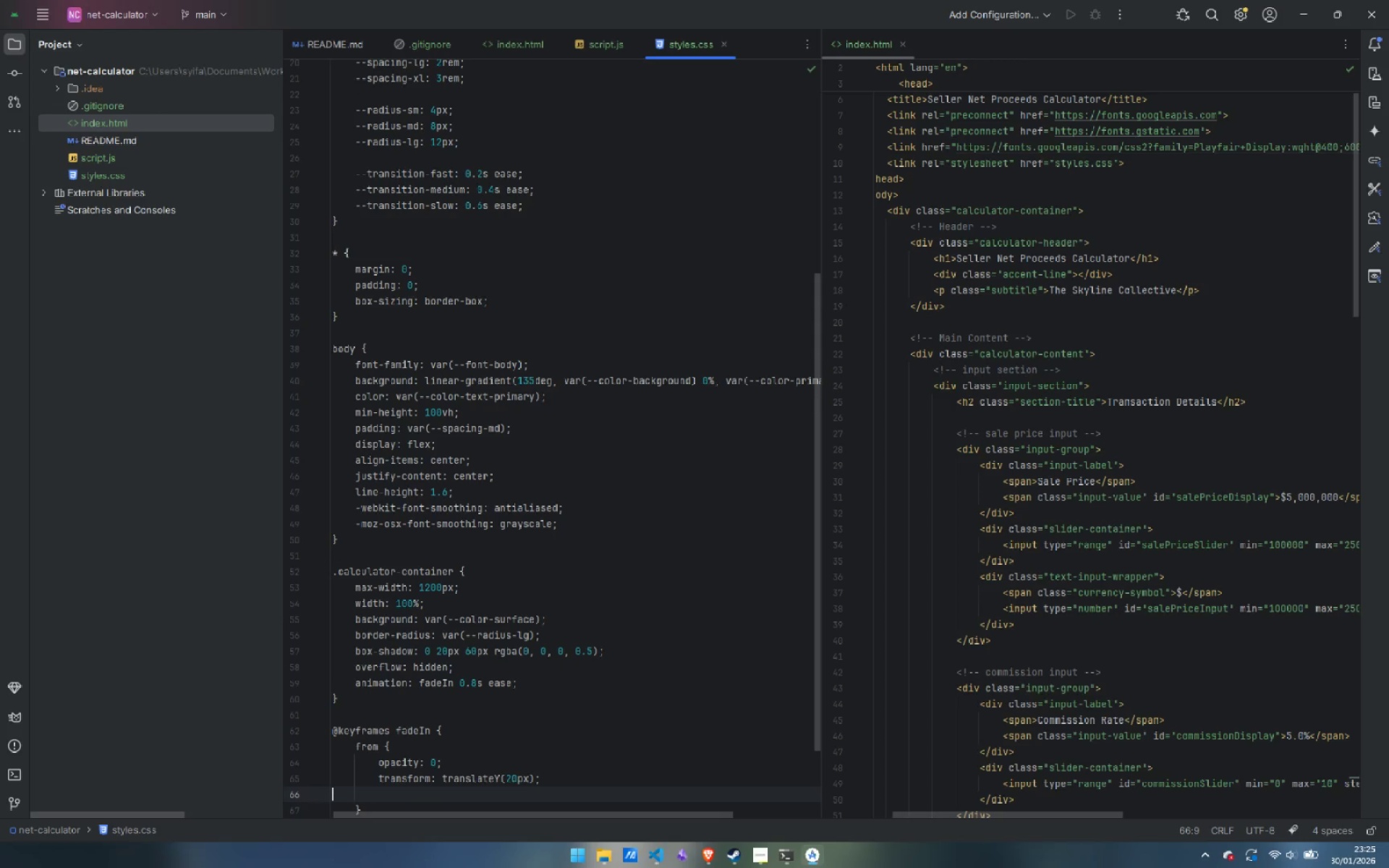 
key(Control+Backspace)
 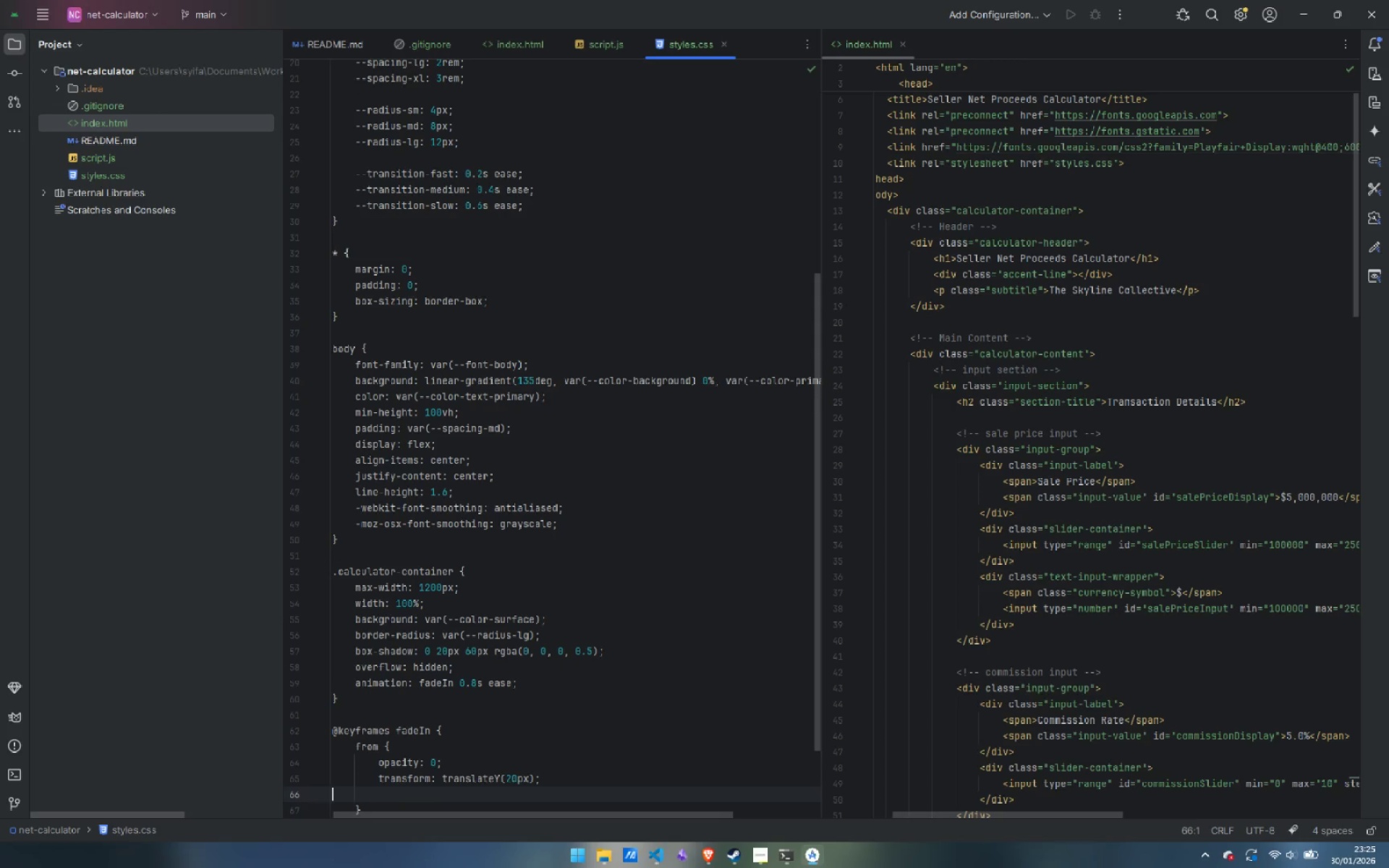 
key(Backspace)
 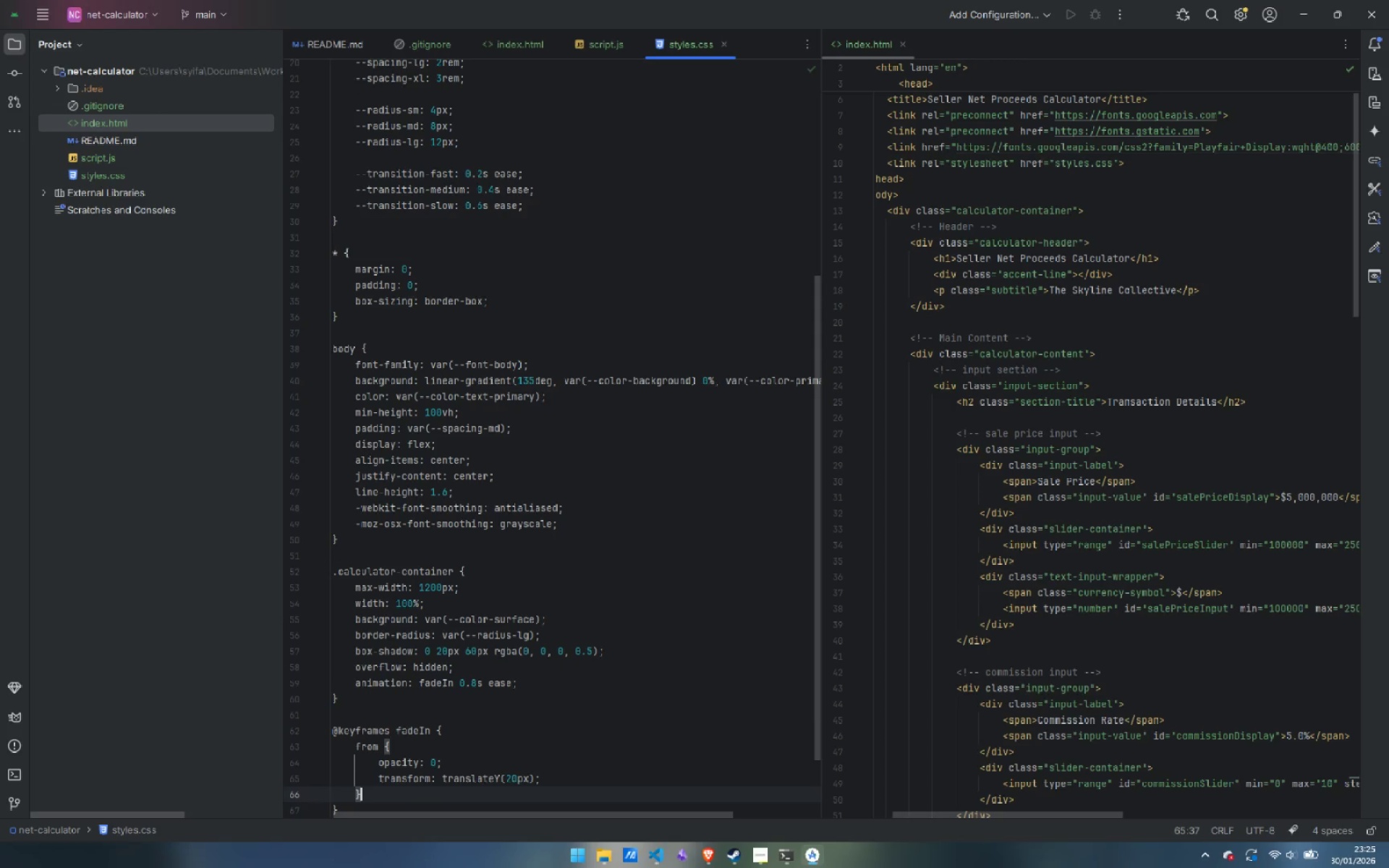 
key(ArrowDown)
 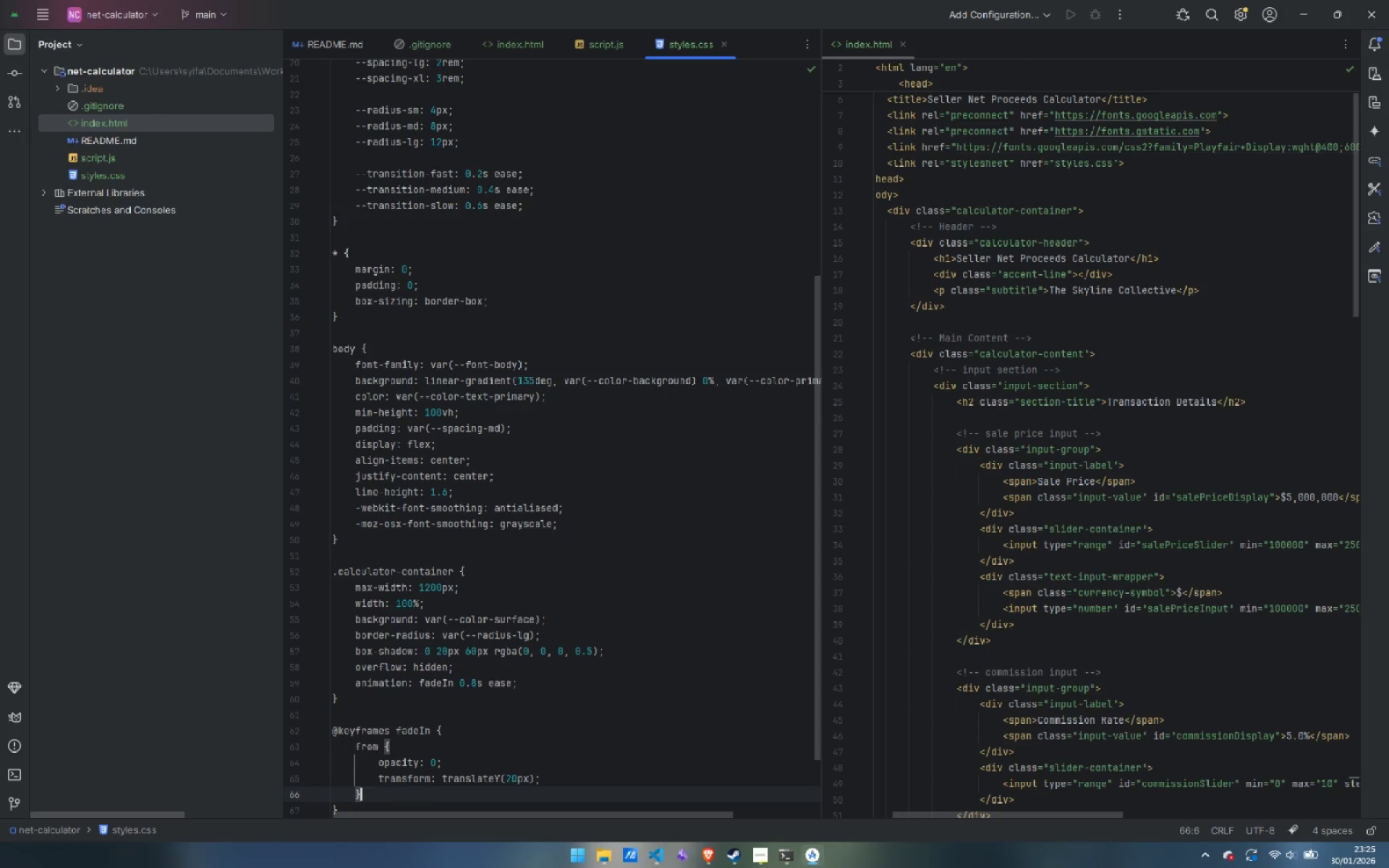 
key(Enter)
 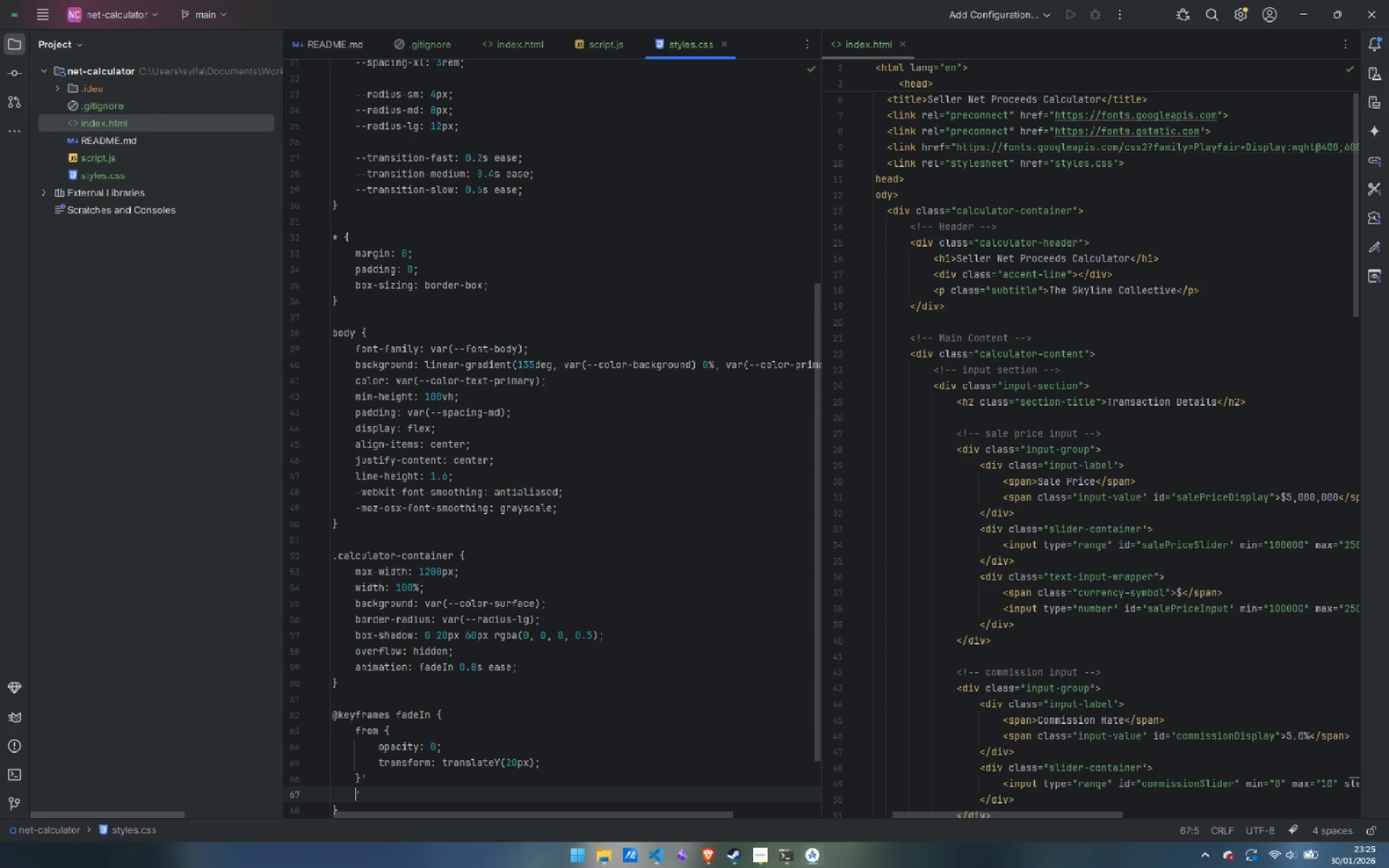 
key(Quote)
 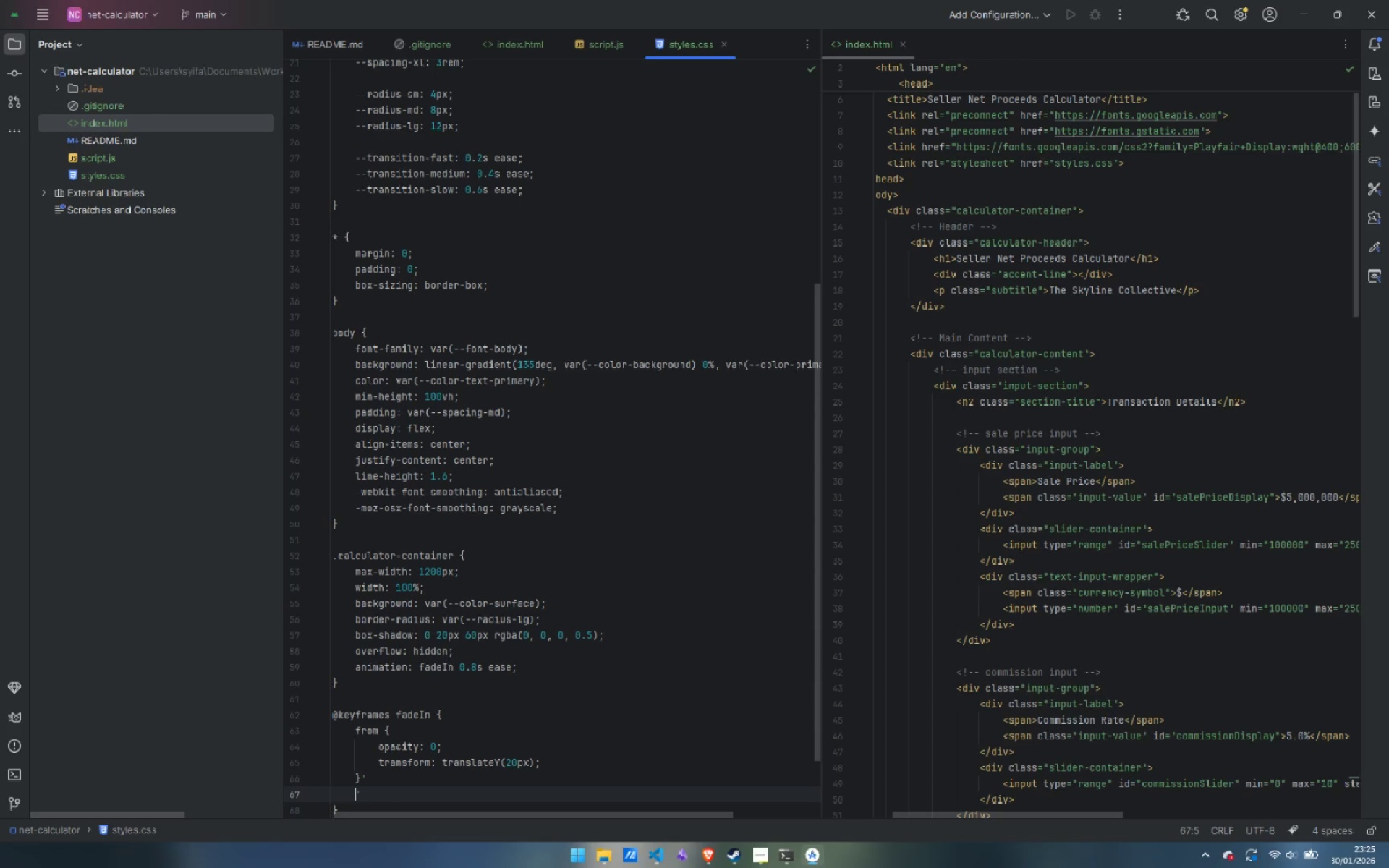 
key(Control+Backspace)
 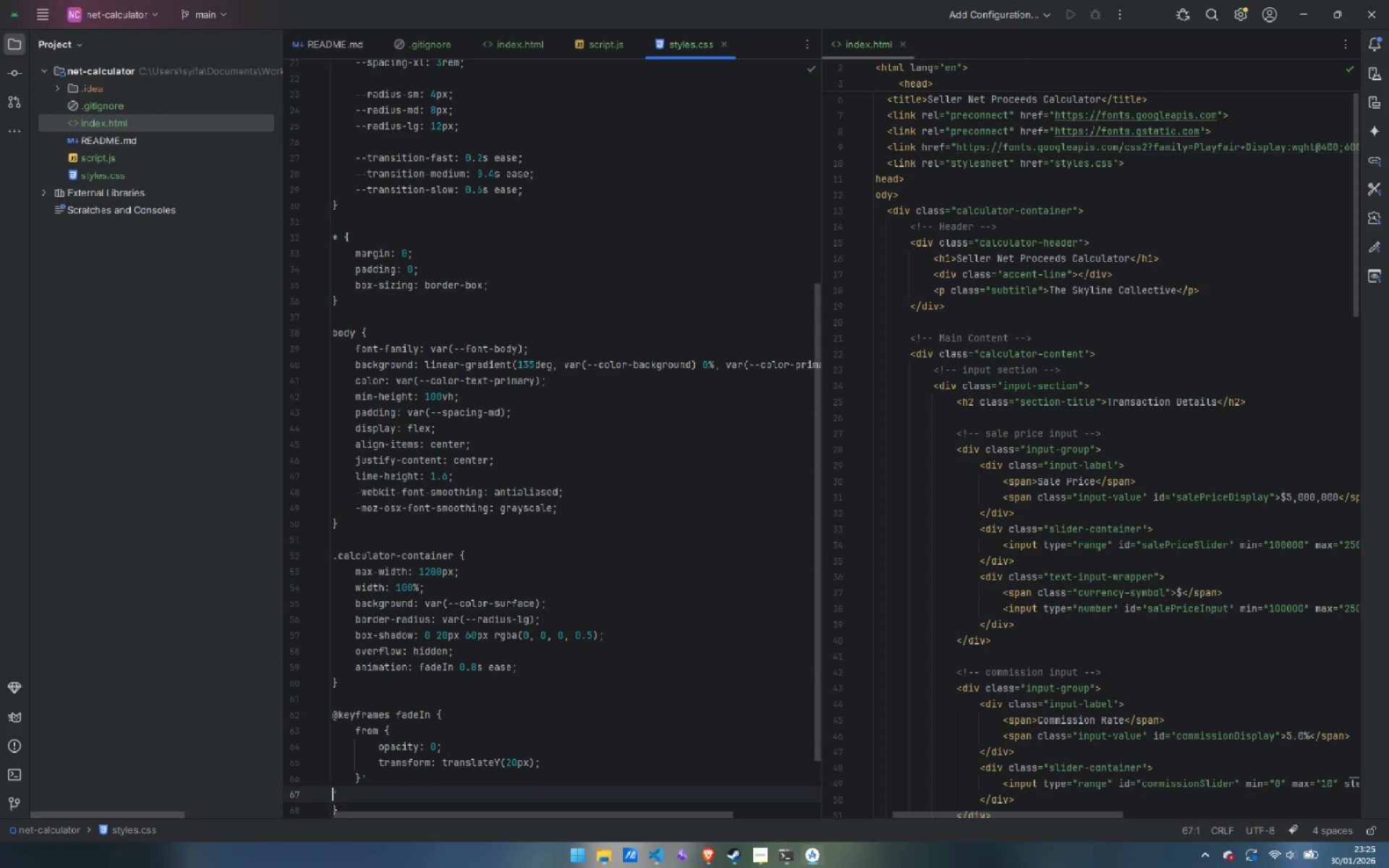 
key(Backspace)
 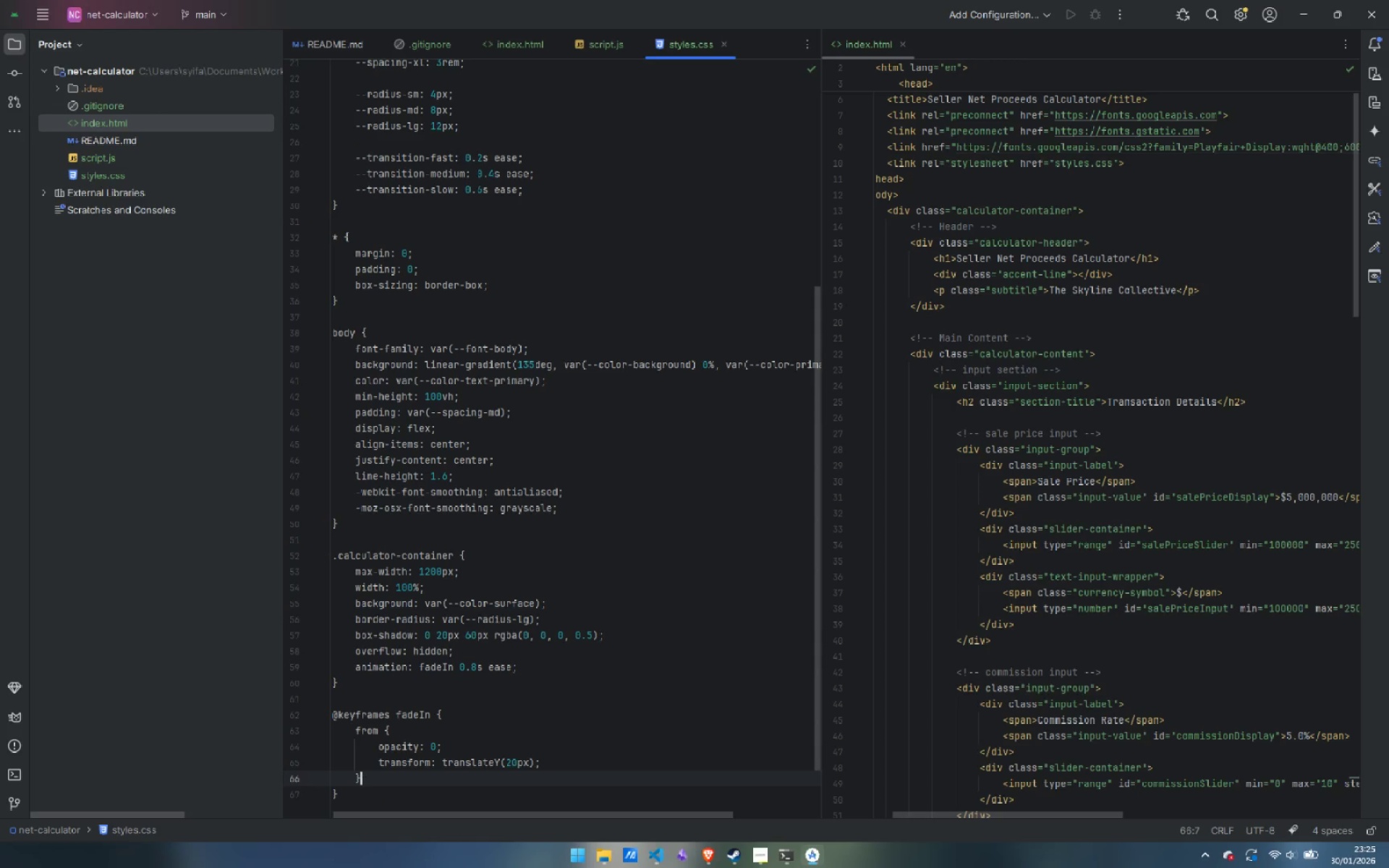 
key(Backspace)
 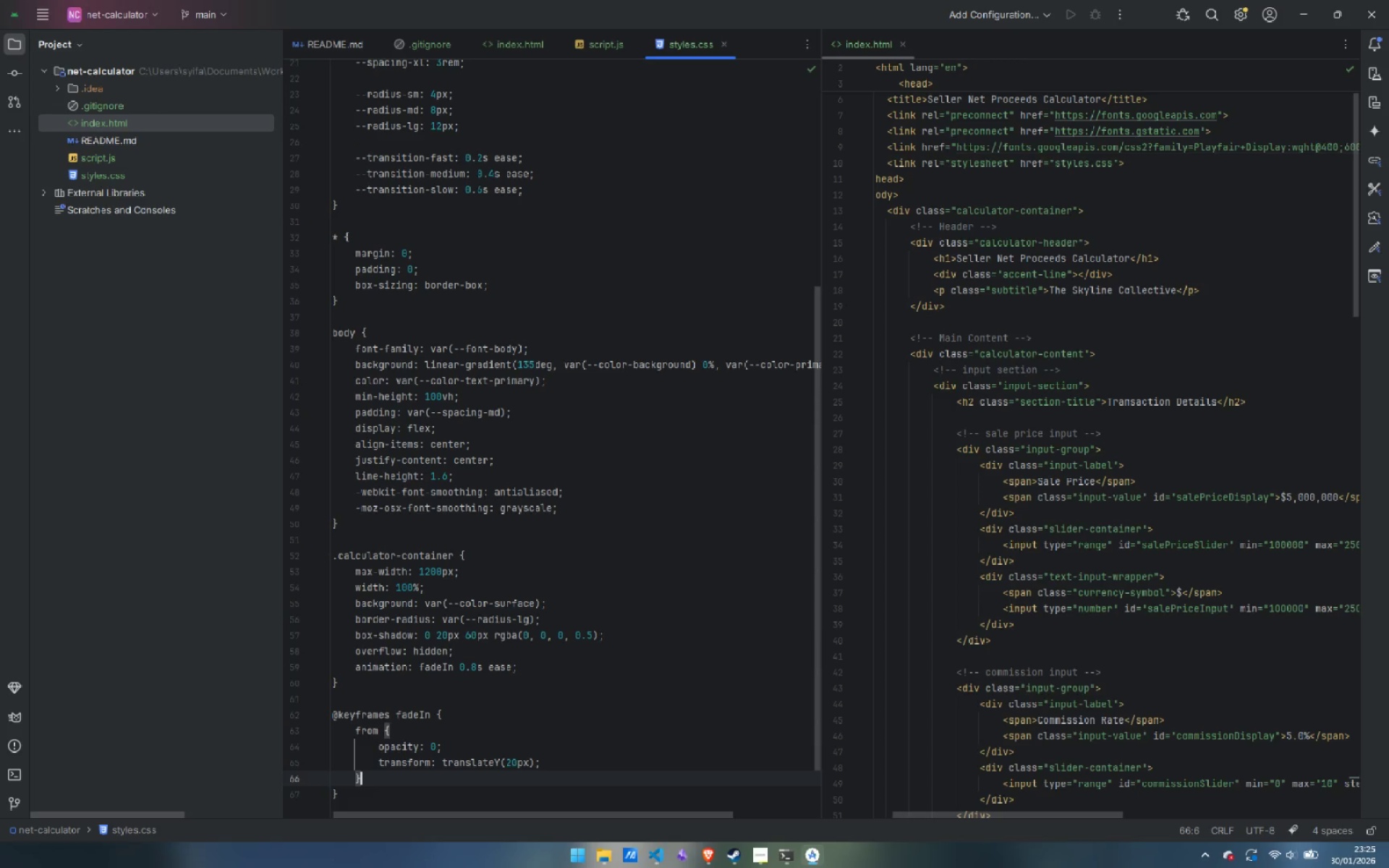 
key(Enter)
 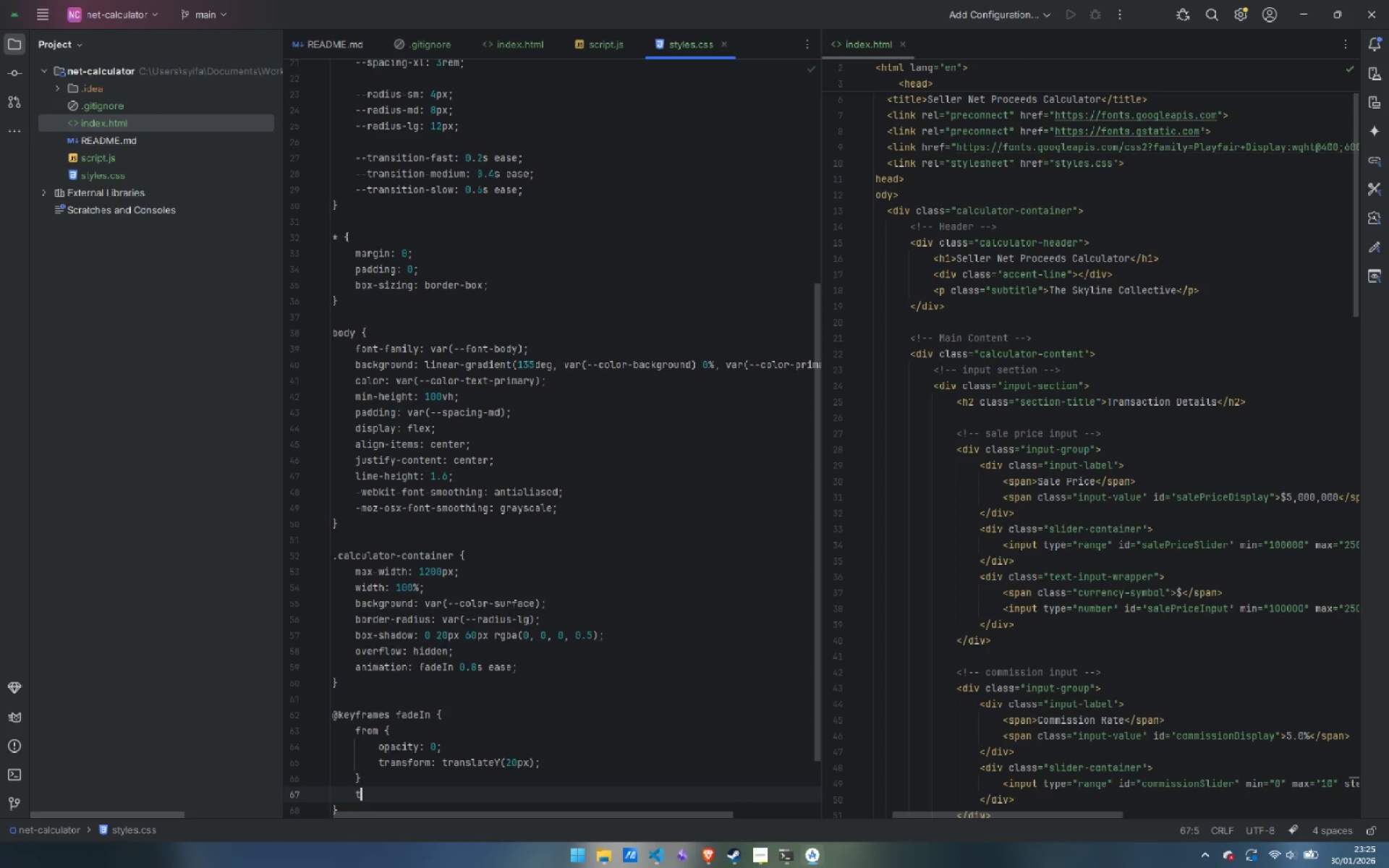 
type(to {)
 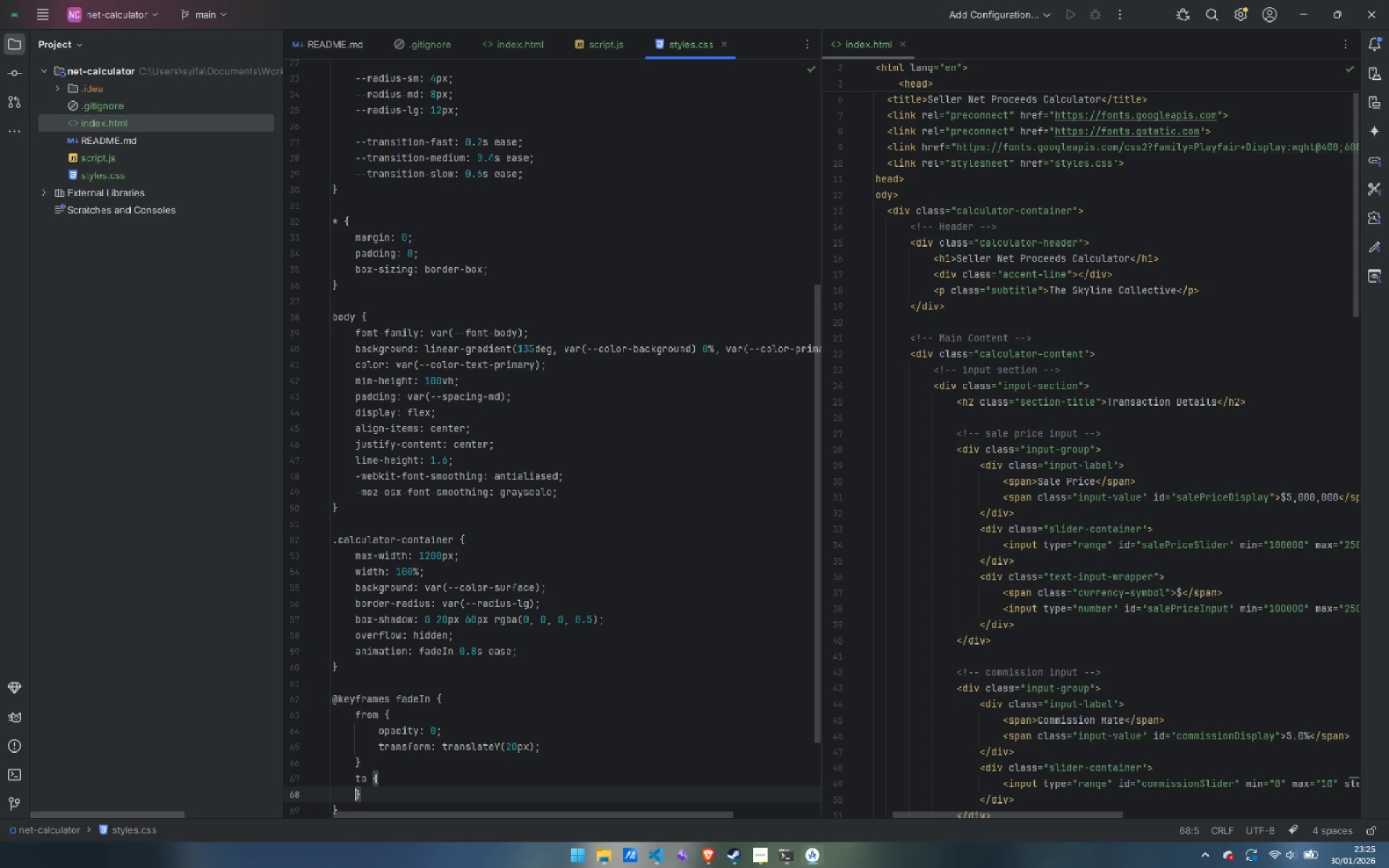 
 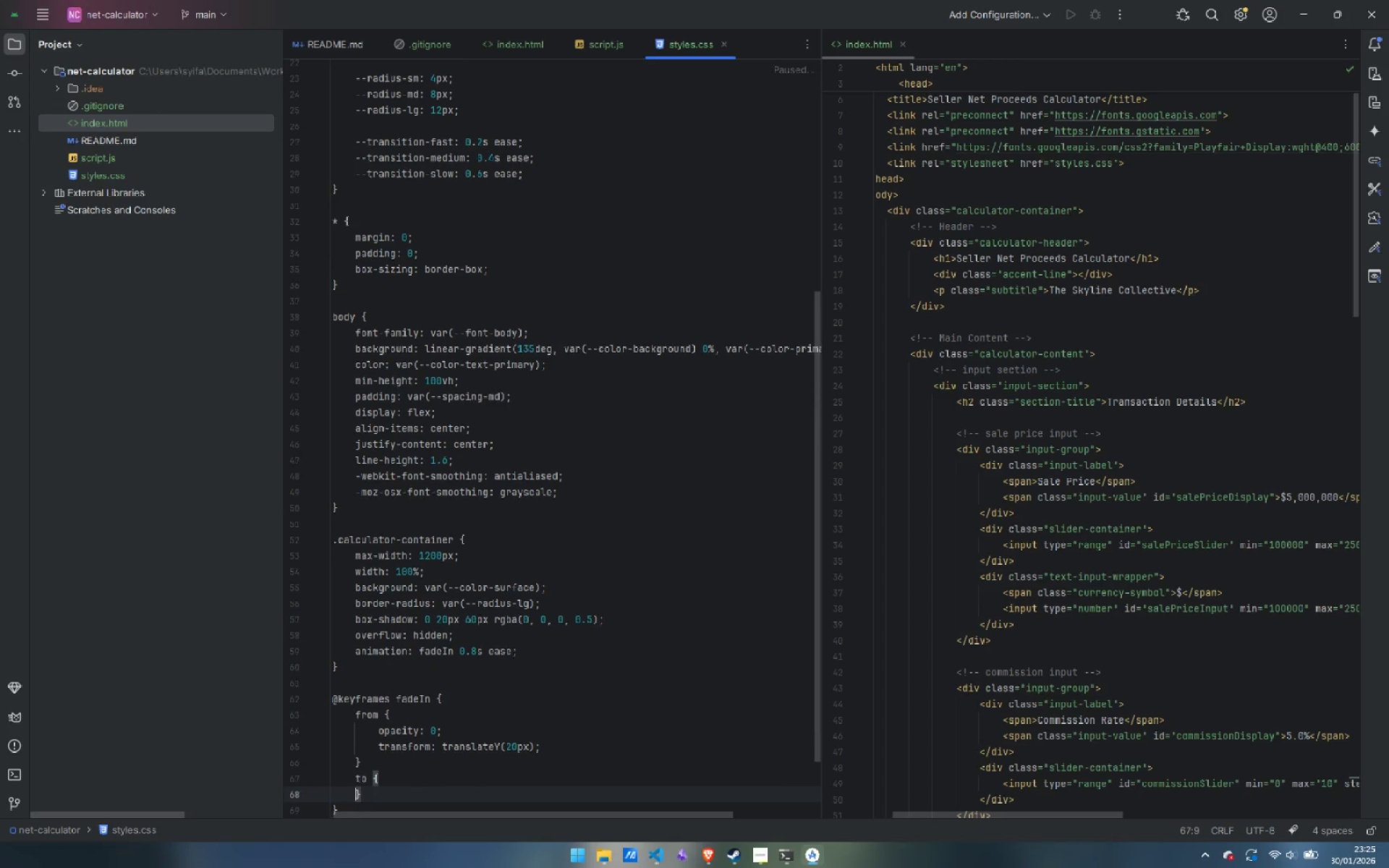 
key(Enter)
 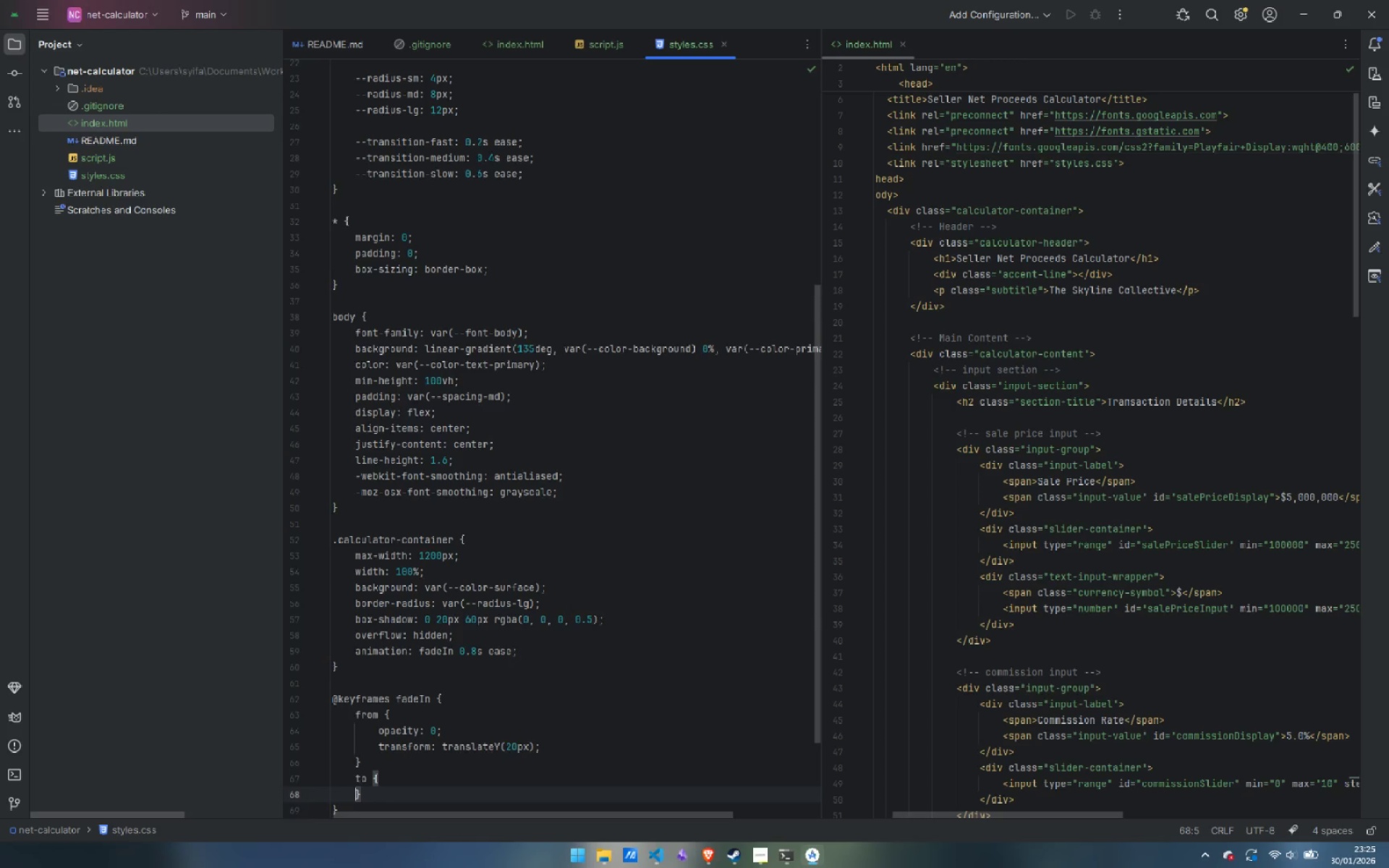 
key(Enter)
 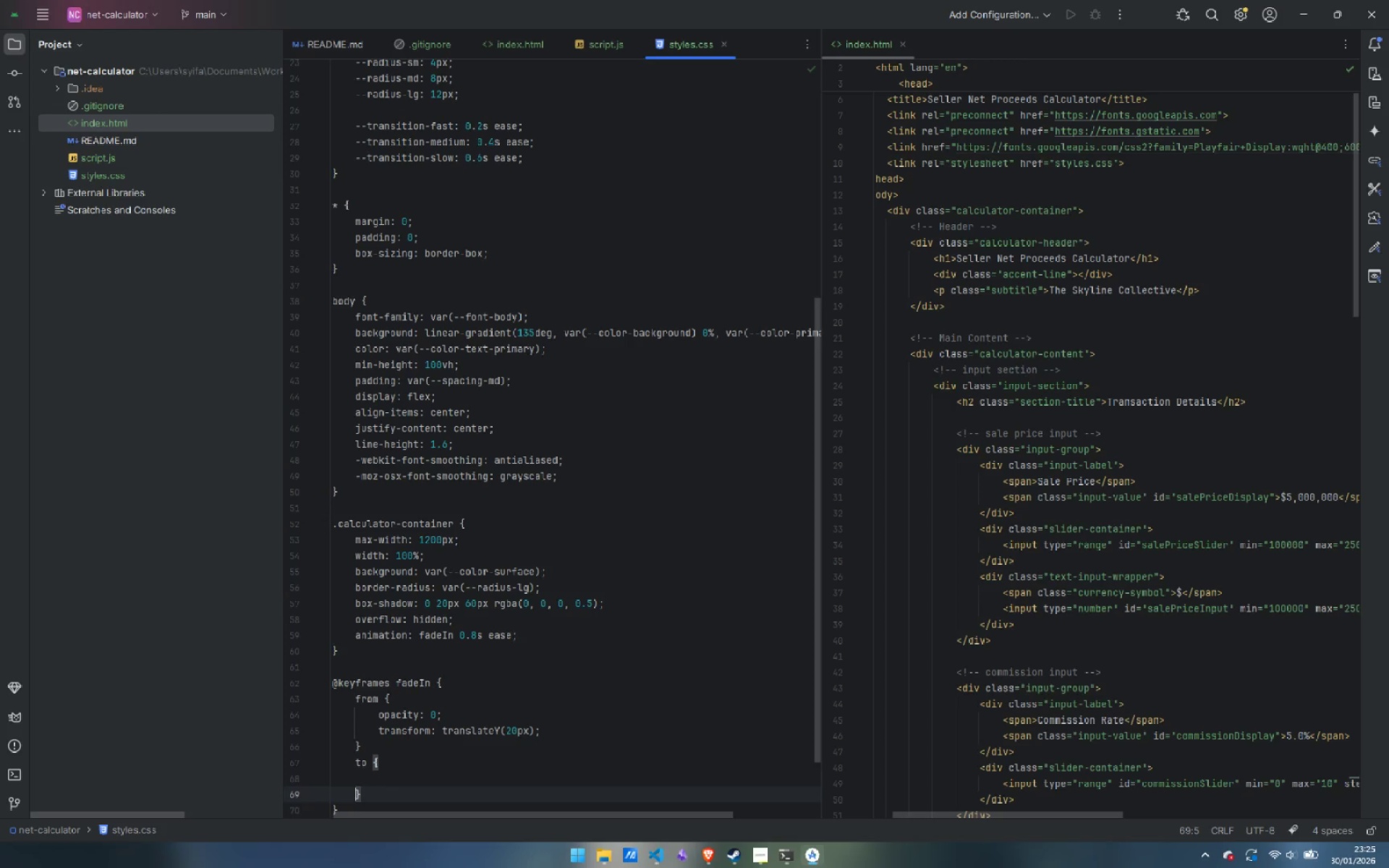 
key(ArrowUp)
 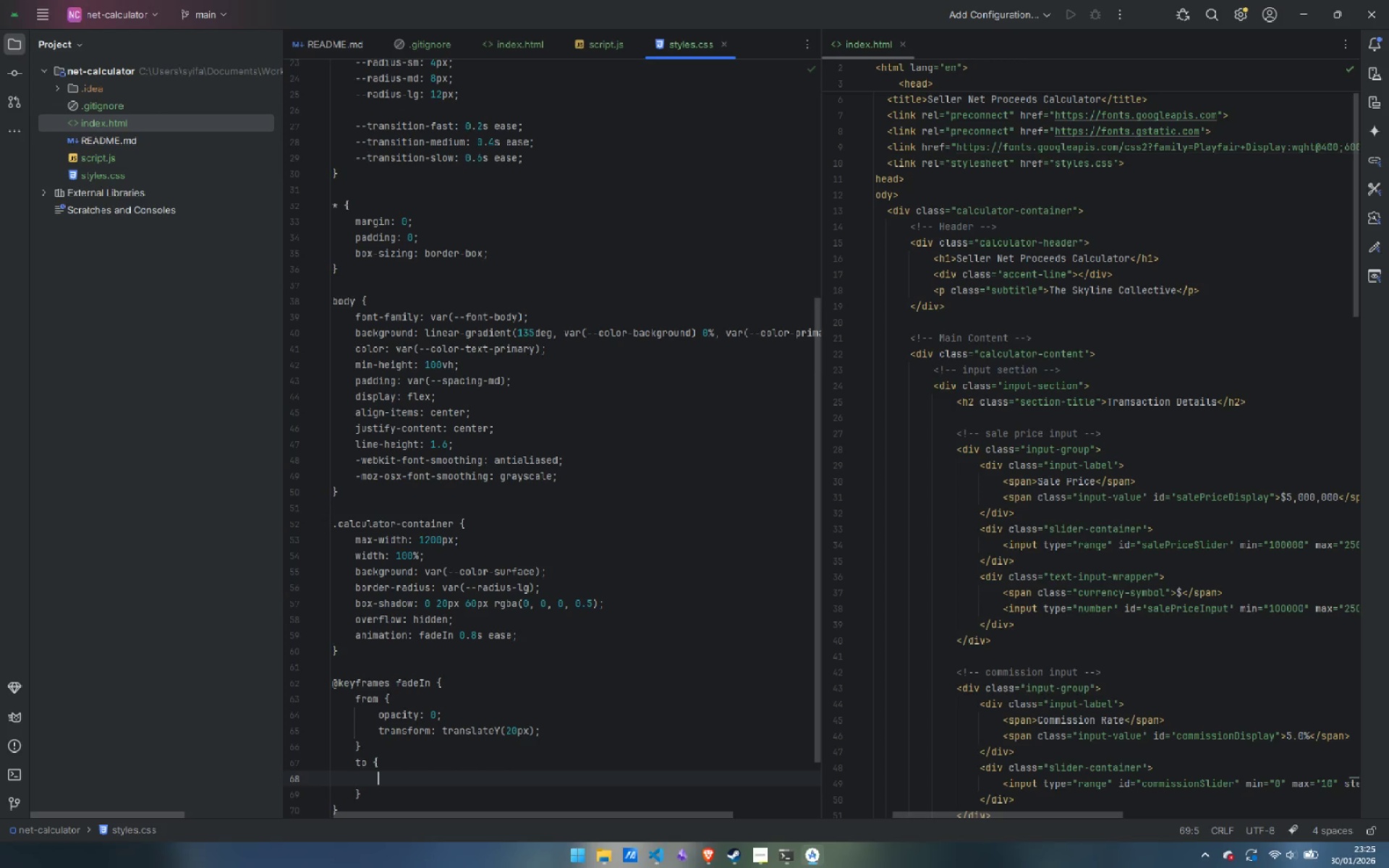 
key(Tab)
type(opa)
 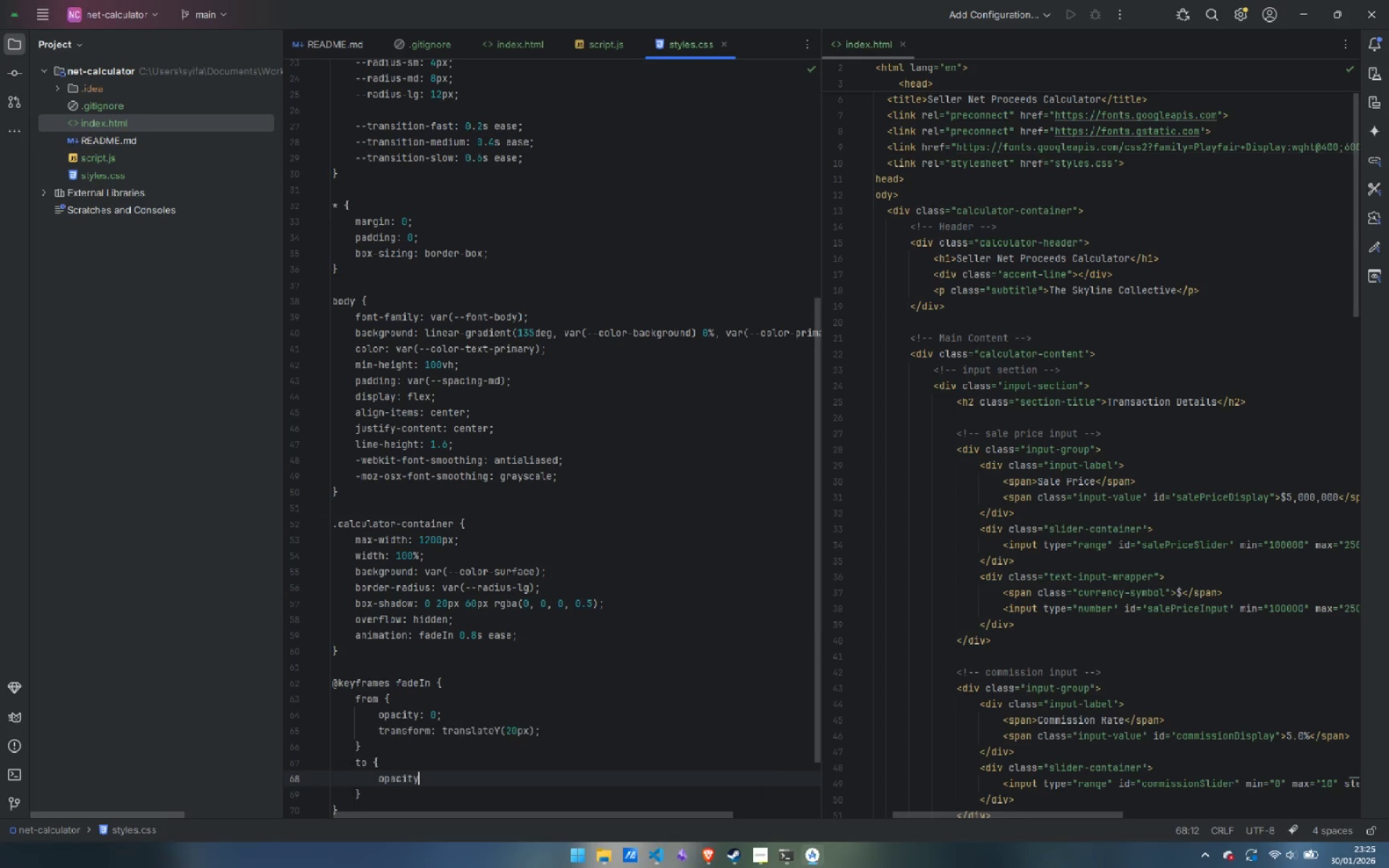 
key(Enter)
 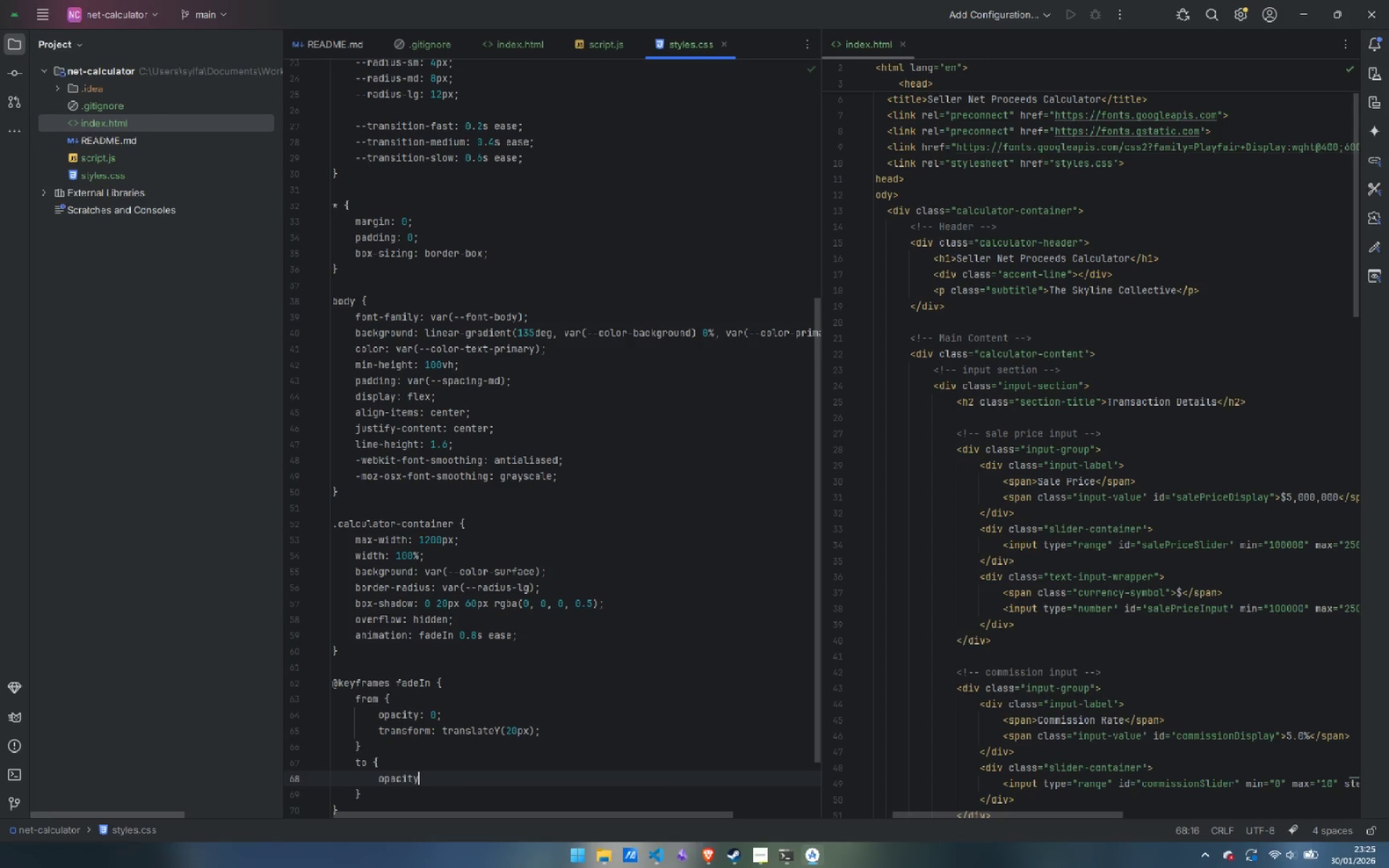 
key(Shift+Semicolon)
 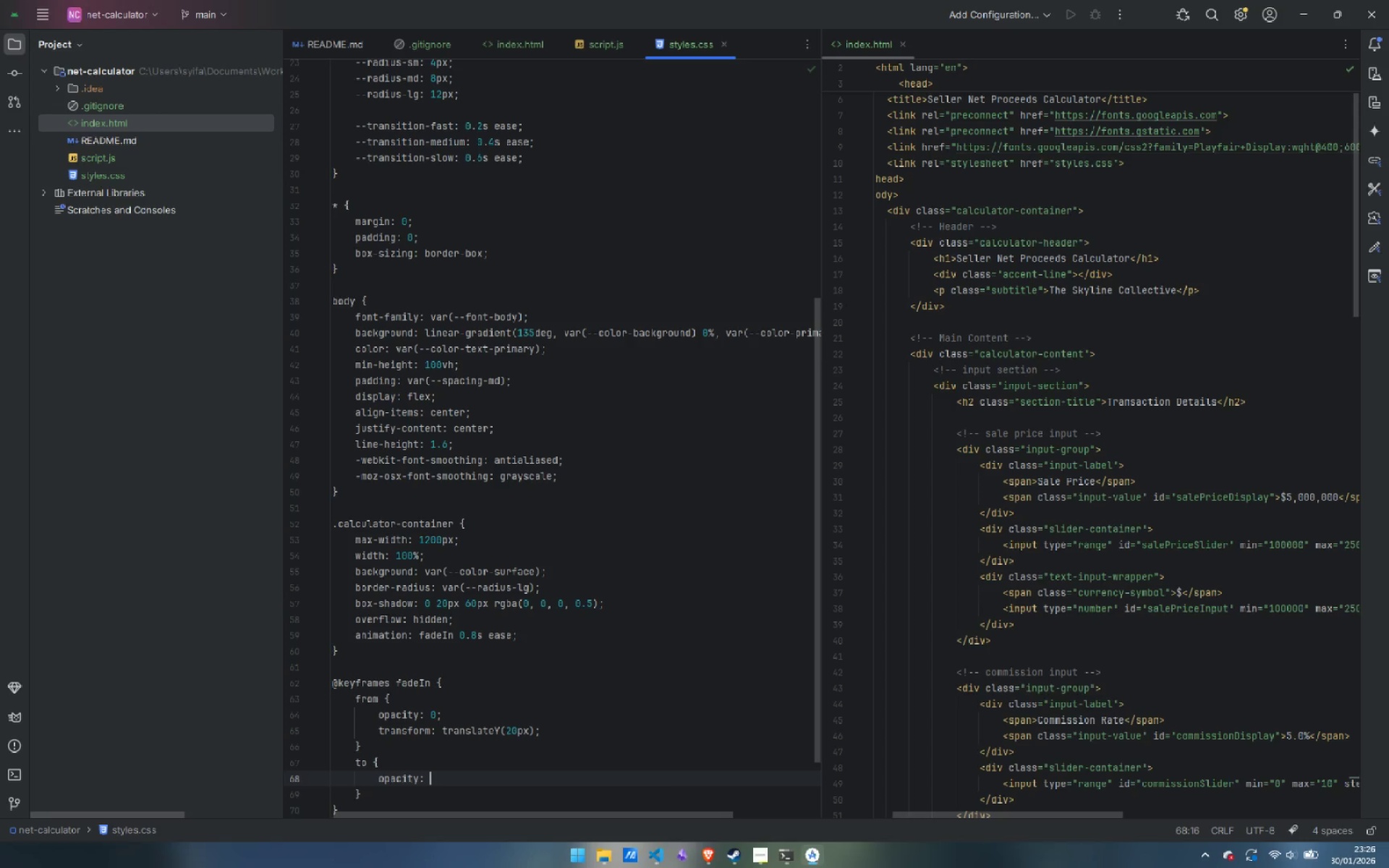 
key(Space)
 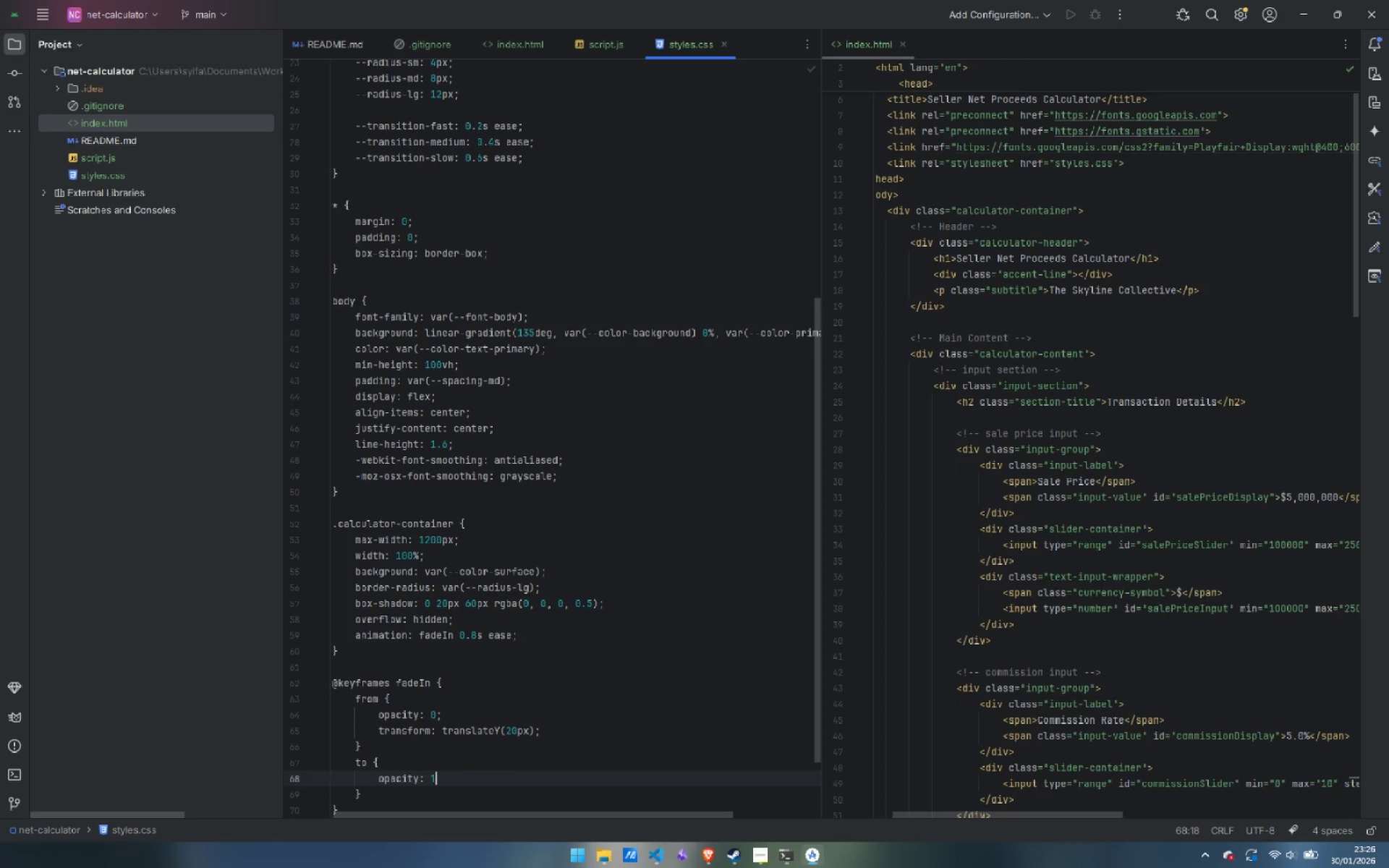 
key(1)
 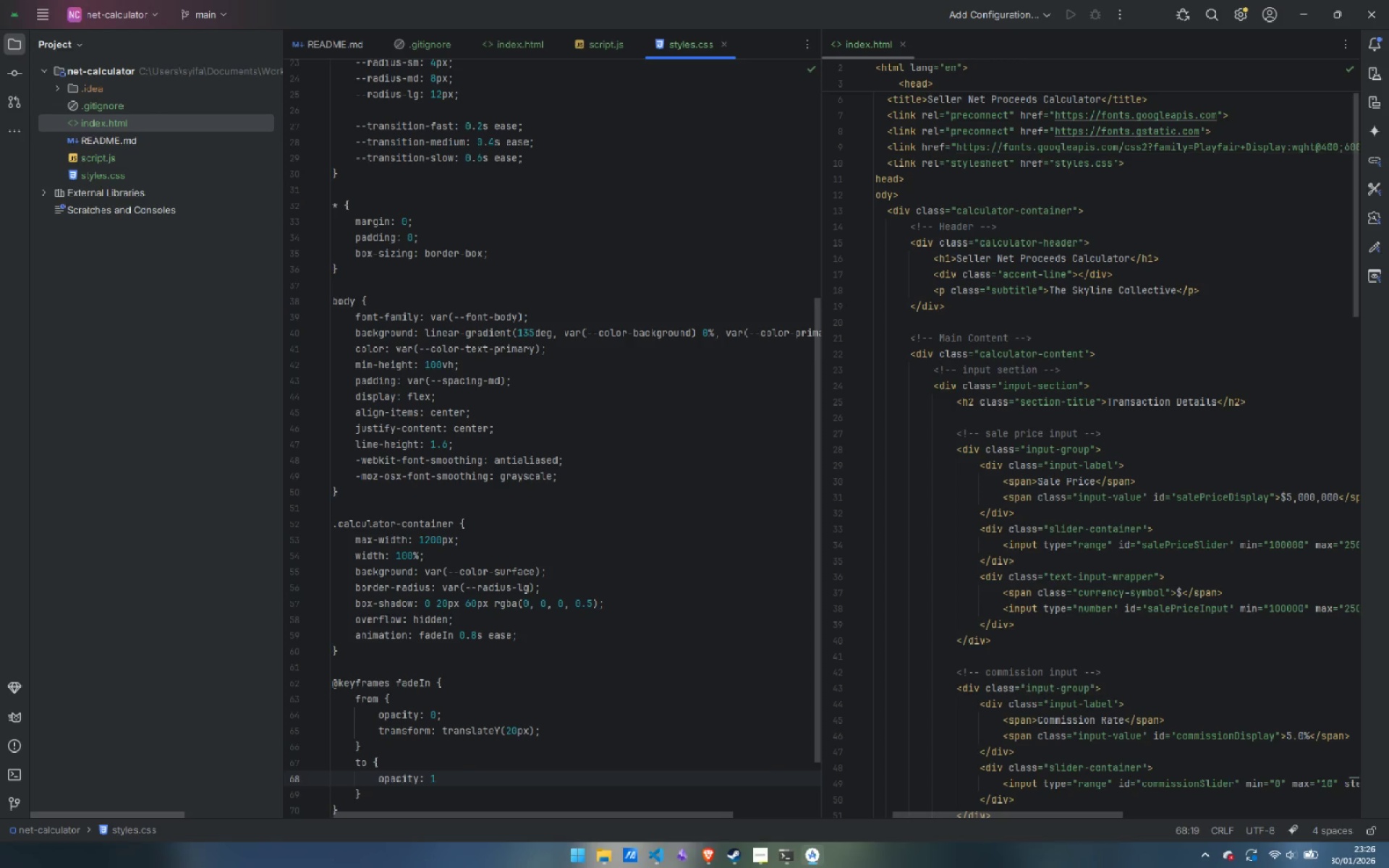 
key(Comma)
 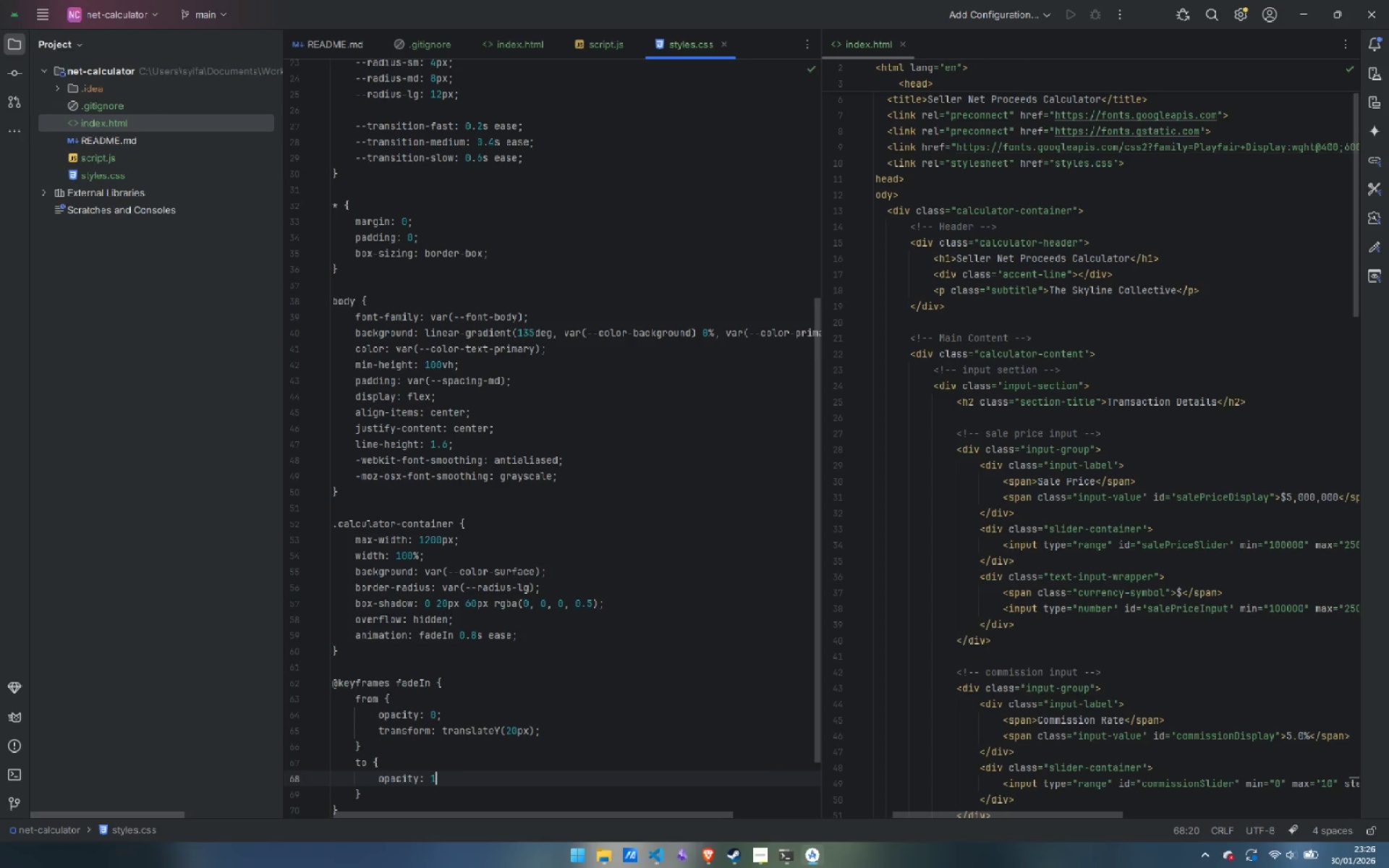 
key(Backspace)
 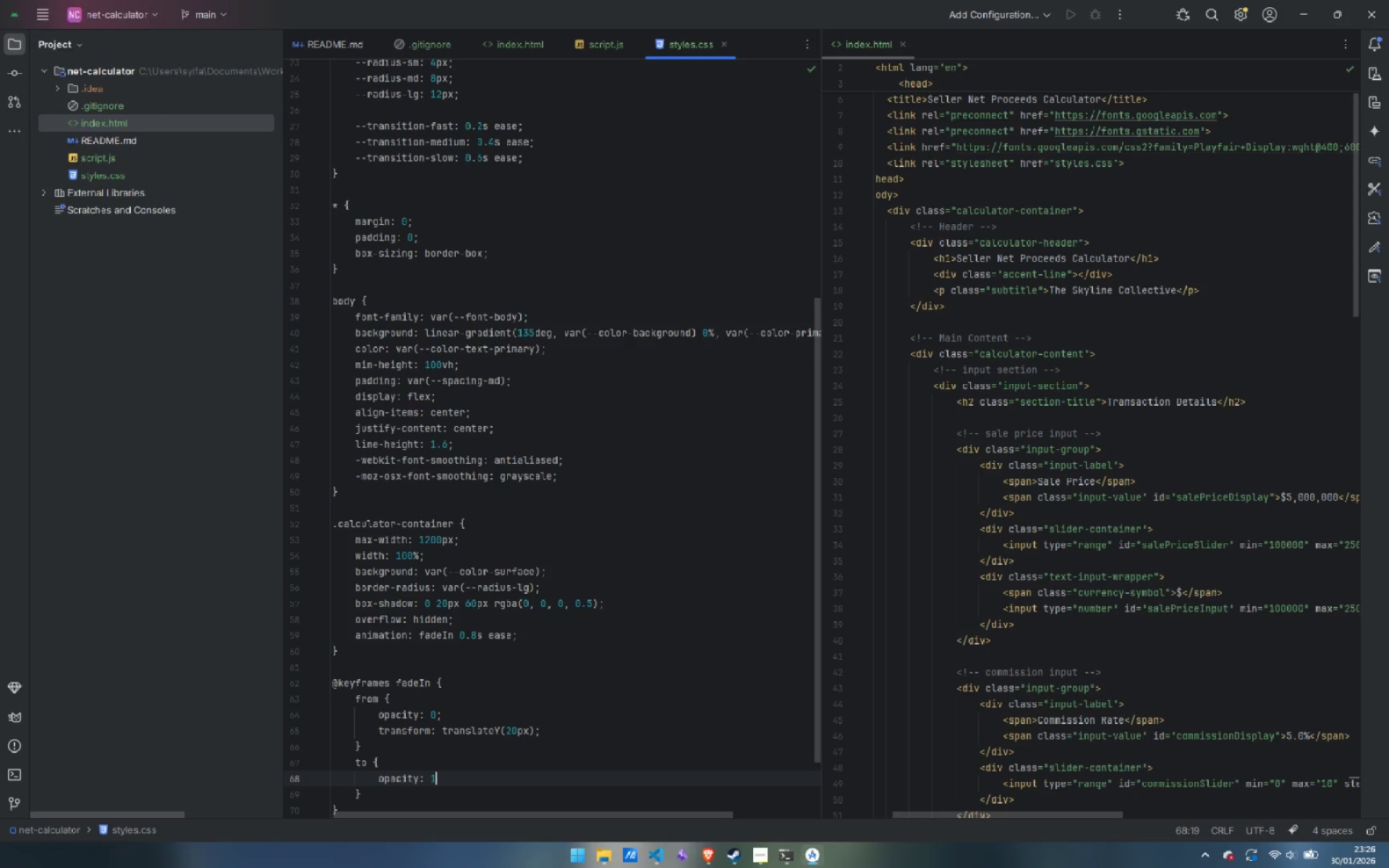 
key(Semicolon)
 